 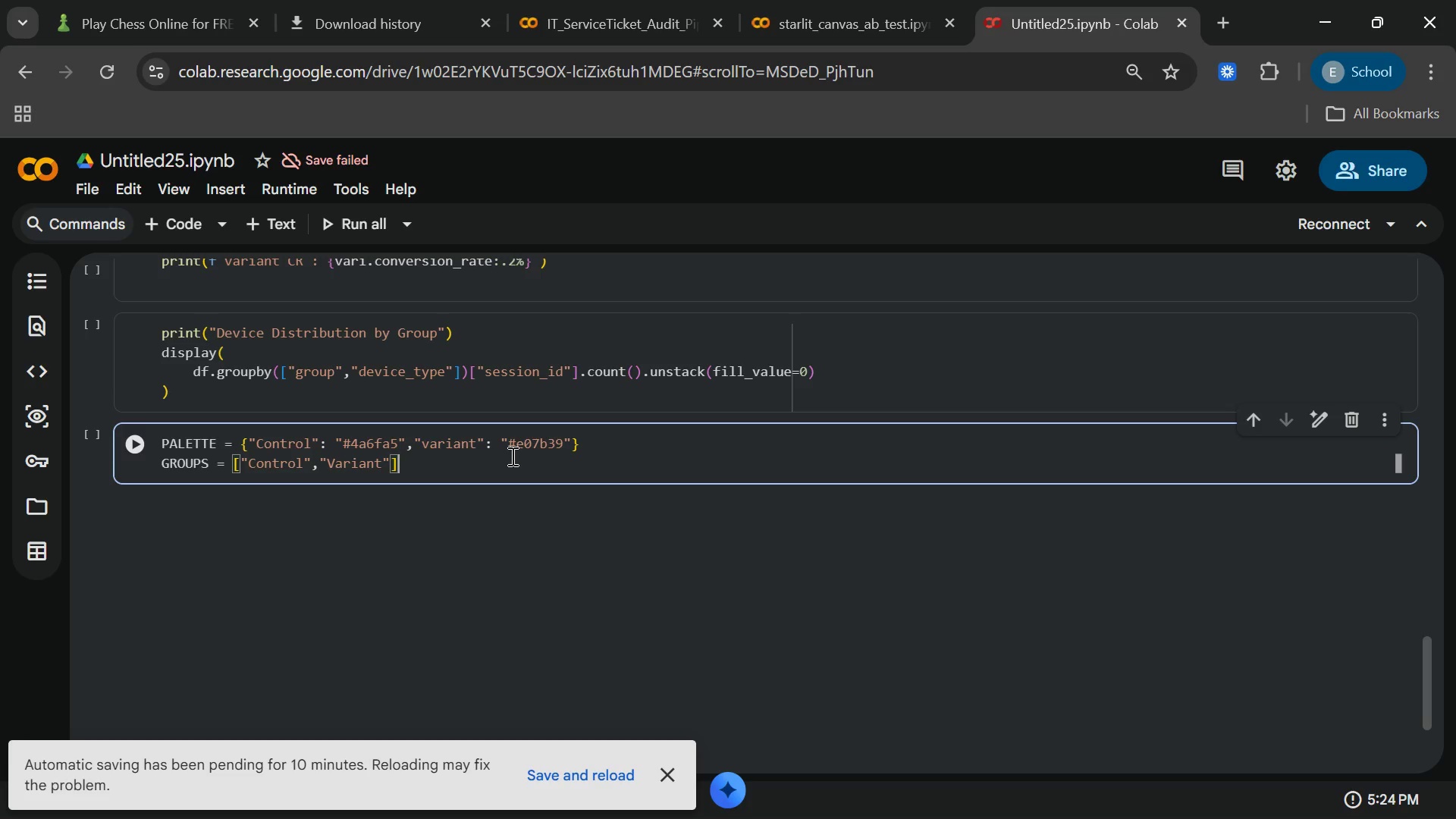 
key(Enter)
 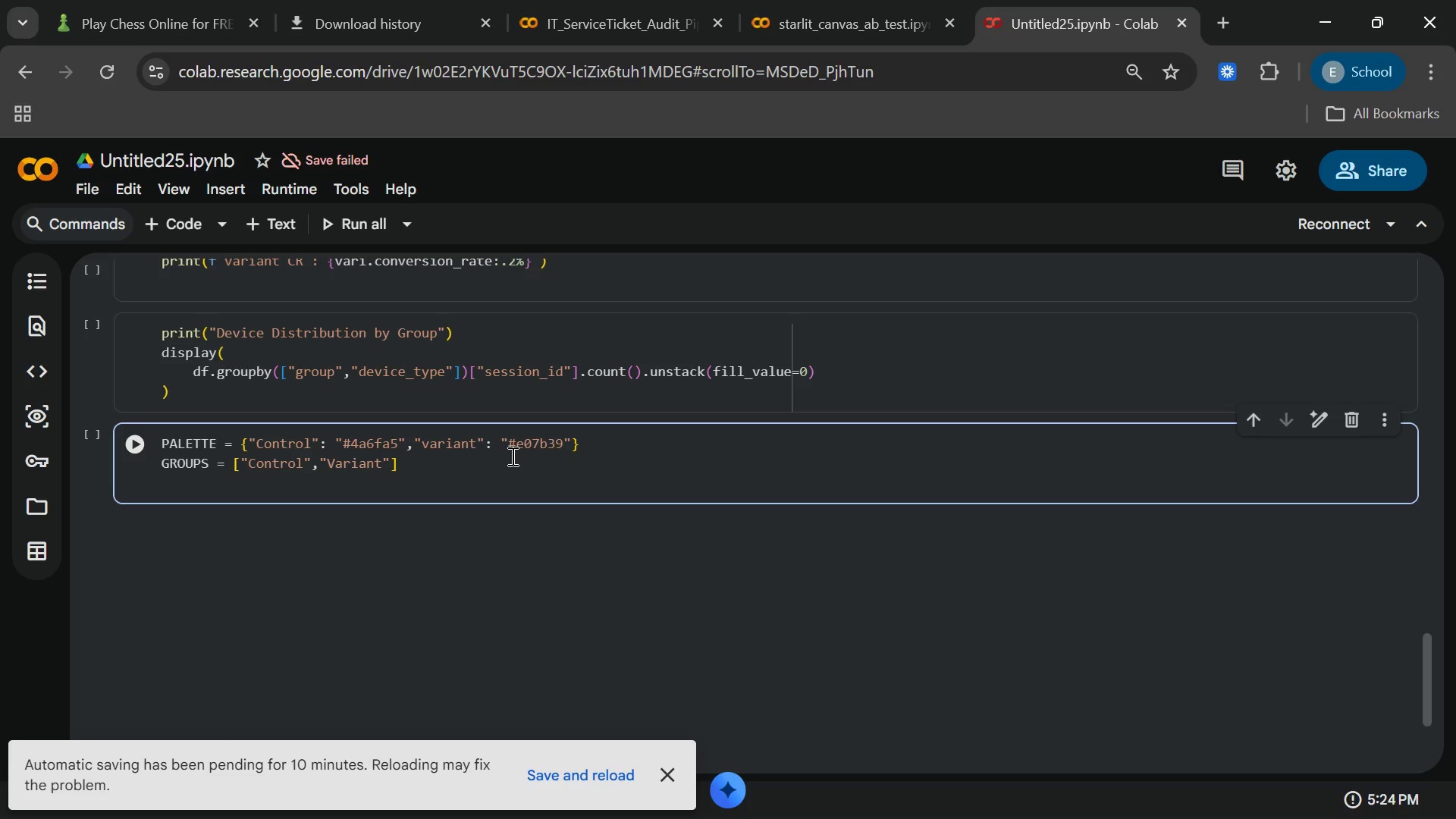 
type(CRD)
key(Backspace)
type(S =[ctrl)
 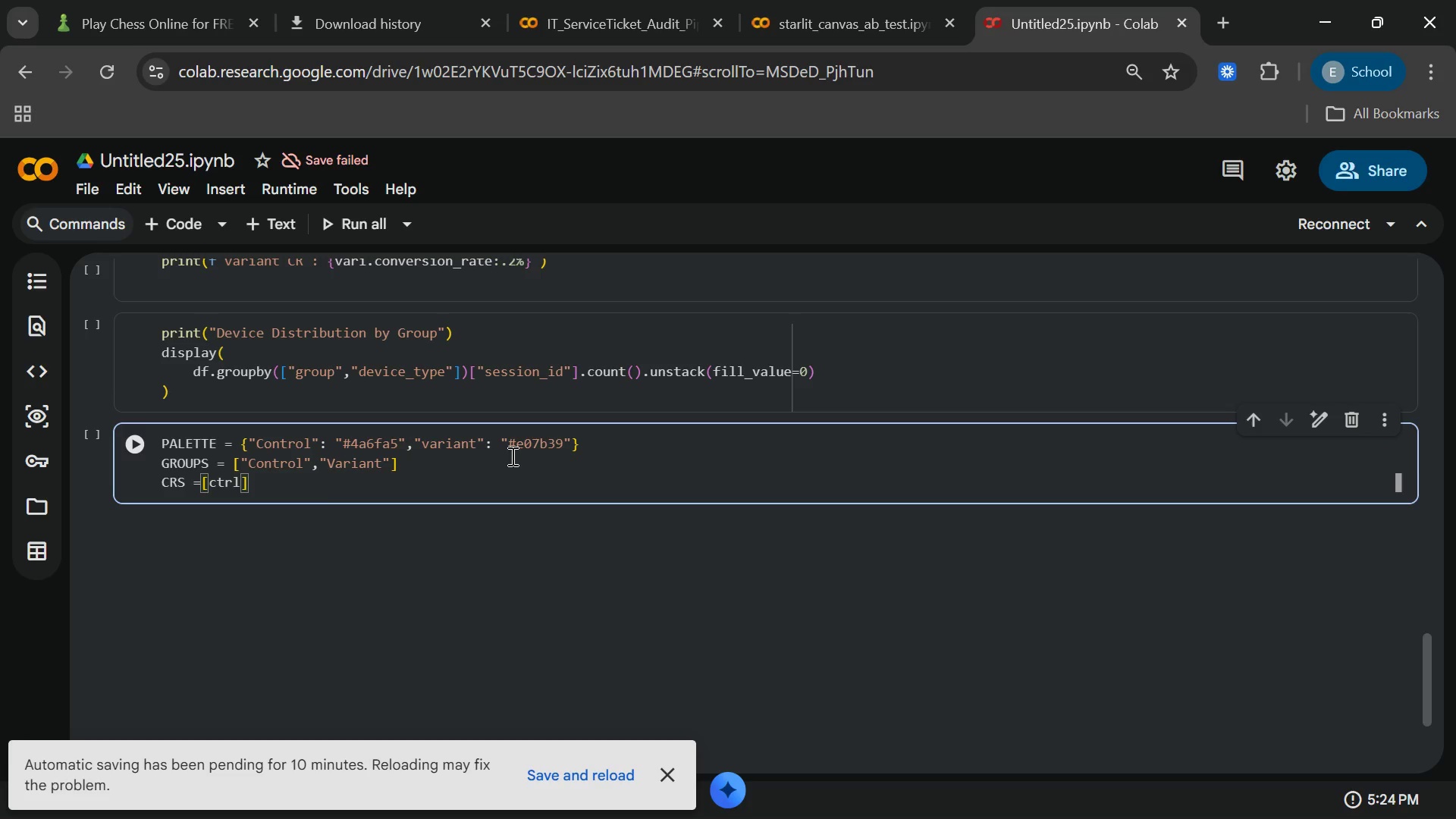 
wait(5.92)
 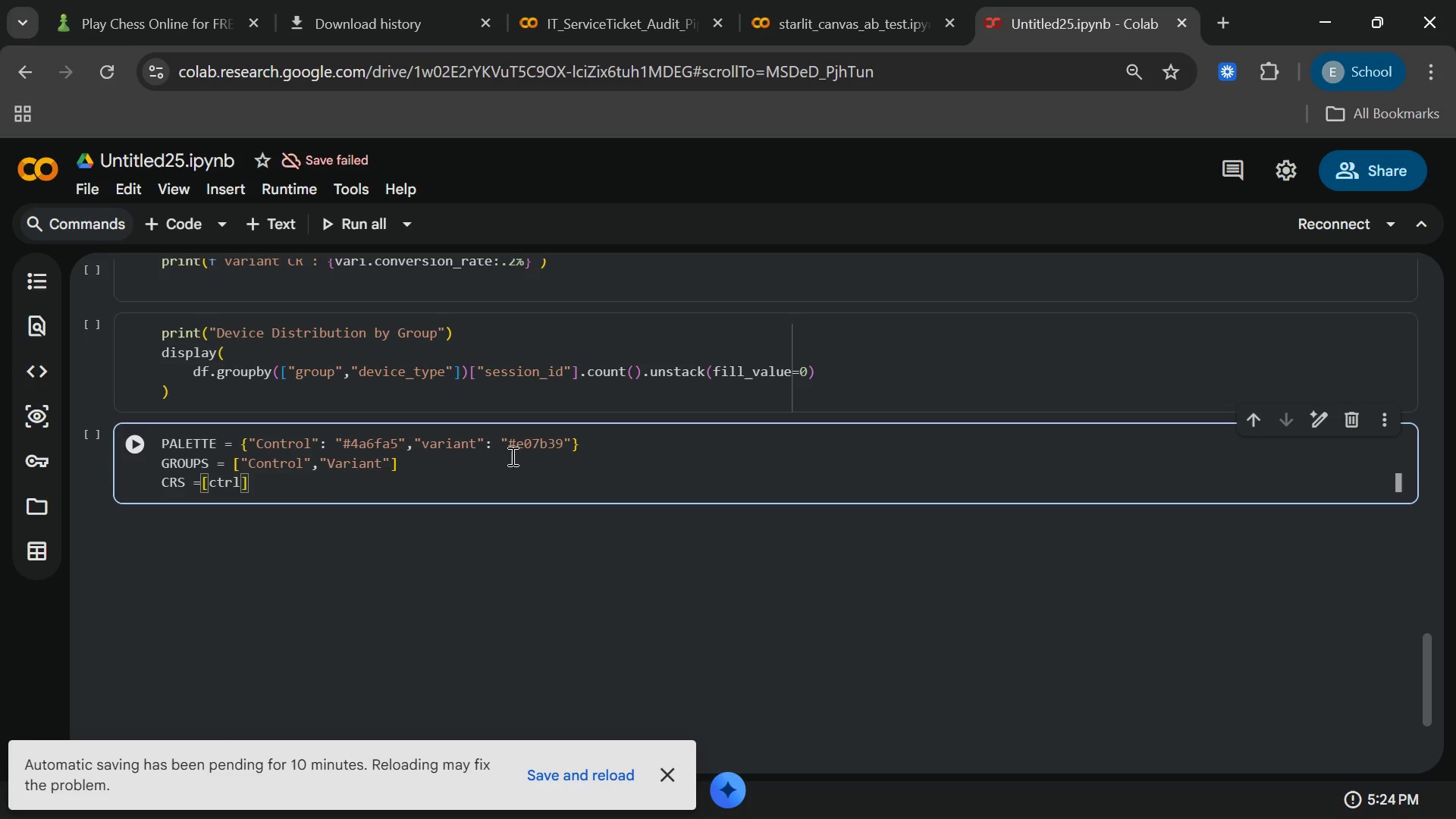 
type(.conversion_rate)
 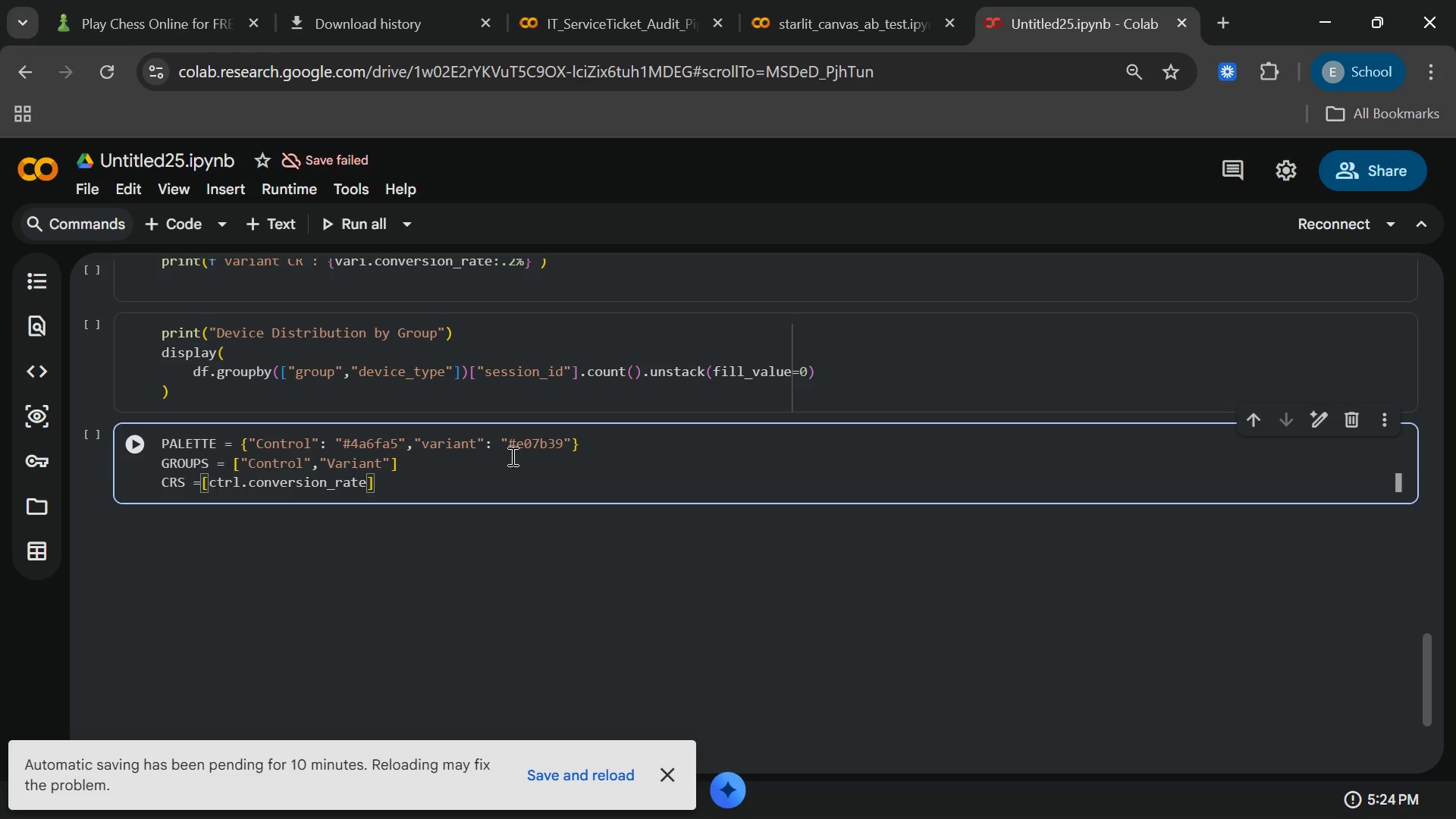 
wait(5.23)
 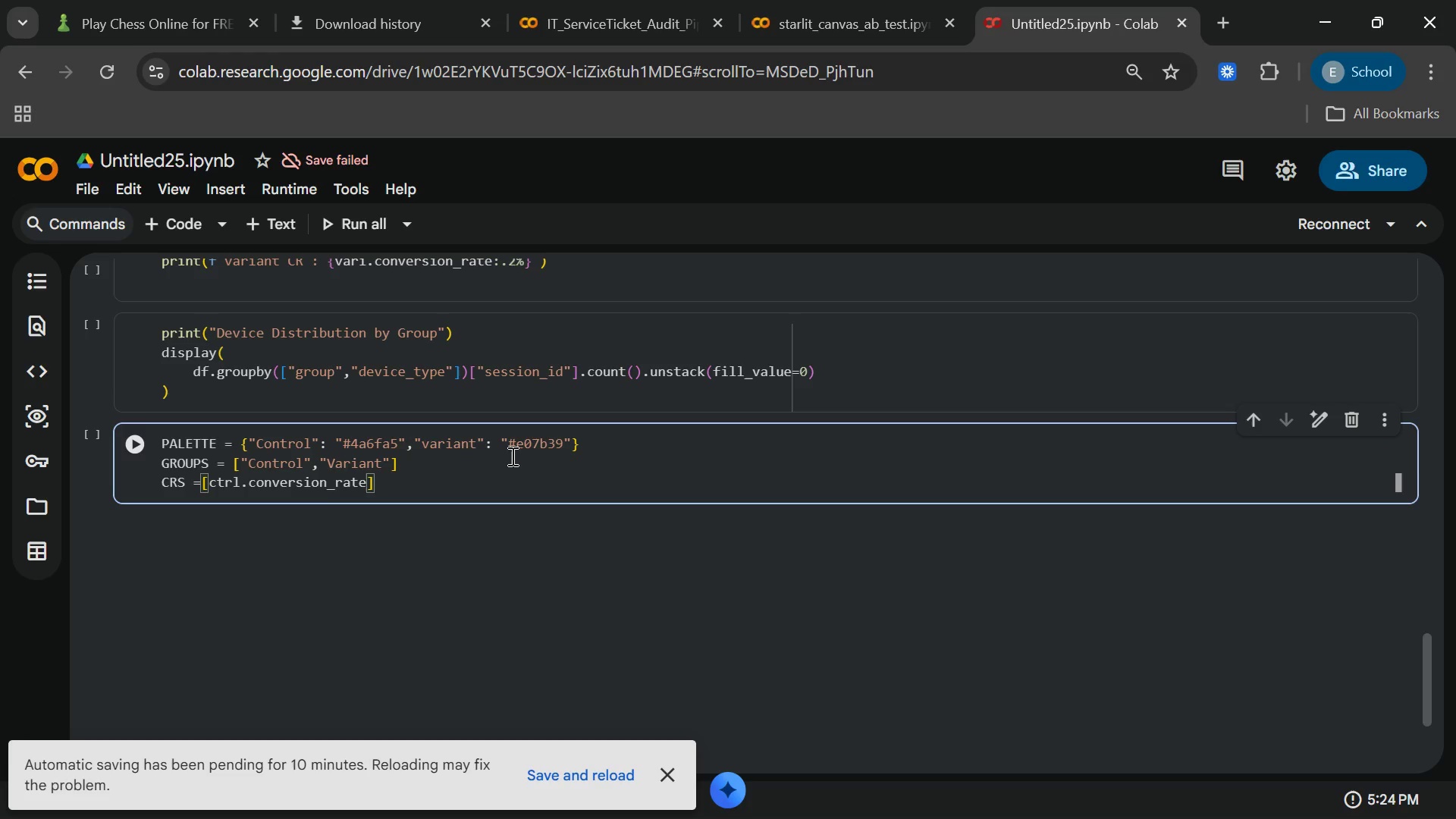 
key(Backspace)
type(e,vari)
 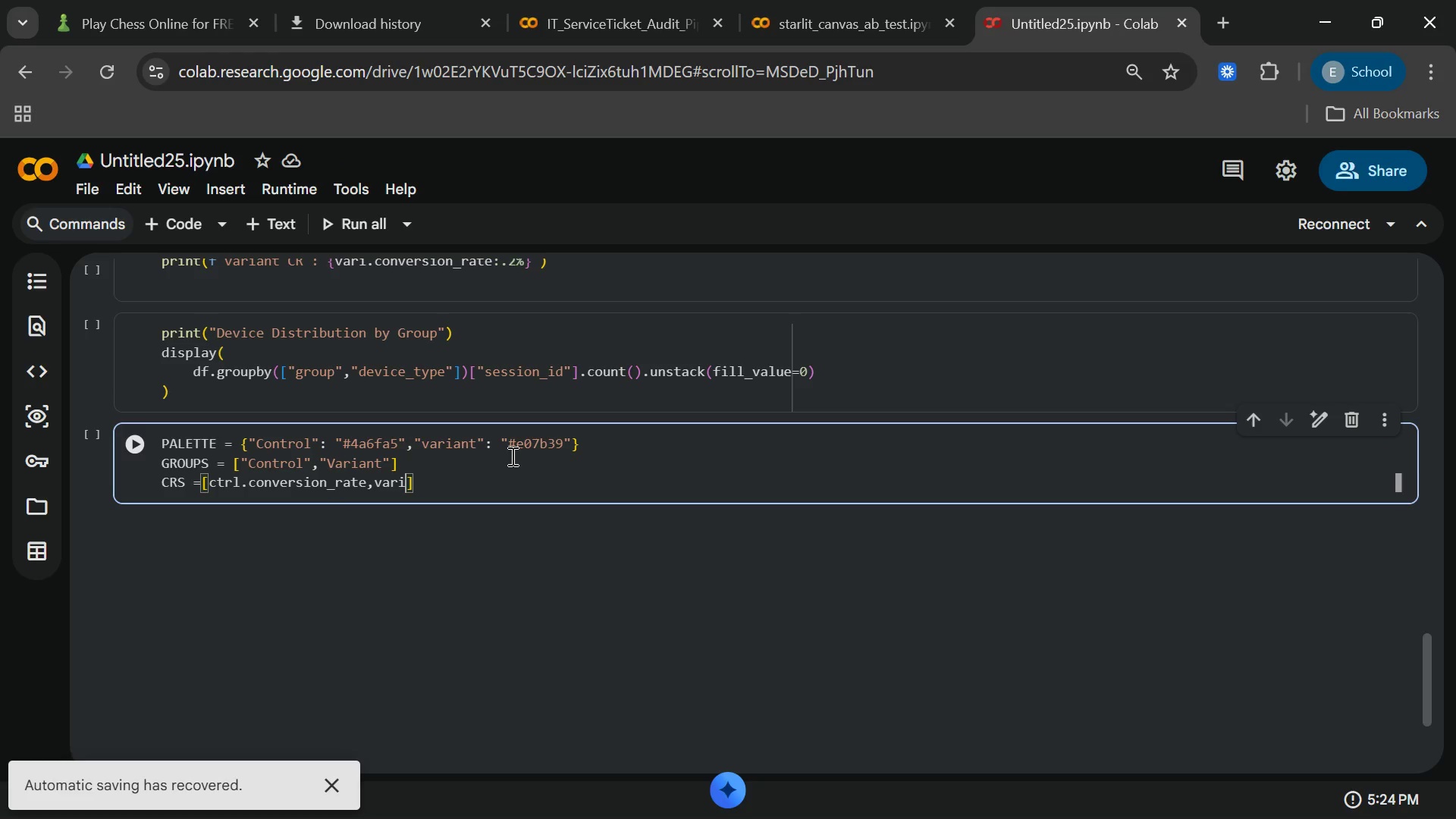 
key(Period)
 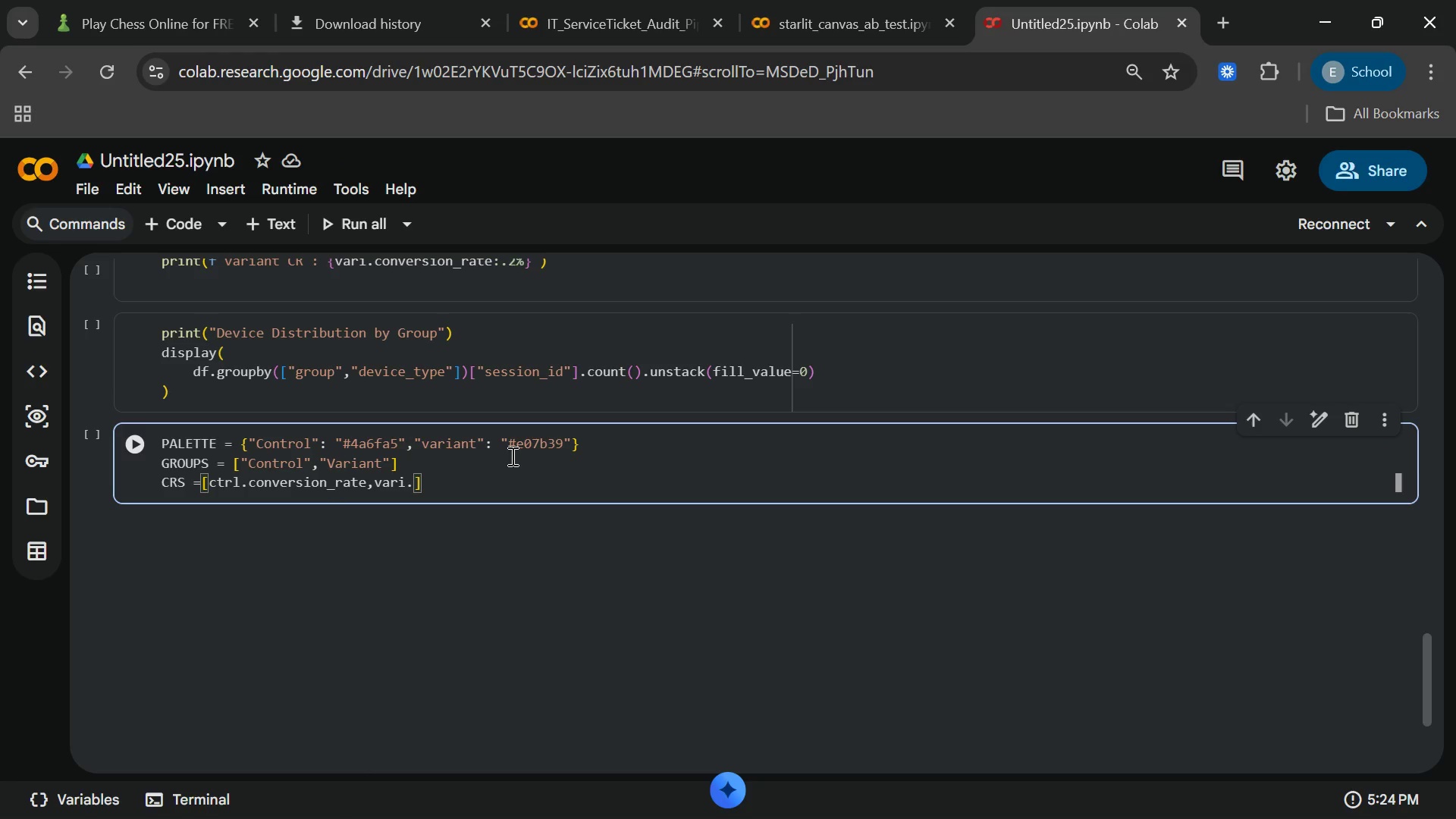 
wait(5.86)
 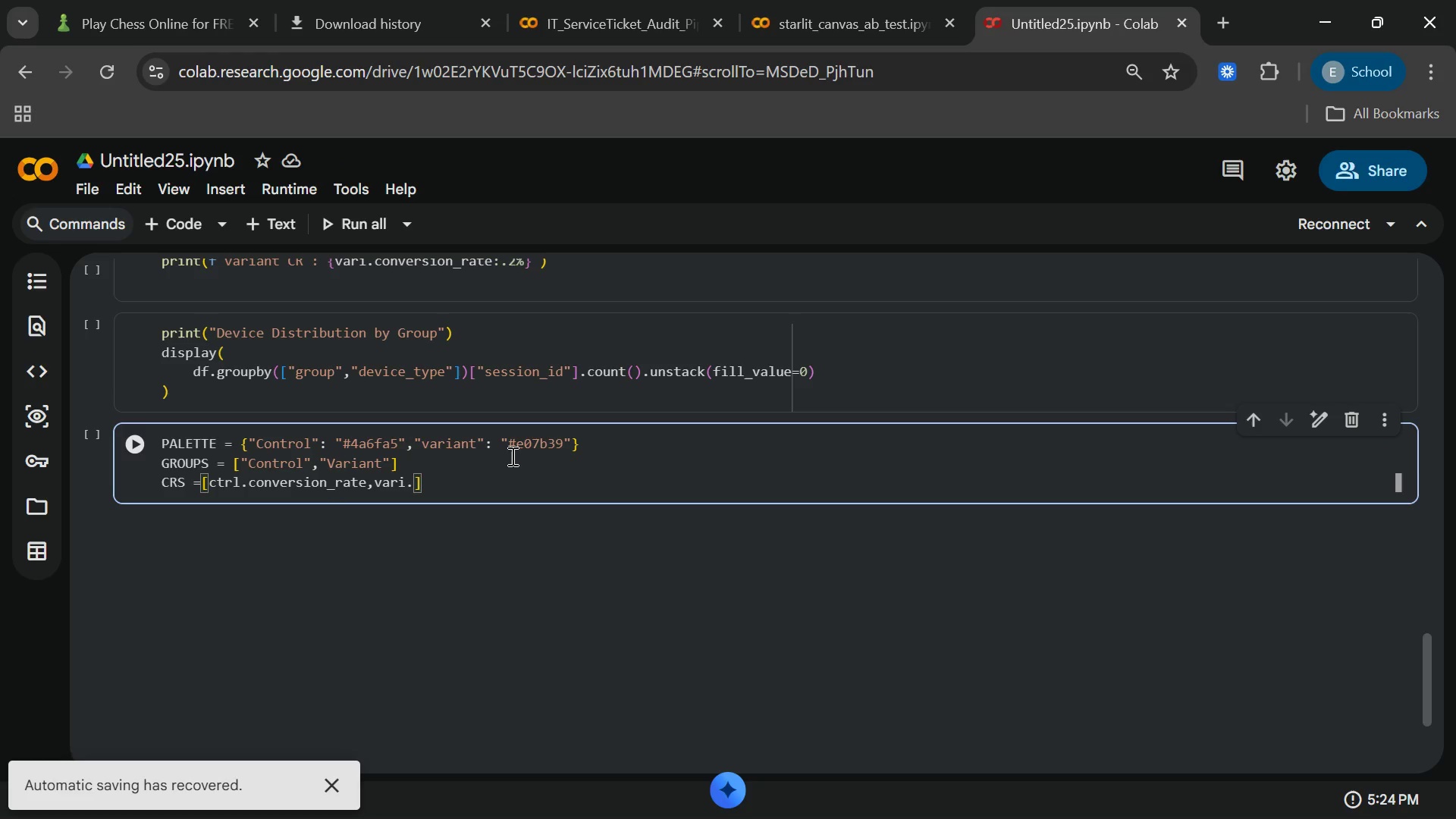 
type(color = COC)
key(Backspace)
type(LORS)
 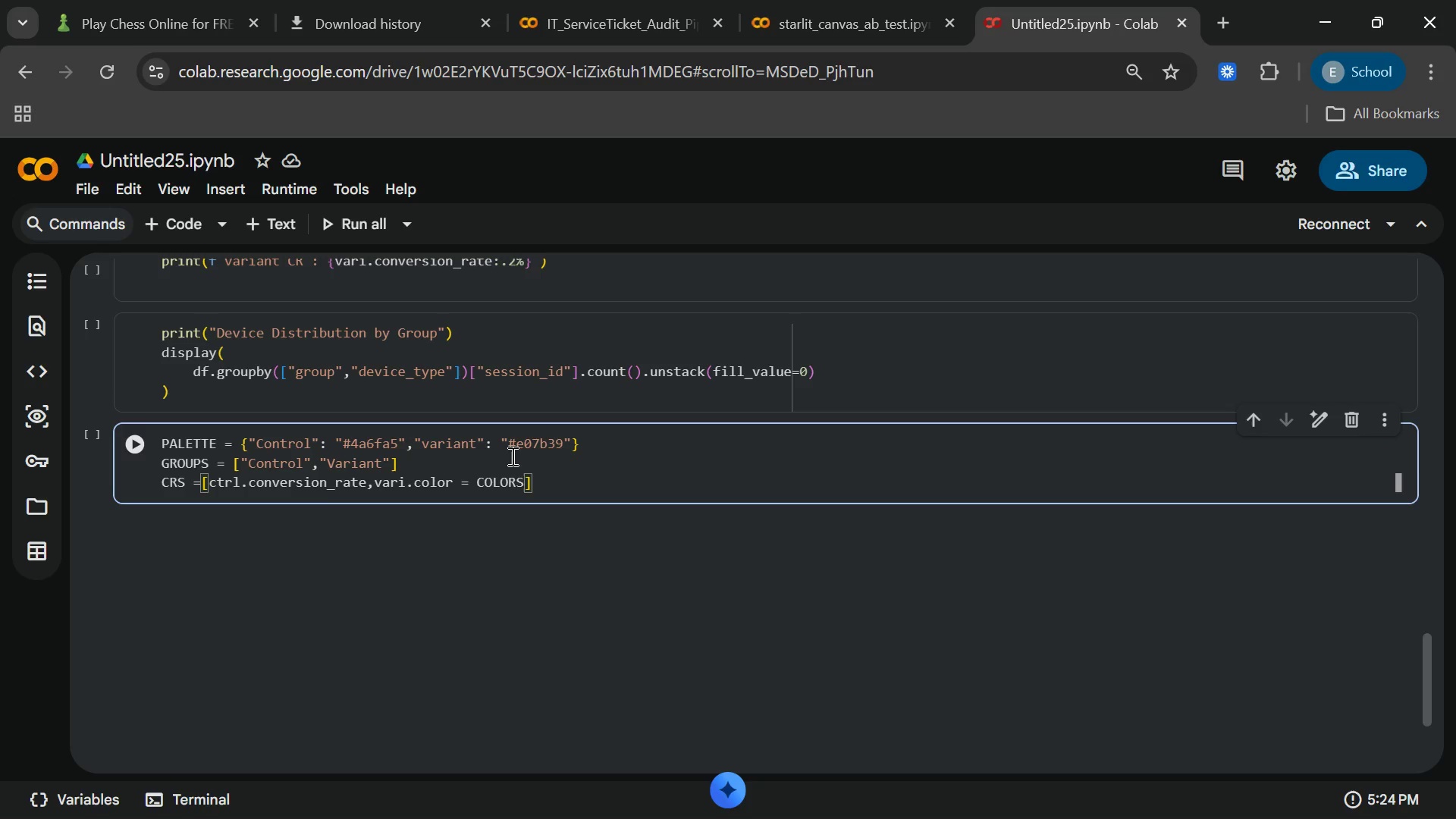 
type(, widg)
key(Backspace)
type(th )
 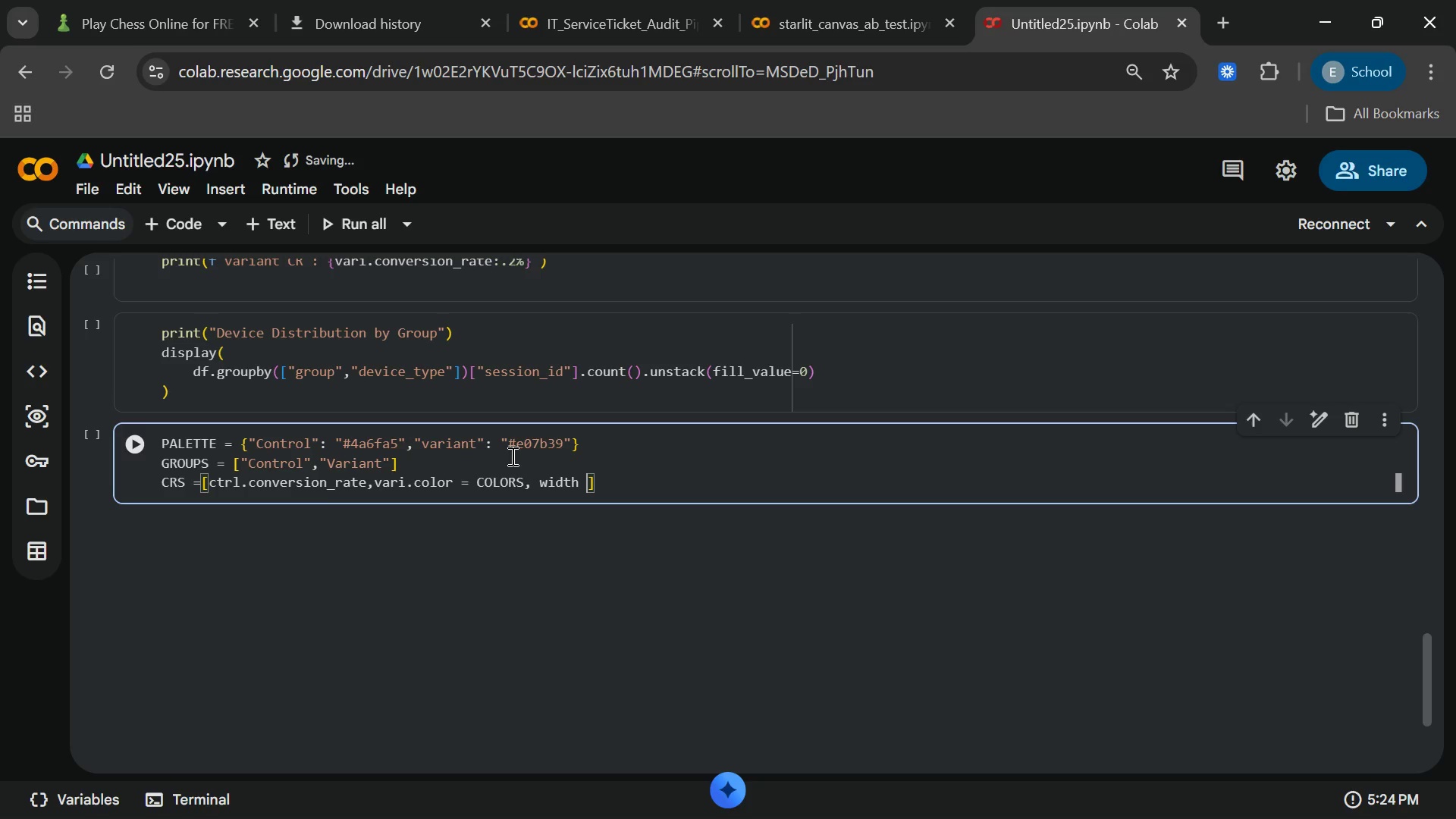 
type(= 0.45)
 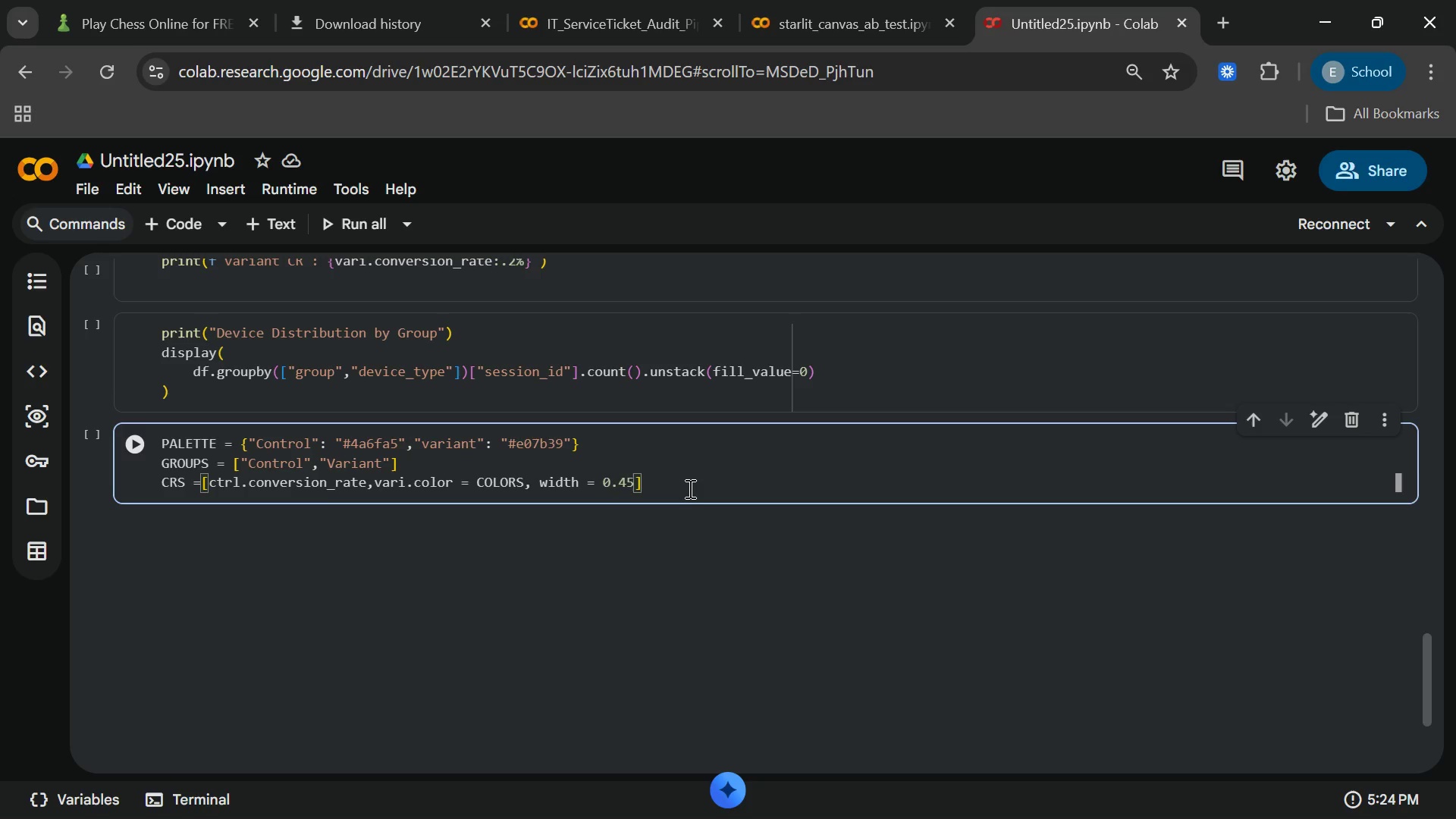 
key(Comma)
 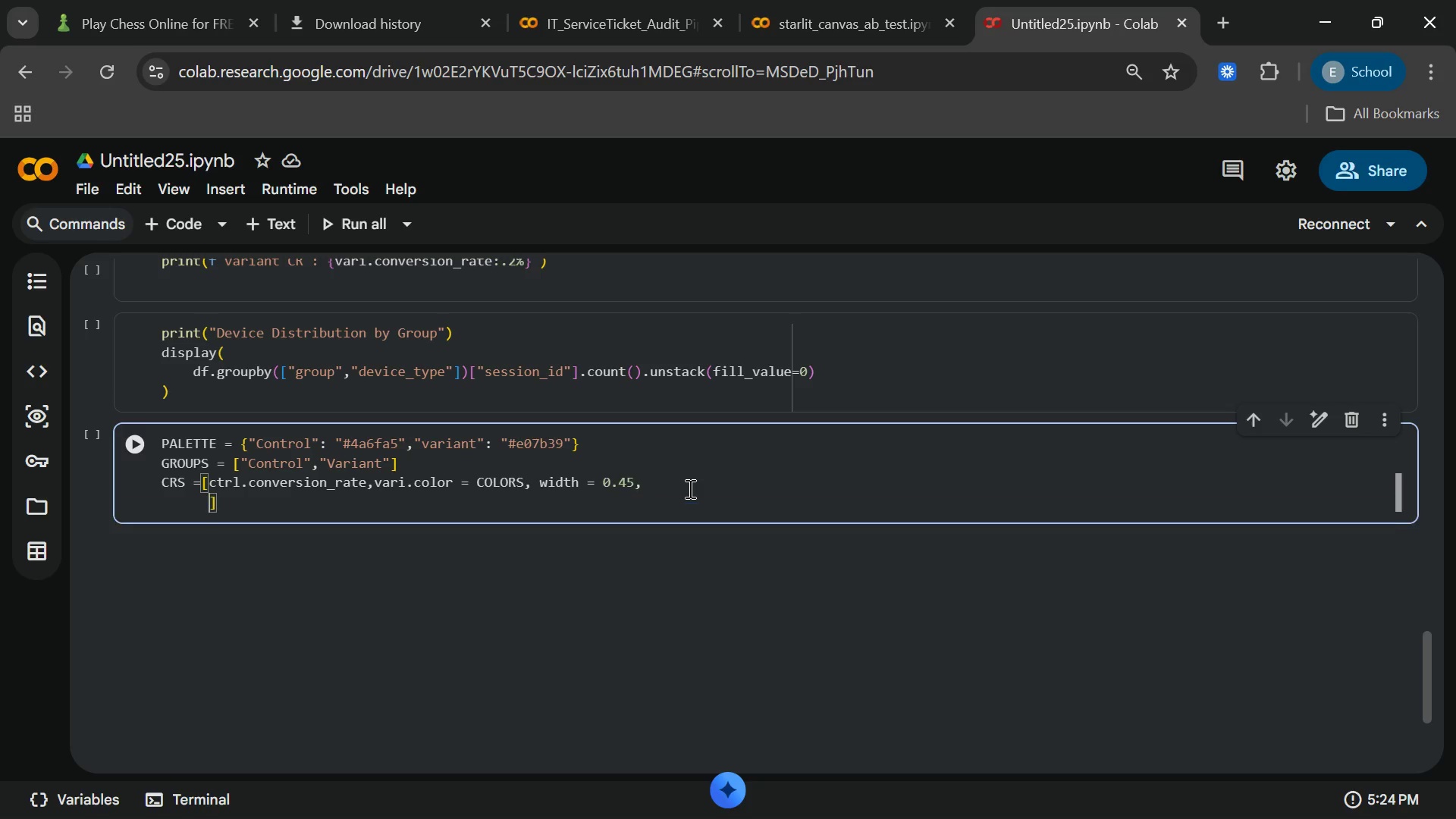 
key(Enter)
 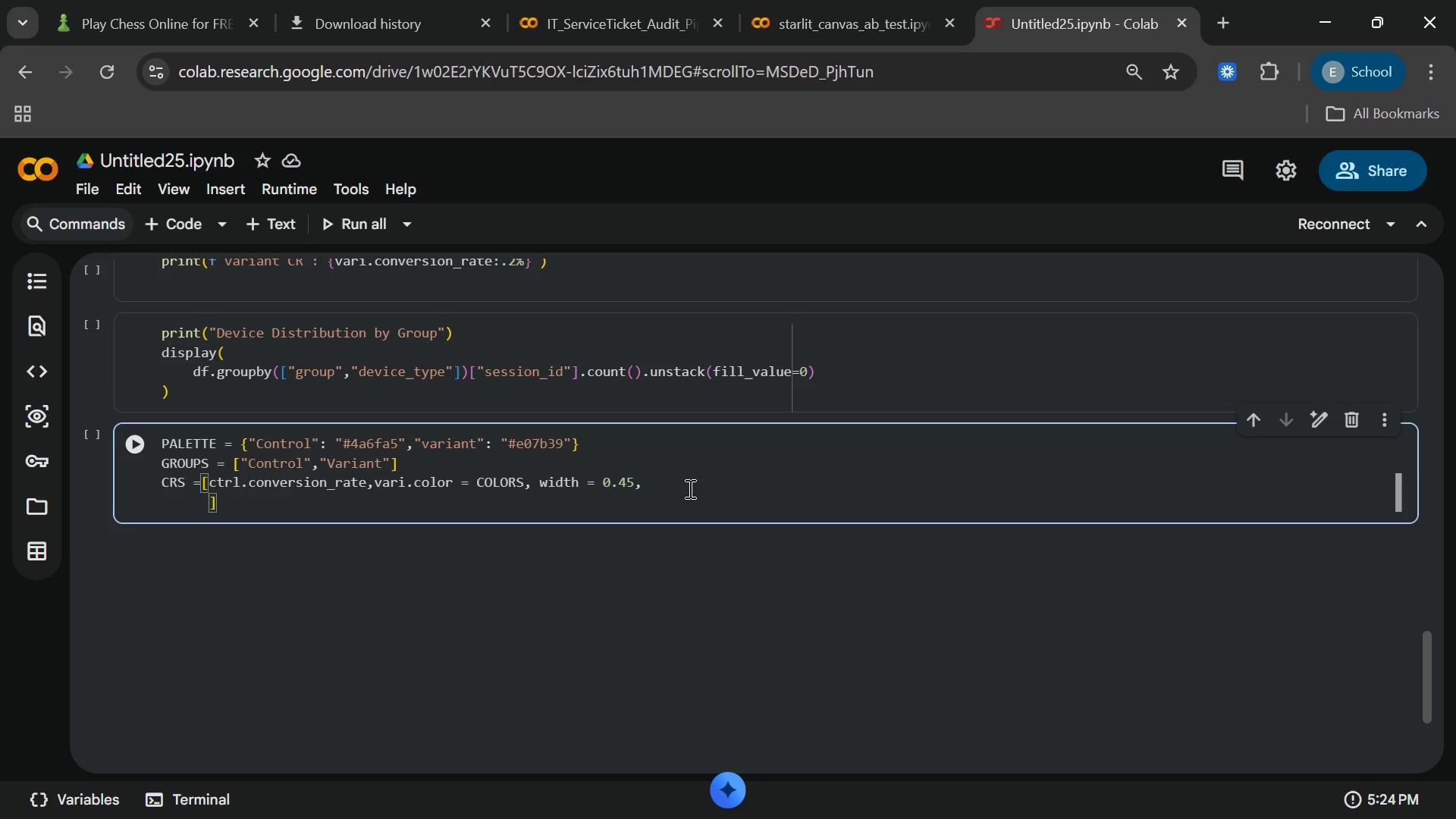 
wait(7.48)
 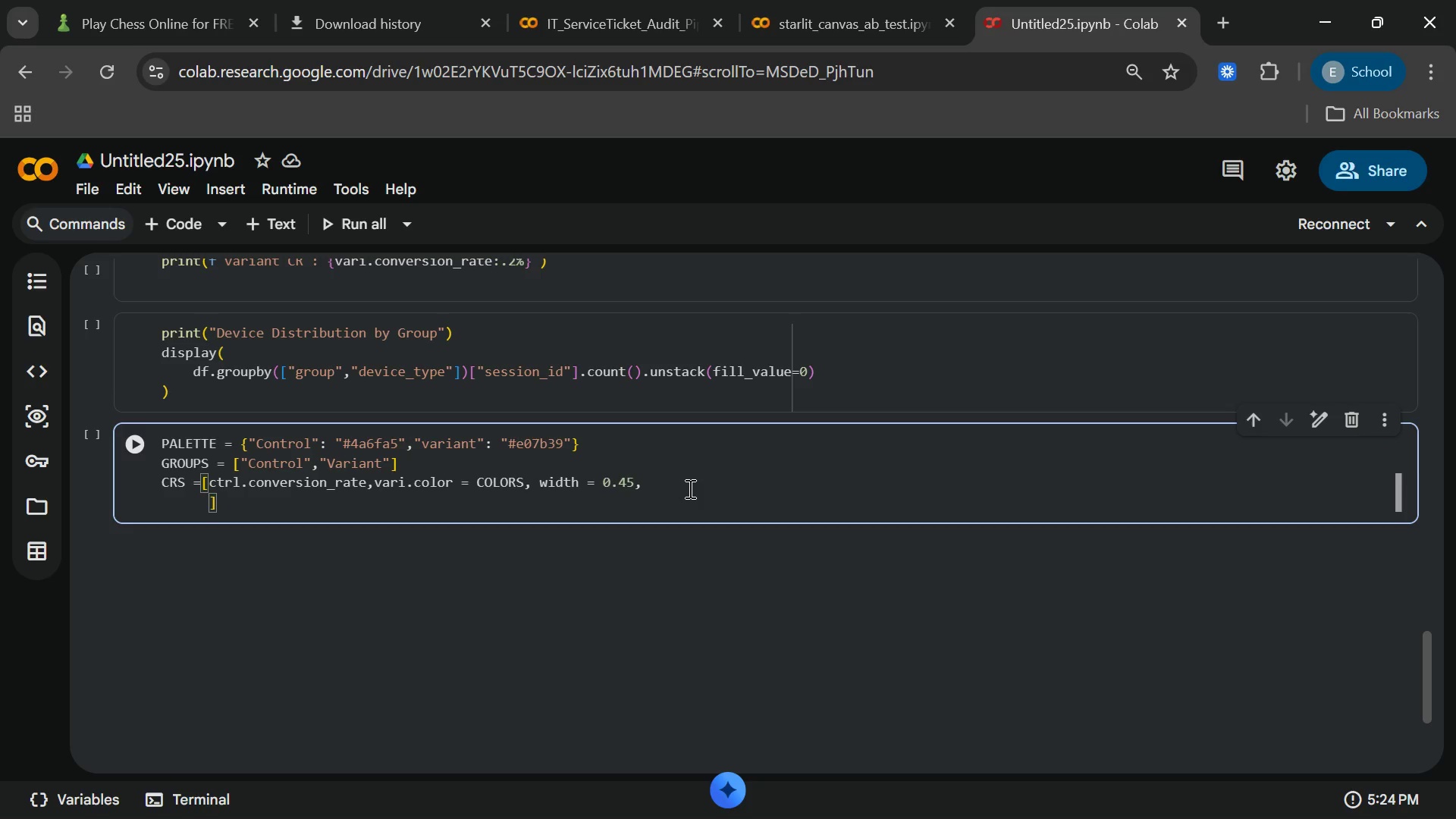 
type(edgecolor = "whit)
 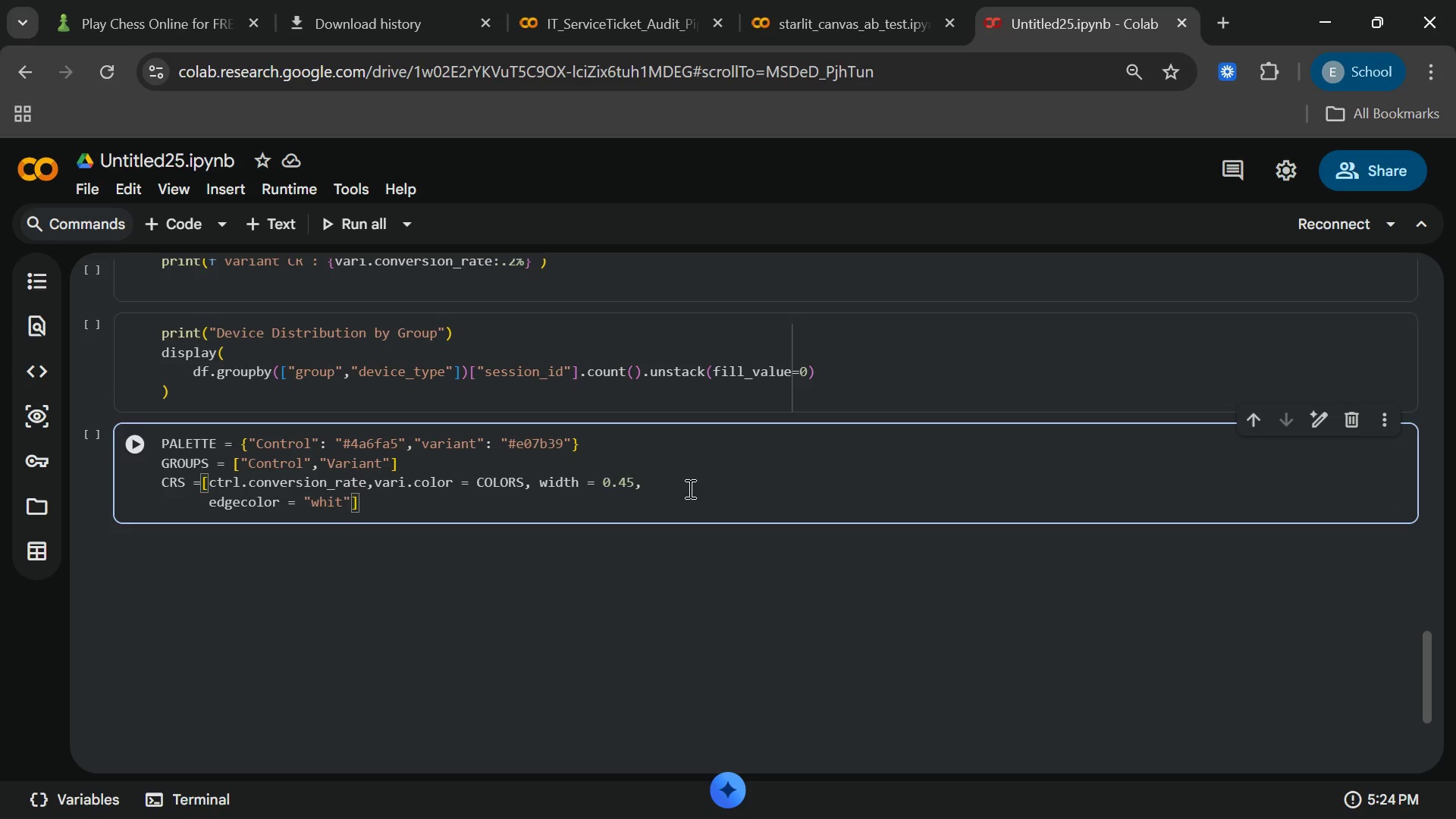 
key(E)
 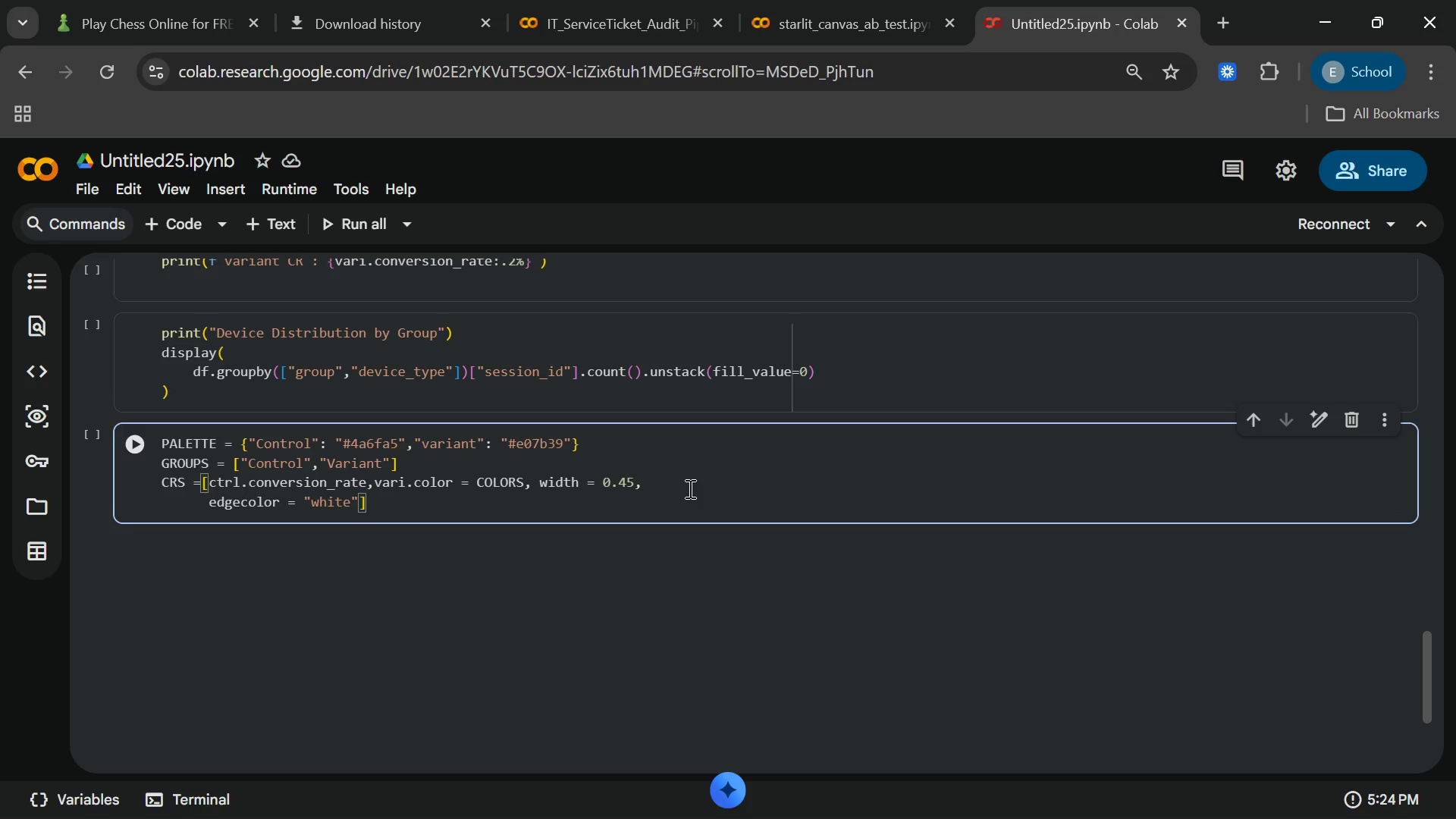 
key(ArrowRight)
 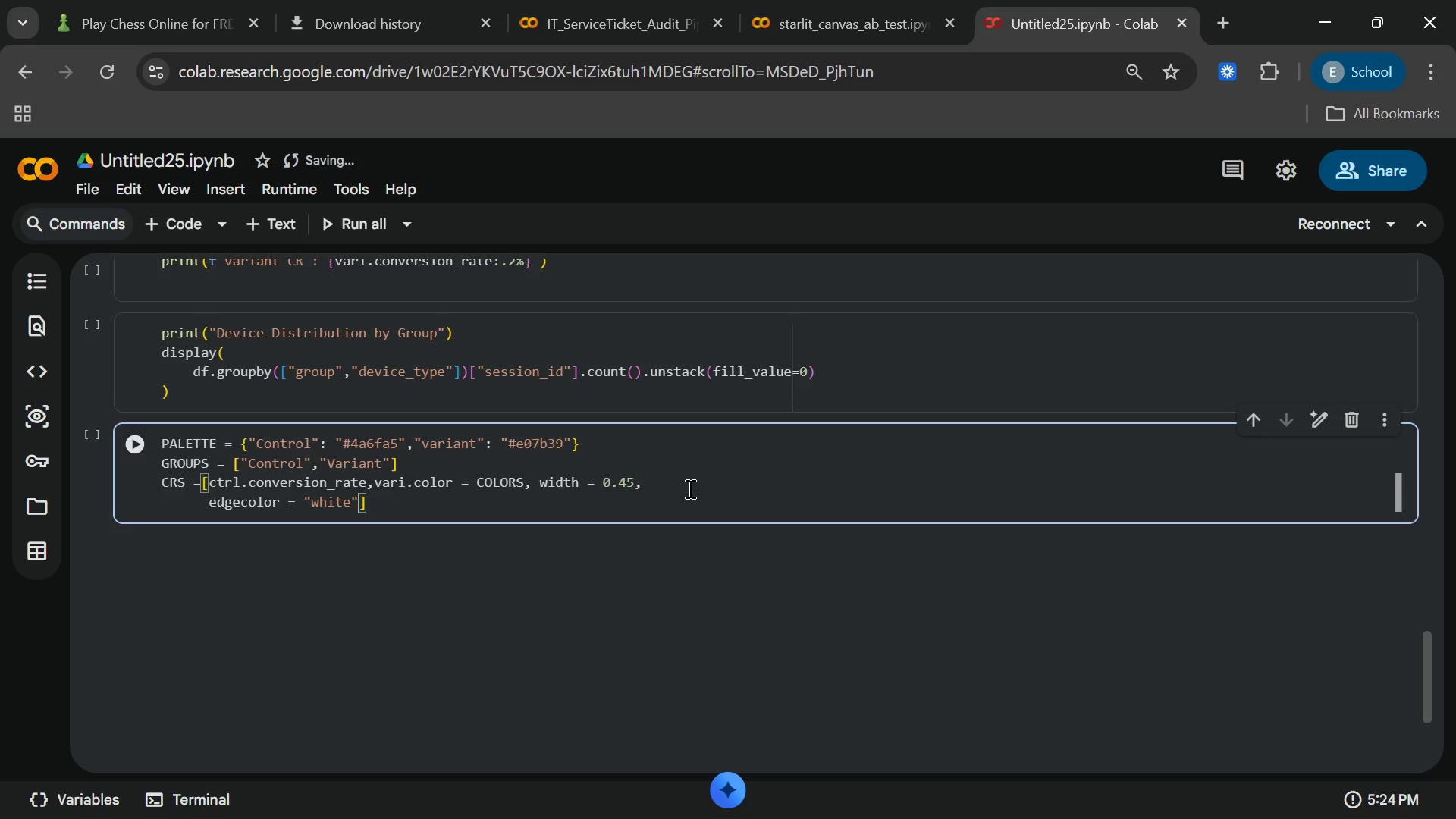 
type(,linewidth = 1.5,zorder=3)
 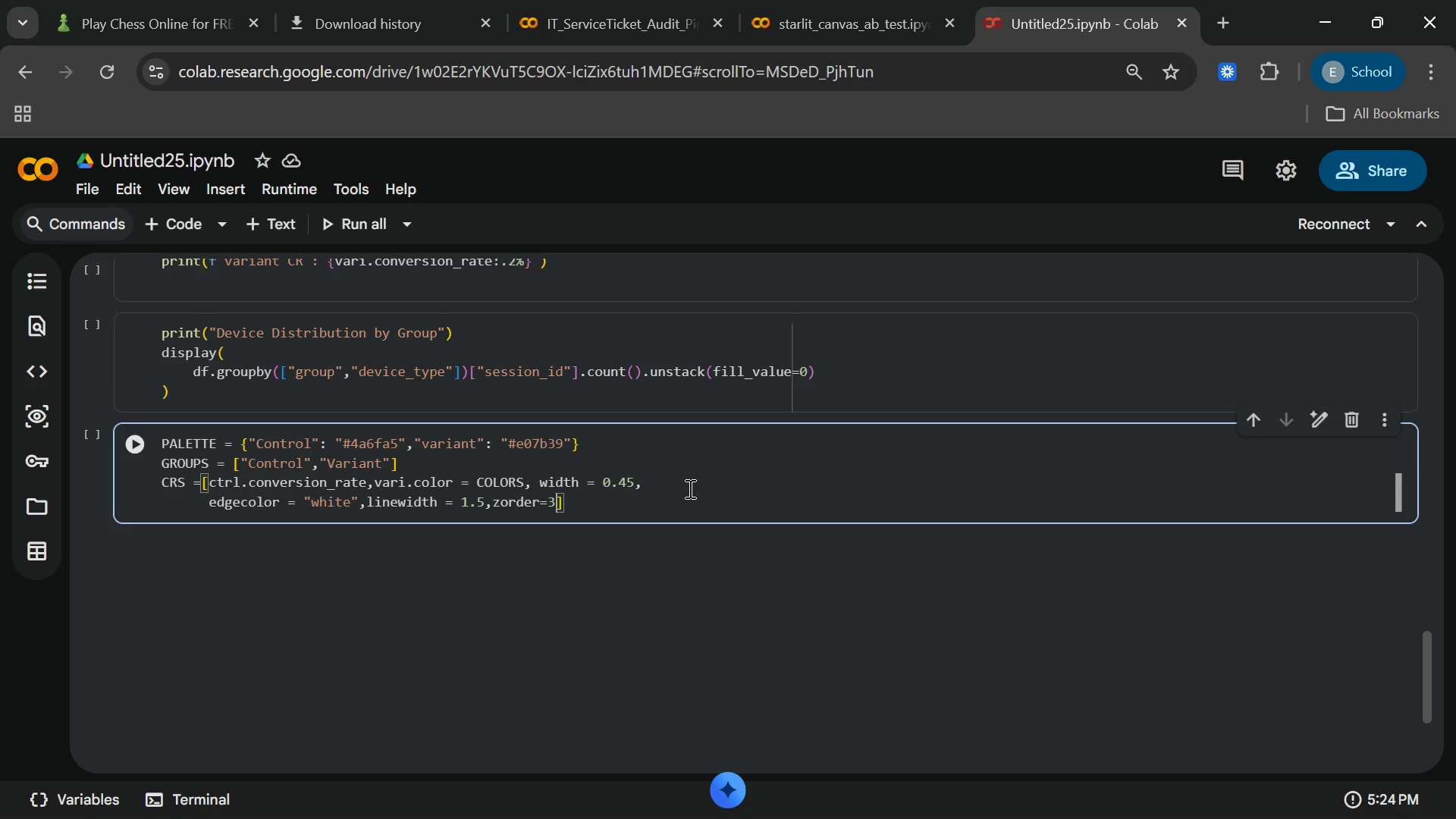 
key(ArrowRight)
 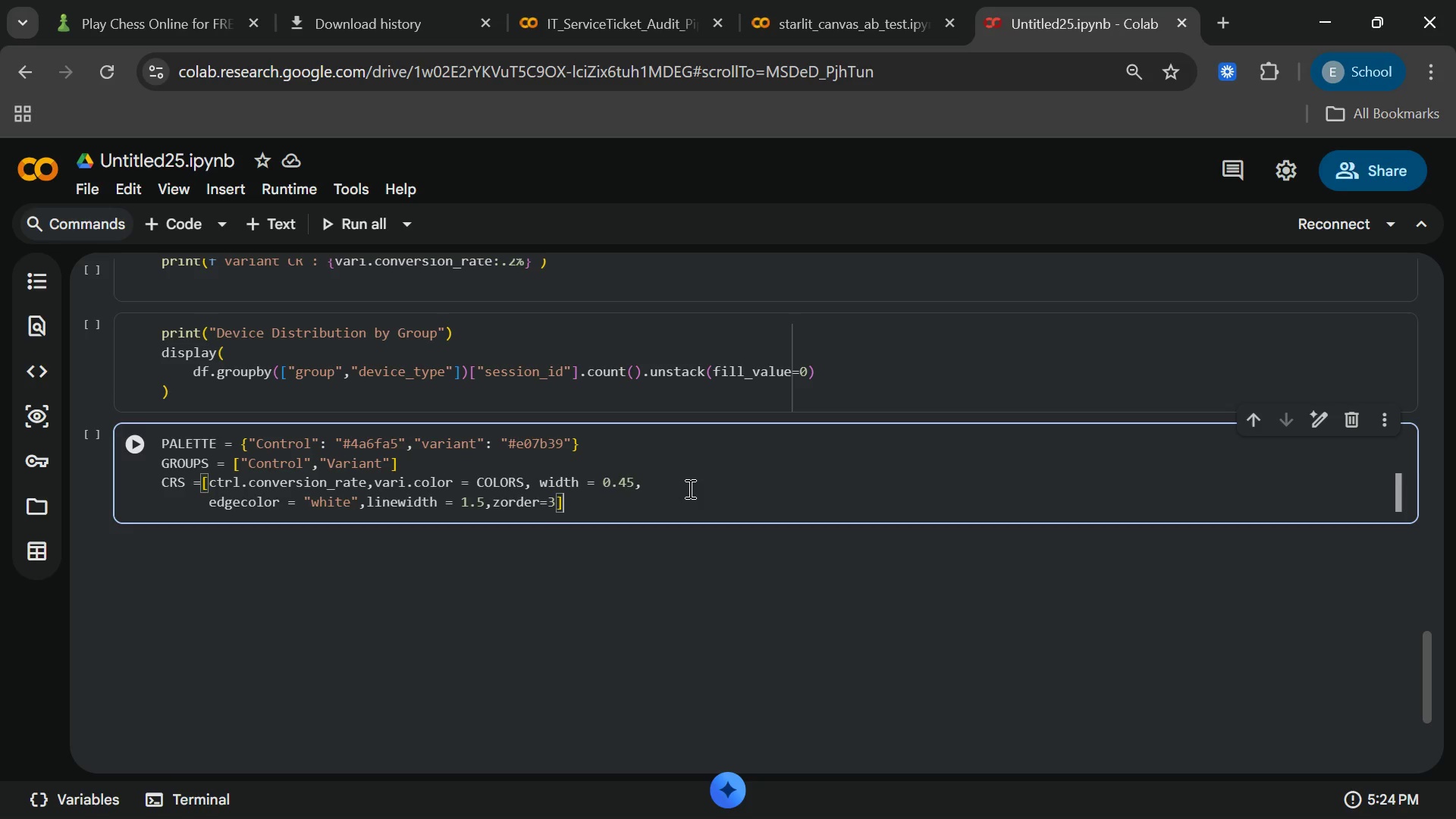 
wait(9.95)
 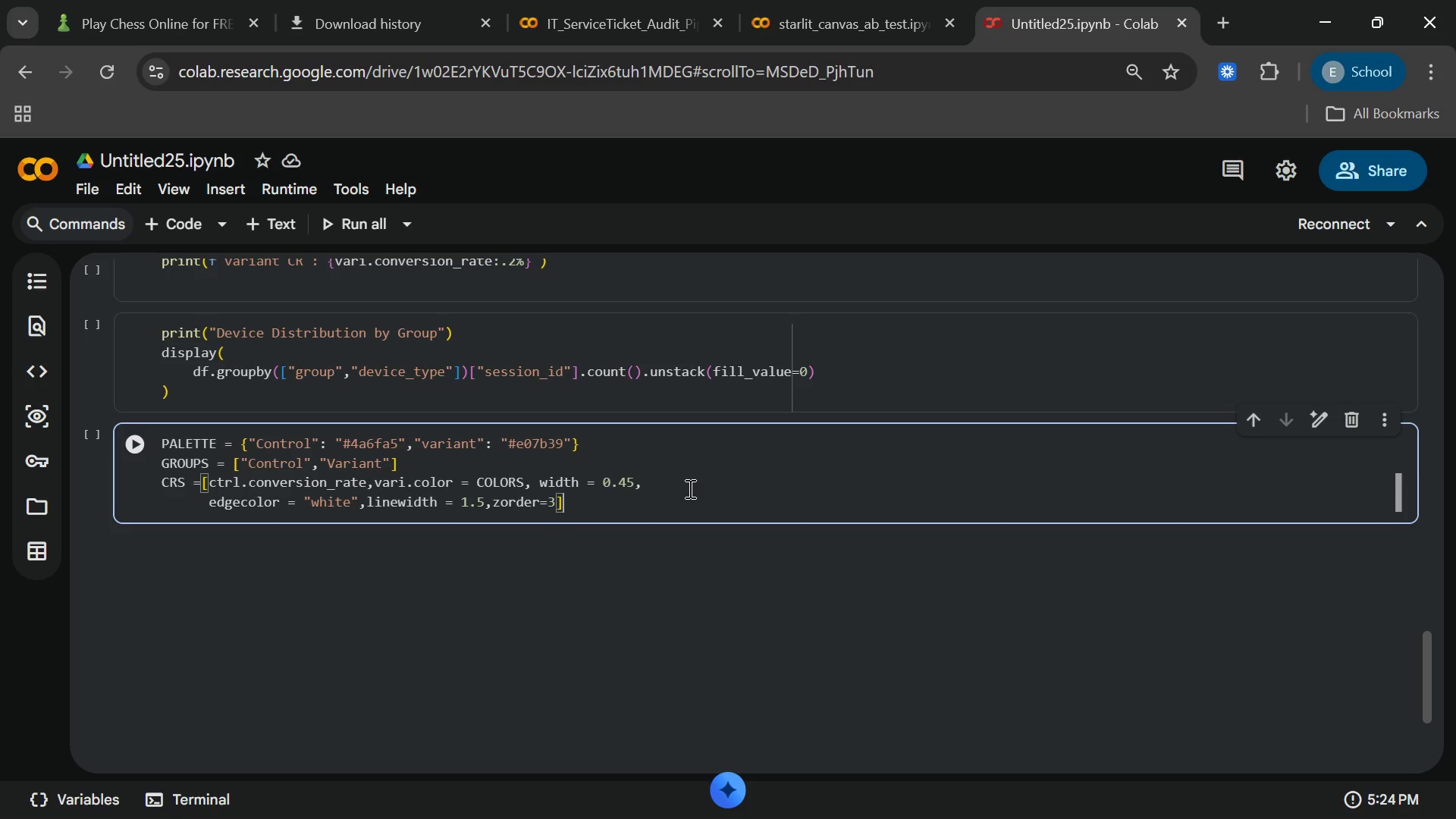 
key(Enter)
 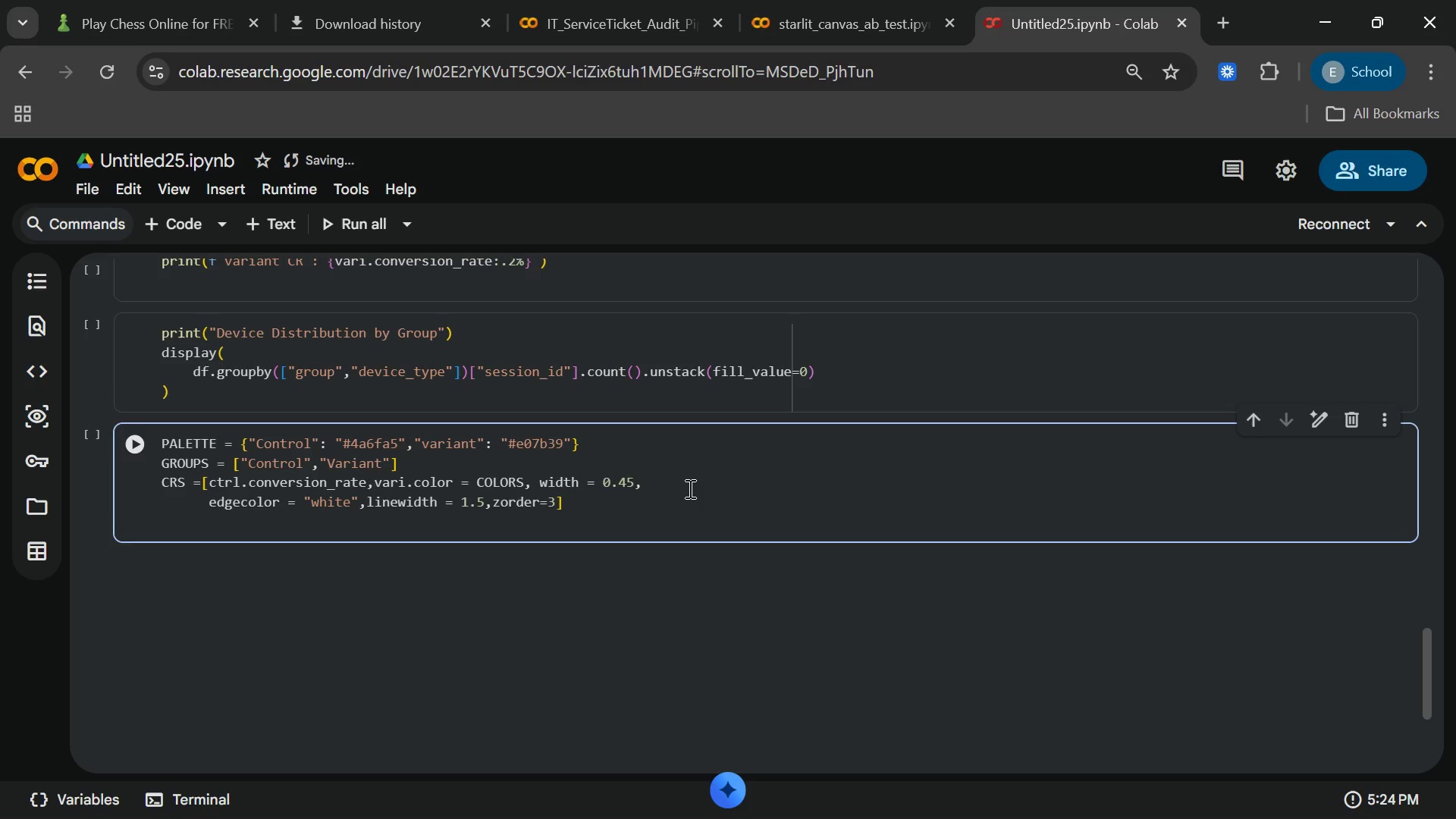 
type(color)
 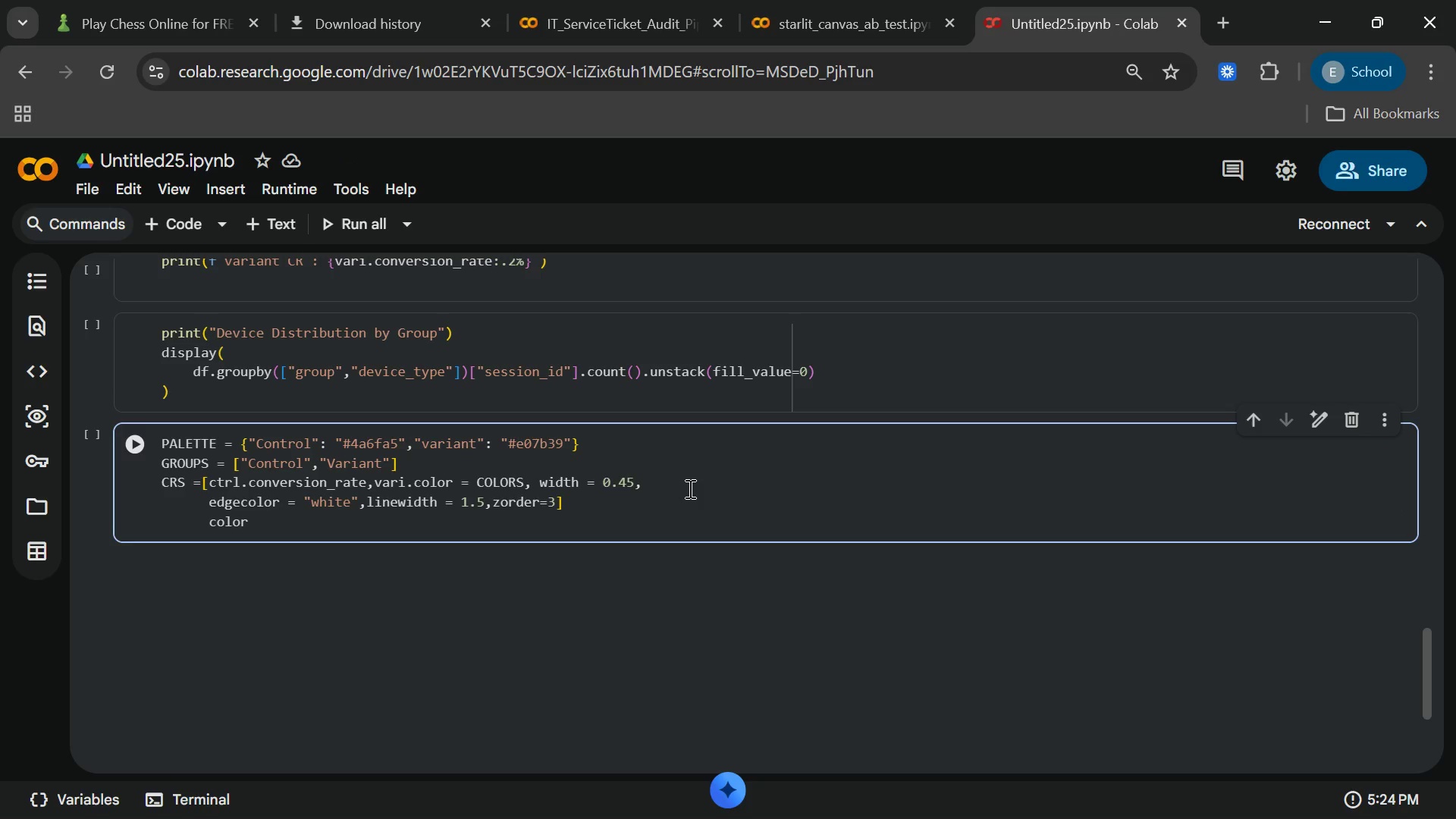 
wait(7.55)
 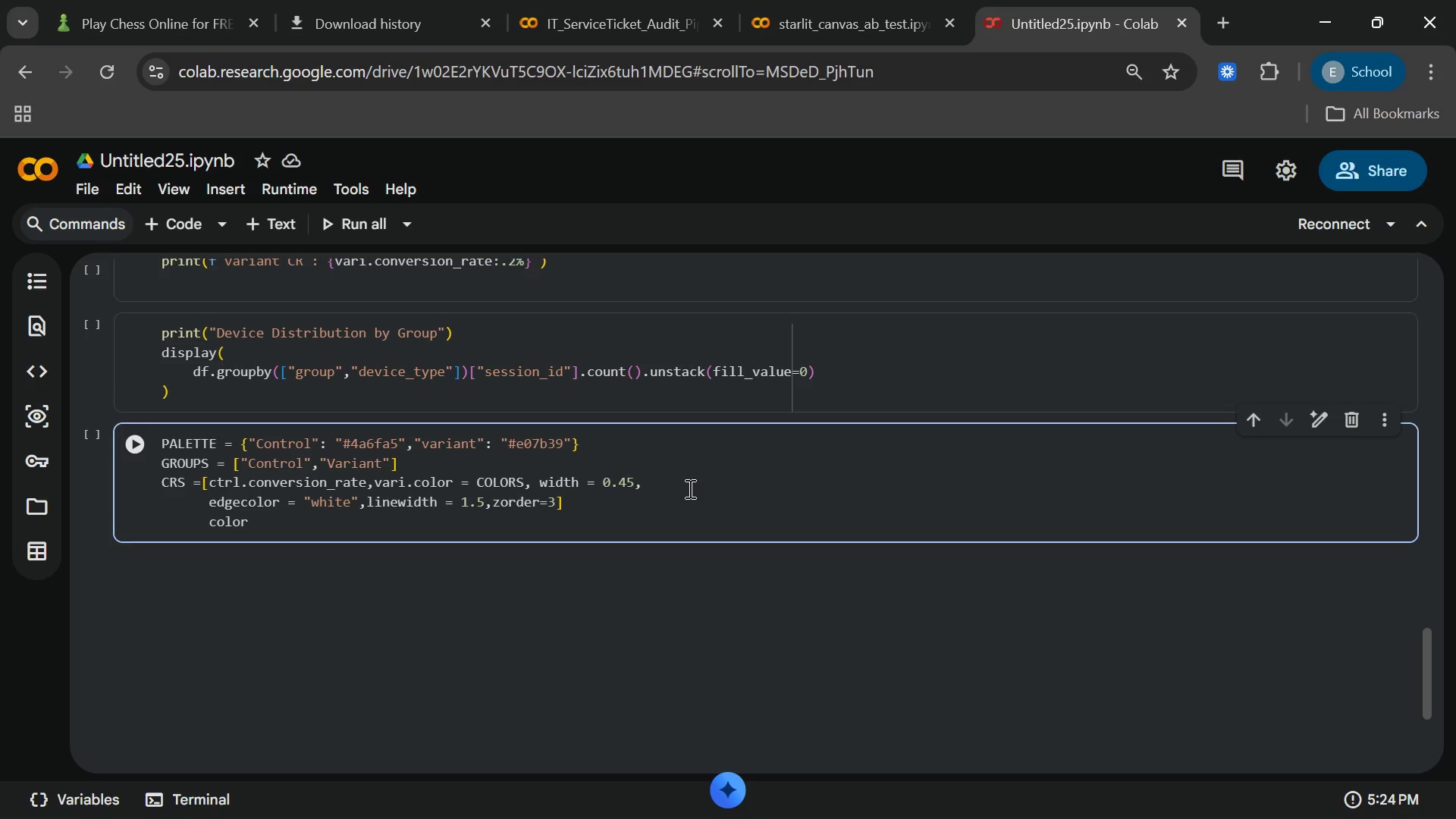 
type(s =[palaette[g)
 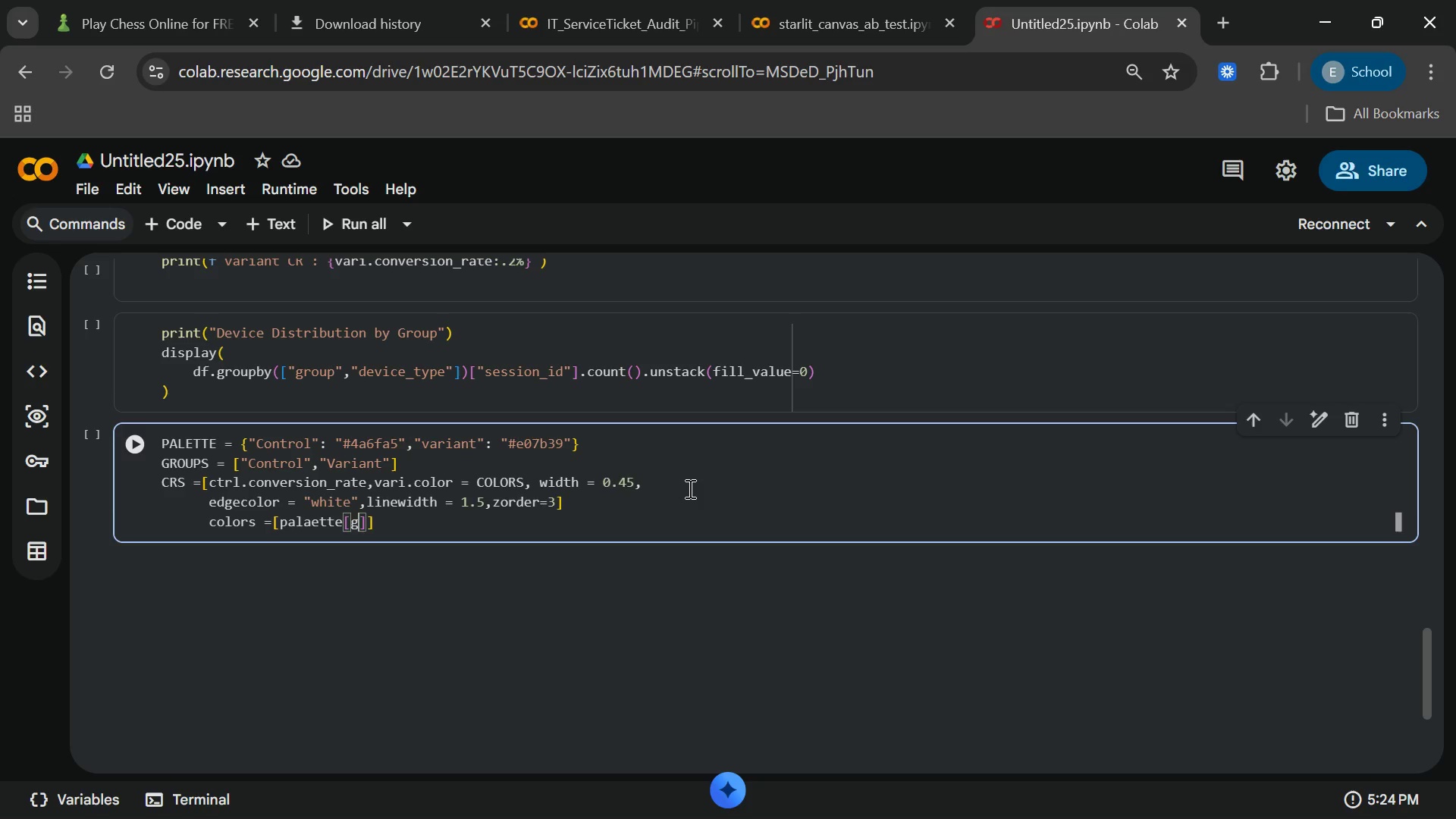 
key(ArrowRight)
 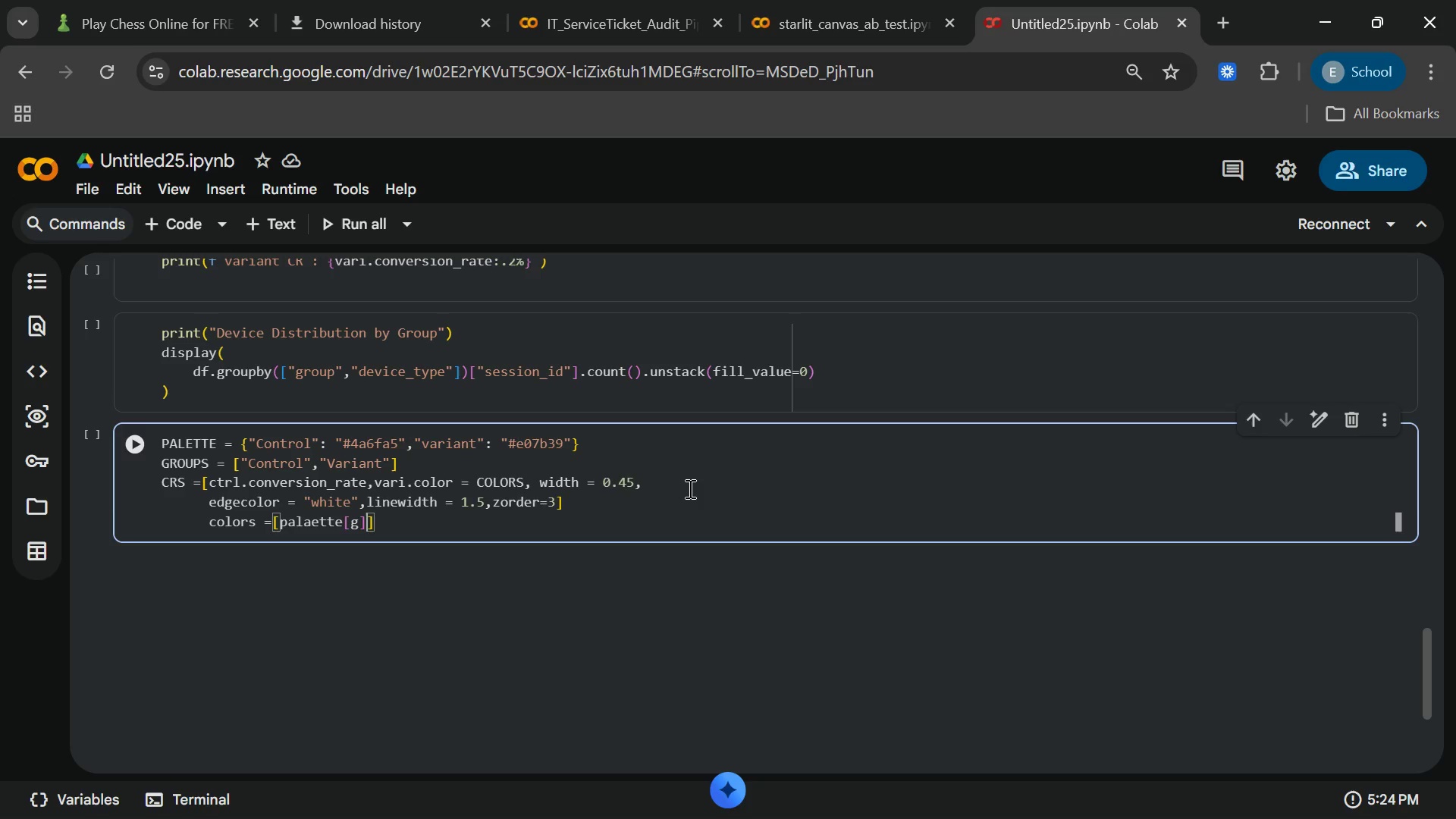 
type(for)
 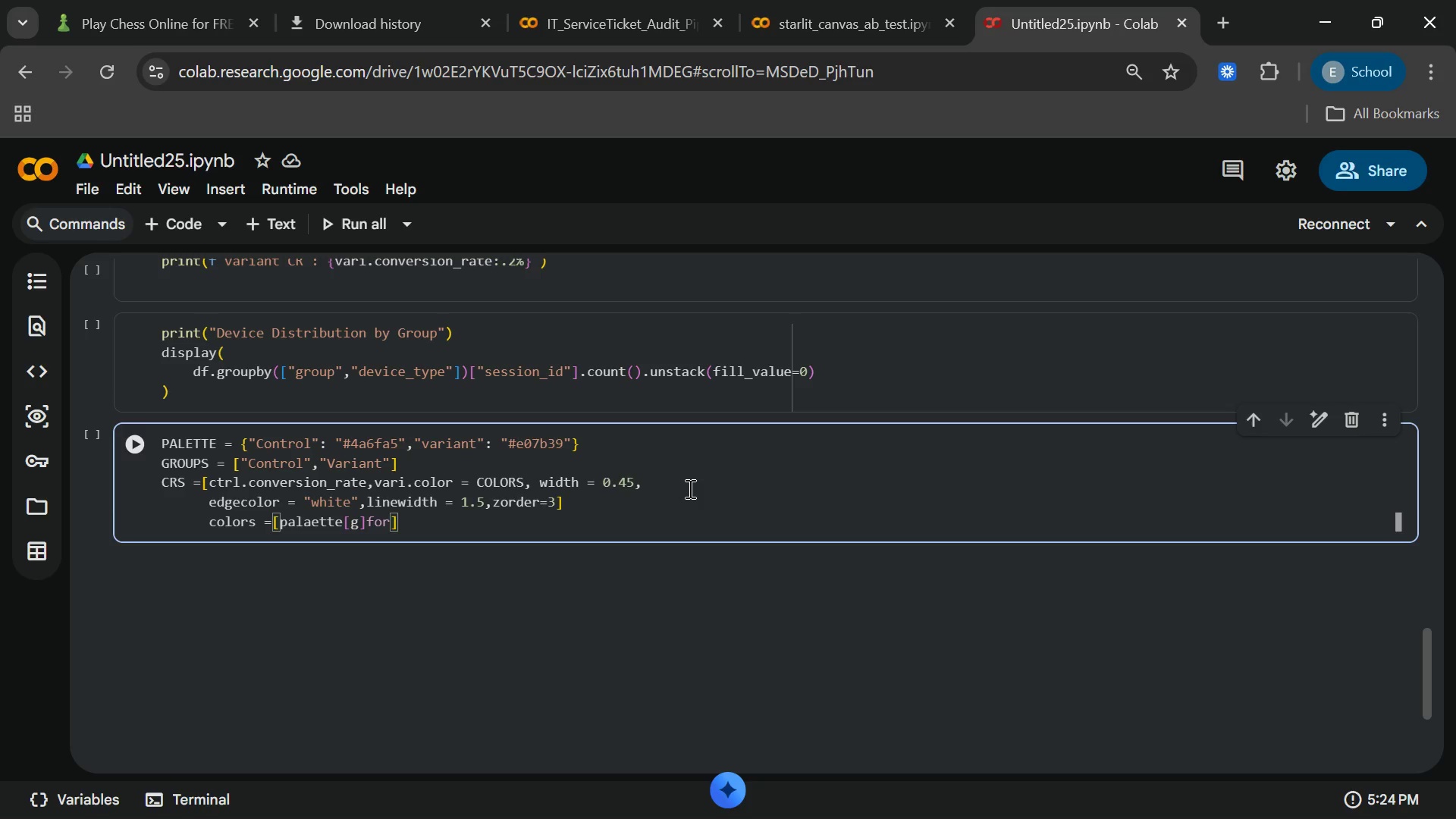 
wait(23.62)
 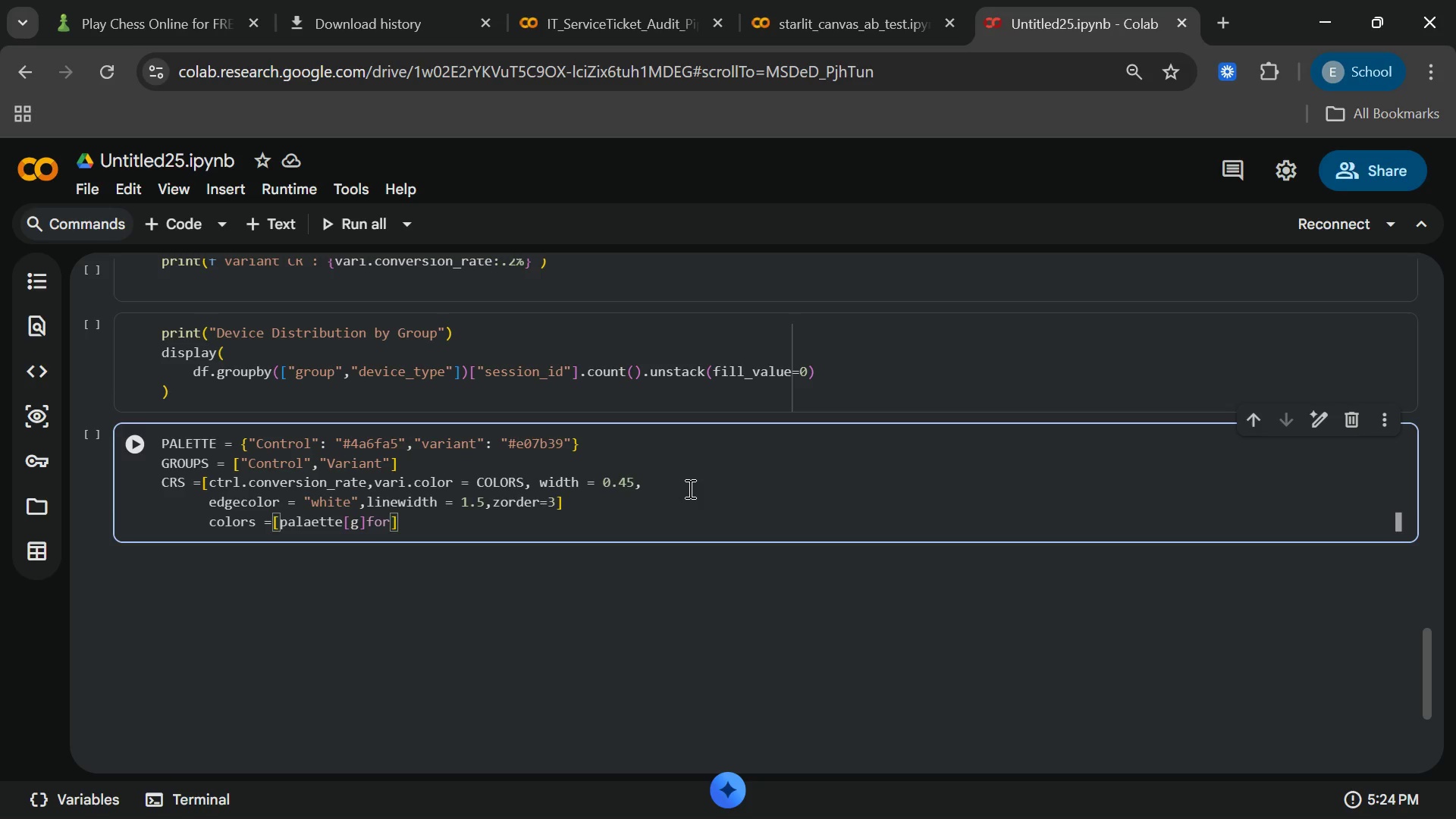 
left_click([541, 808])
 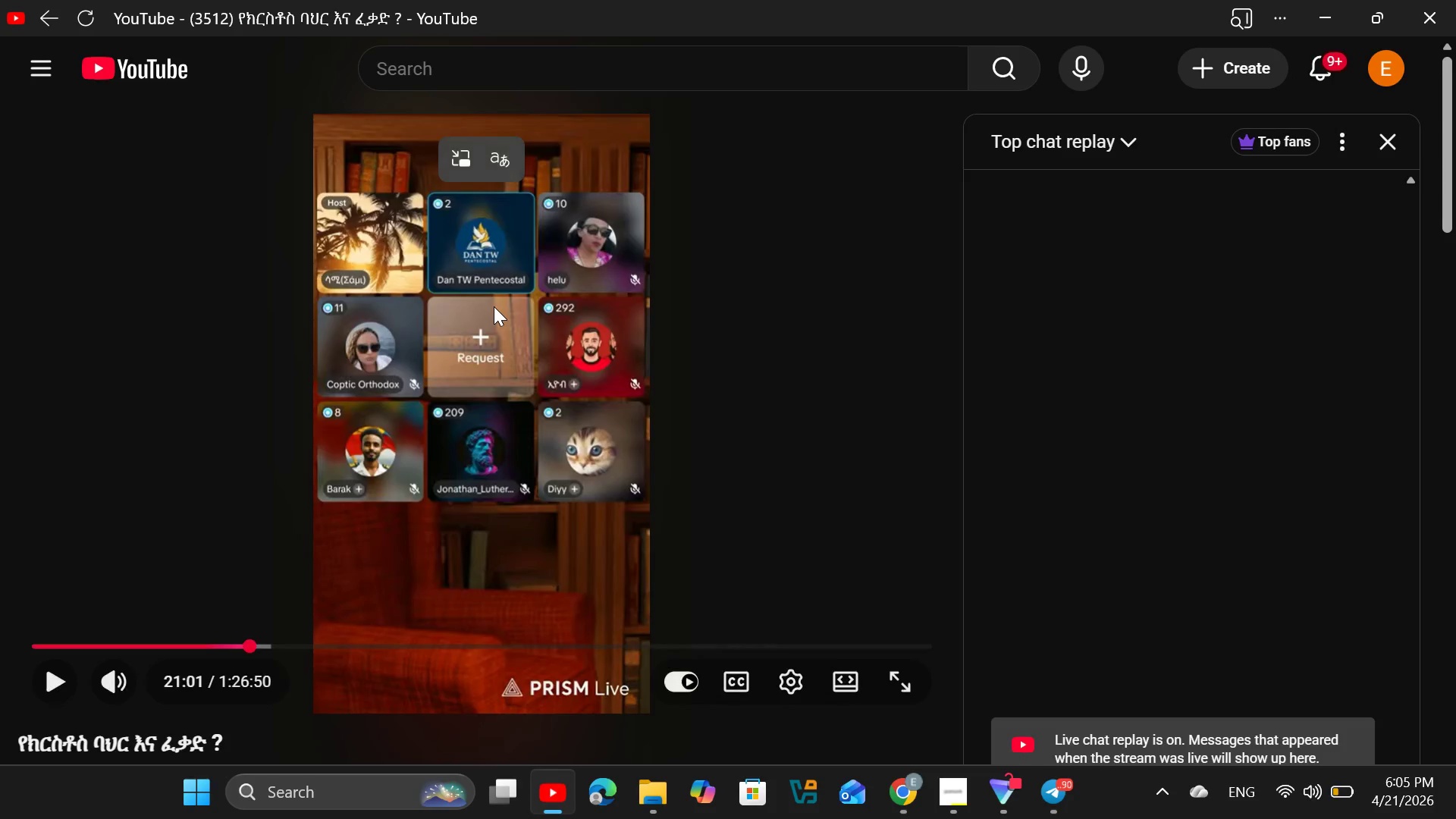 
left_click([494, 306])
 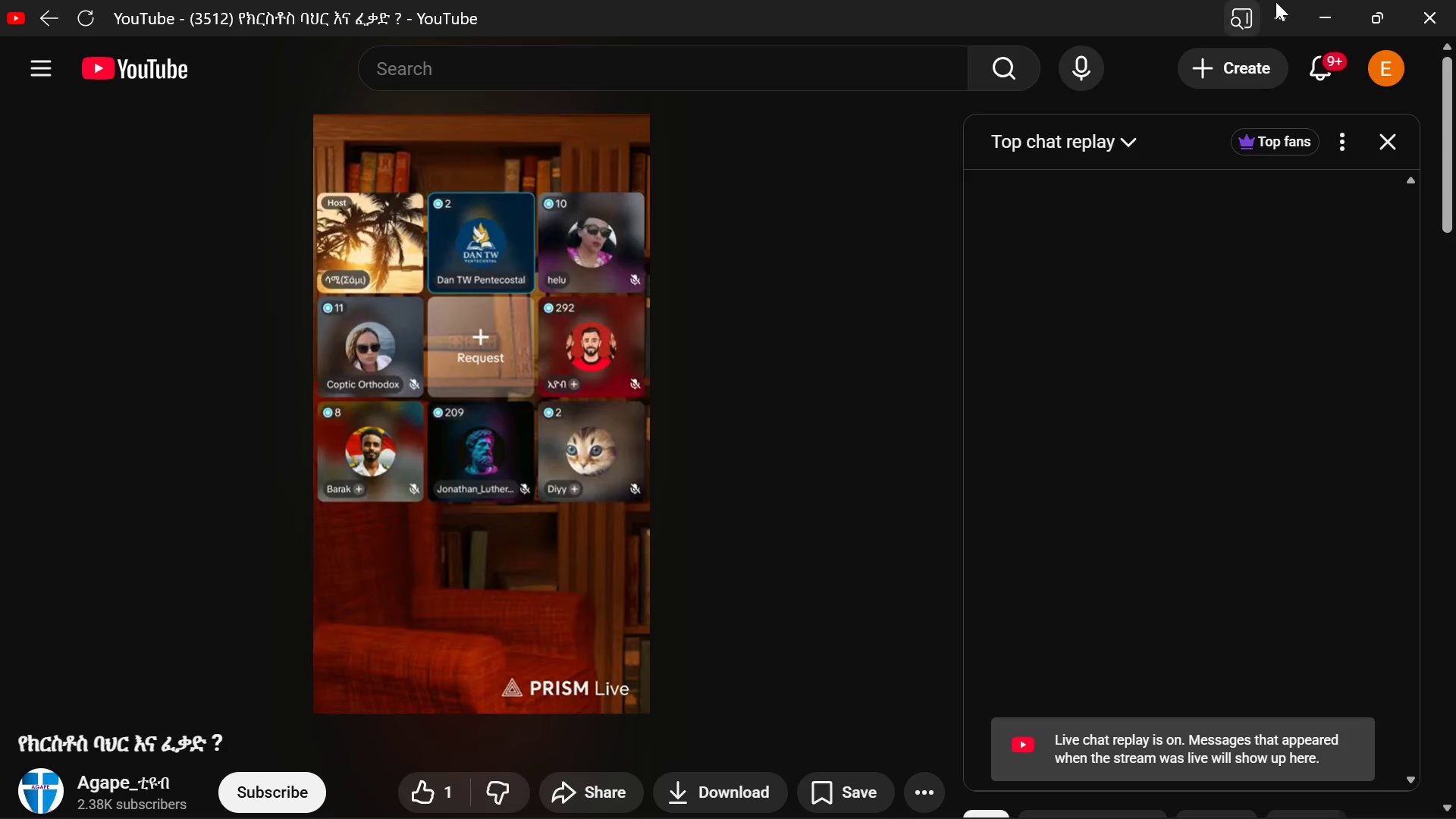 
left_click([1316, 8])
 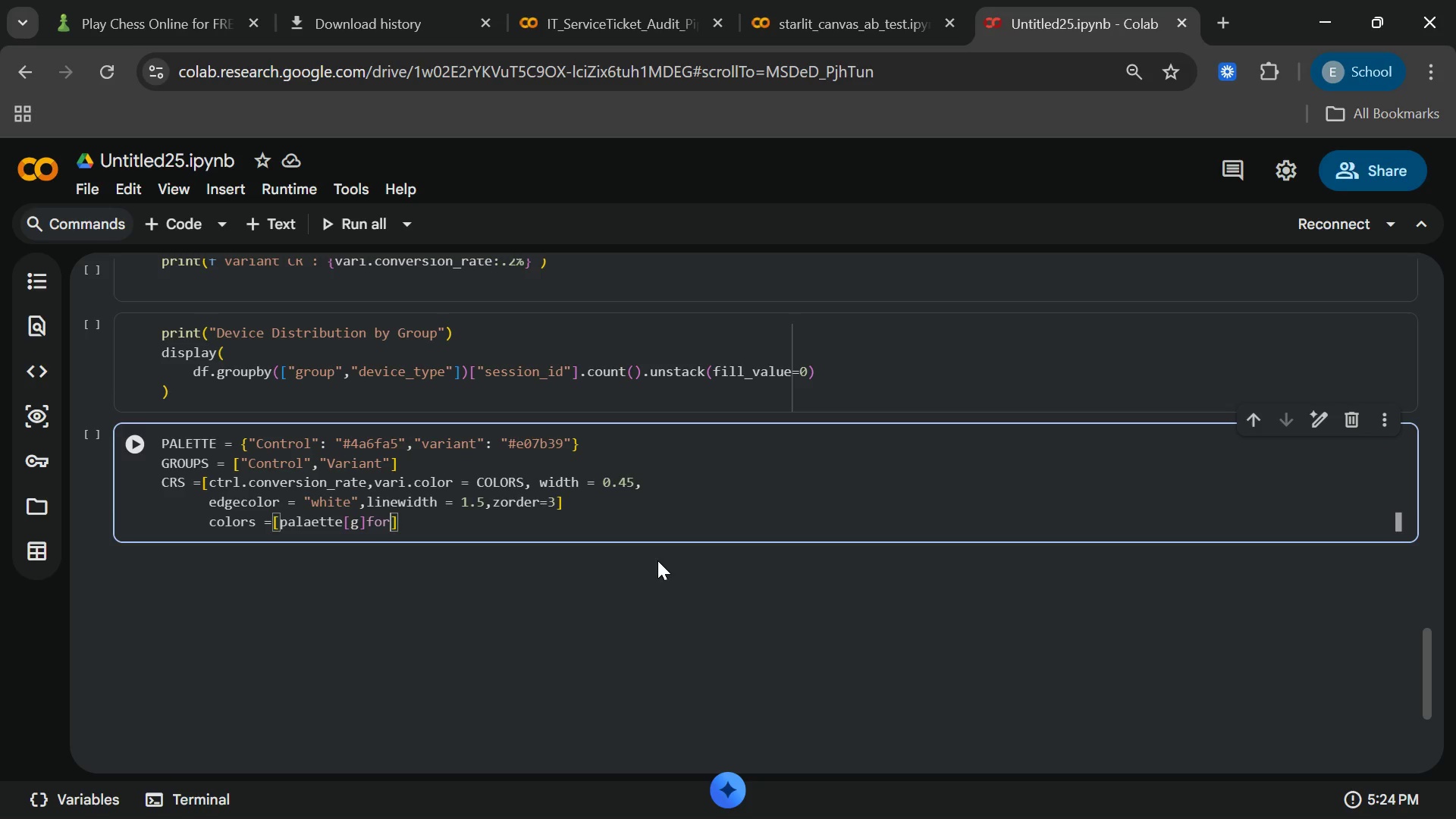 
wait(7.2)
 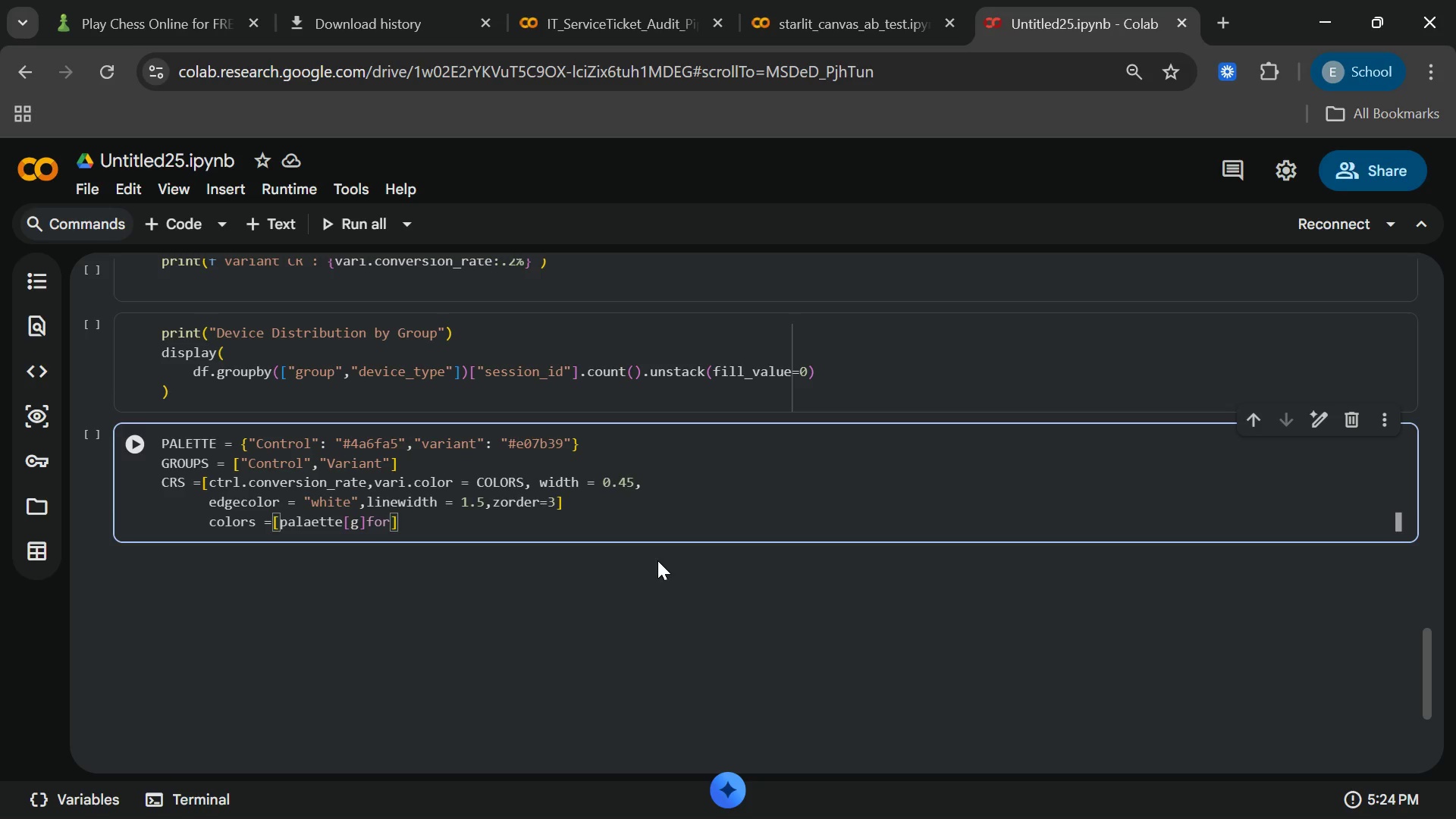 
type( g in )
 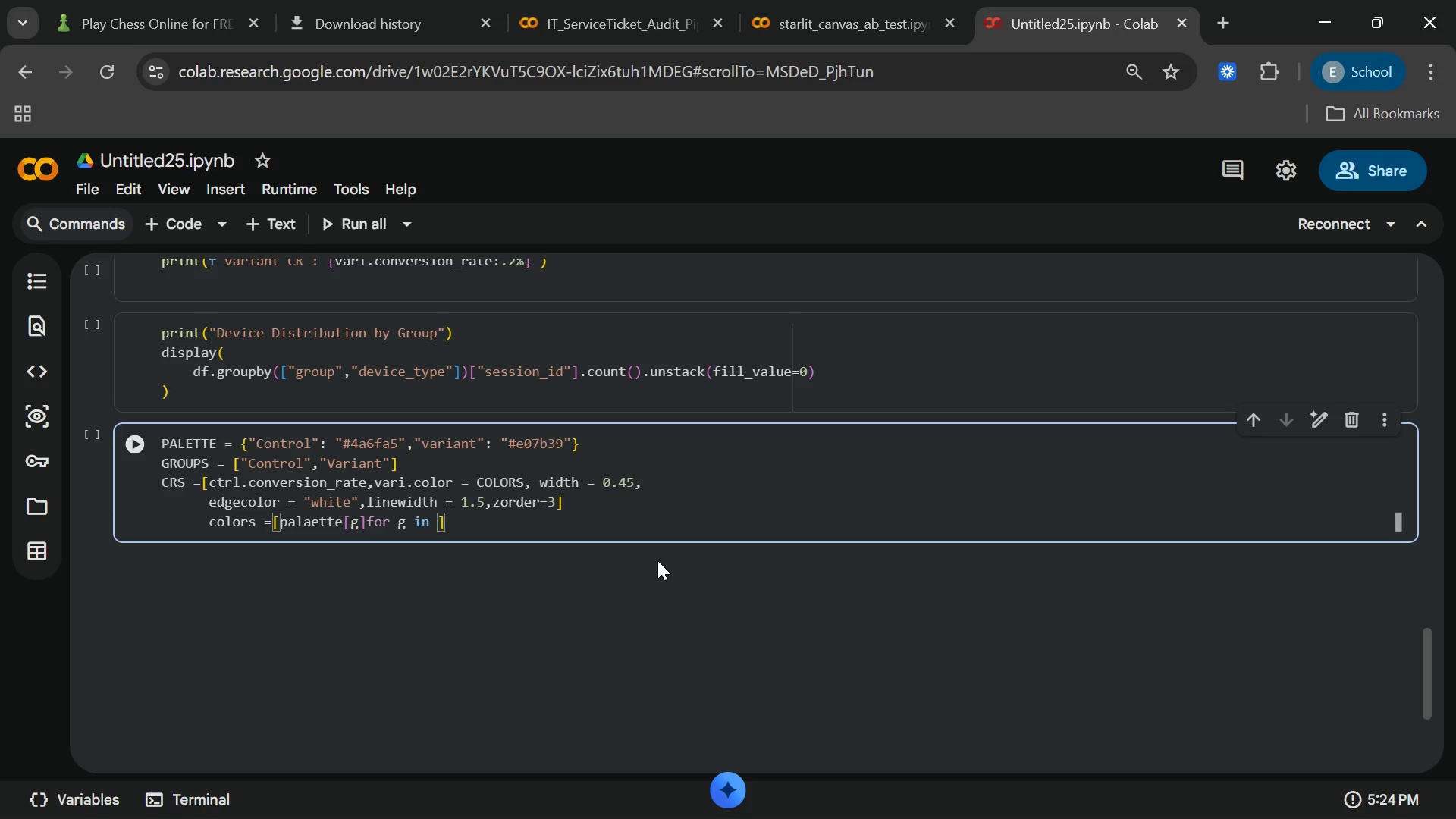 
type(GROUOPS)
 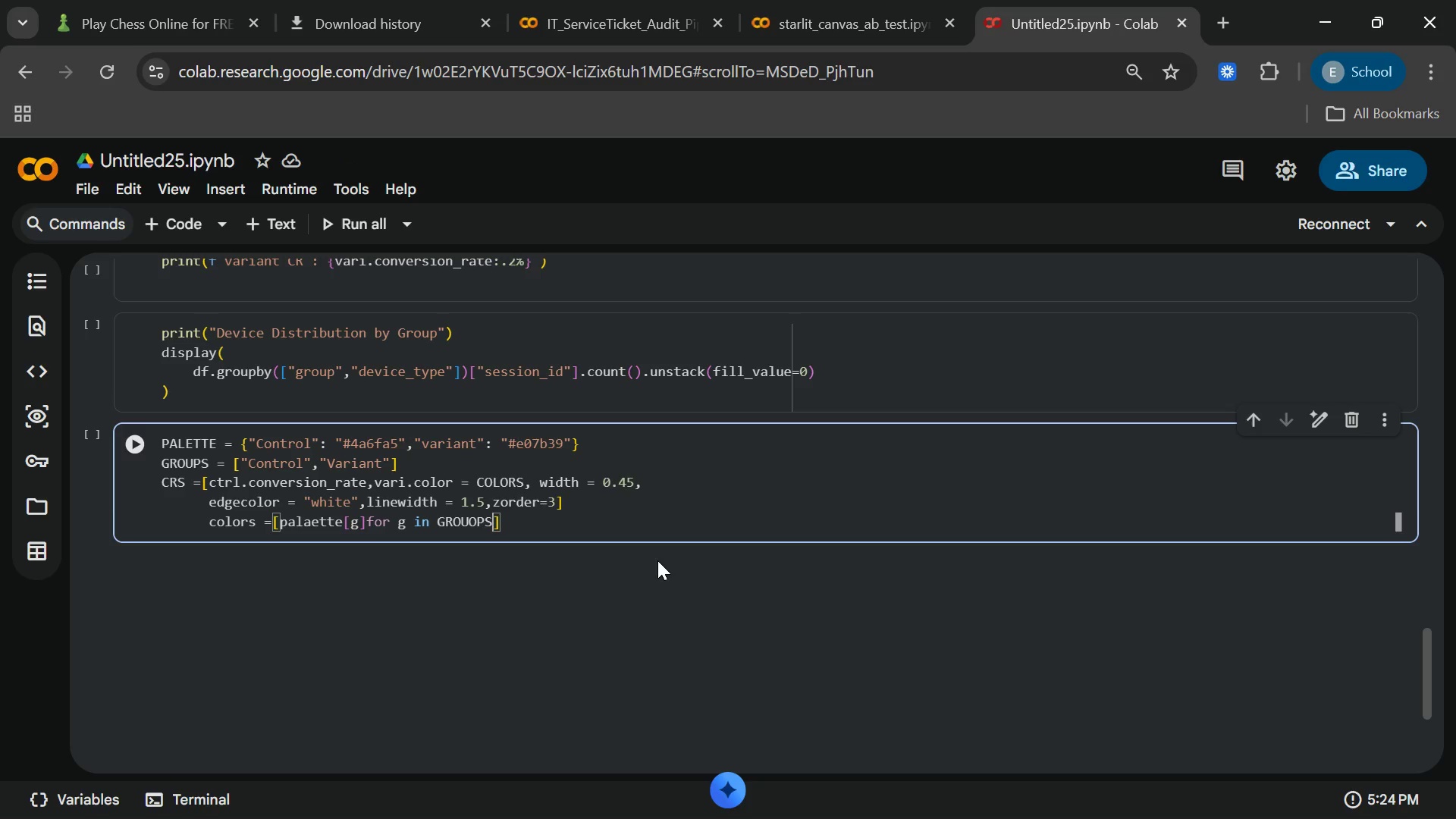 
key(ArrowRight)
 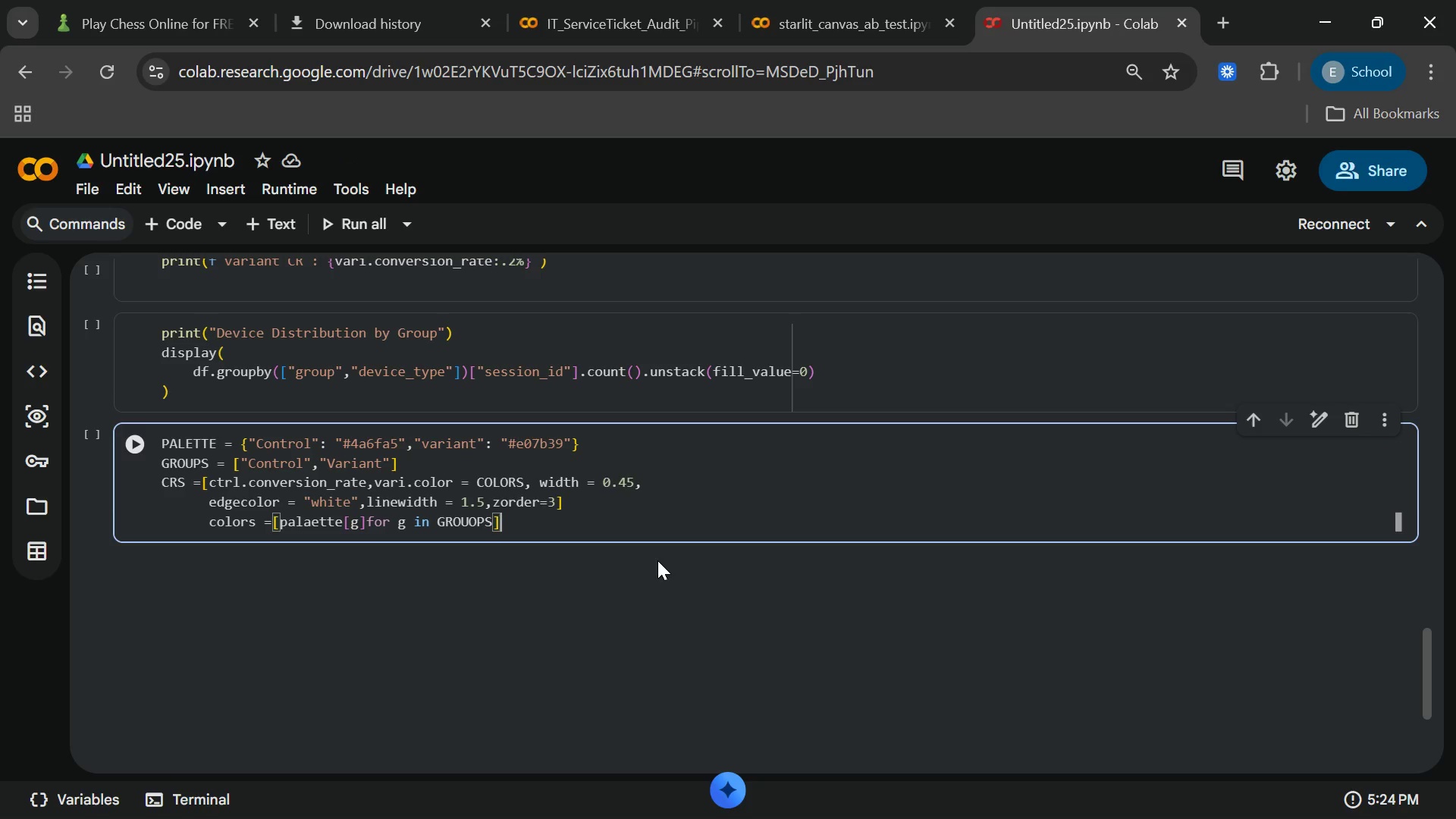 
key(Enter)
 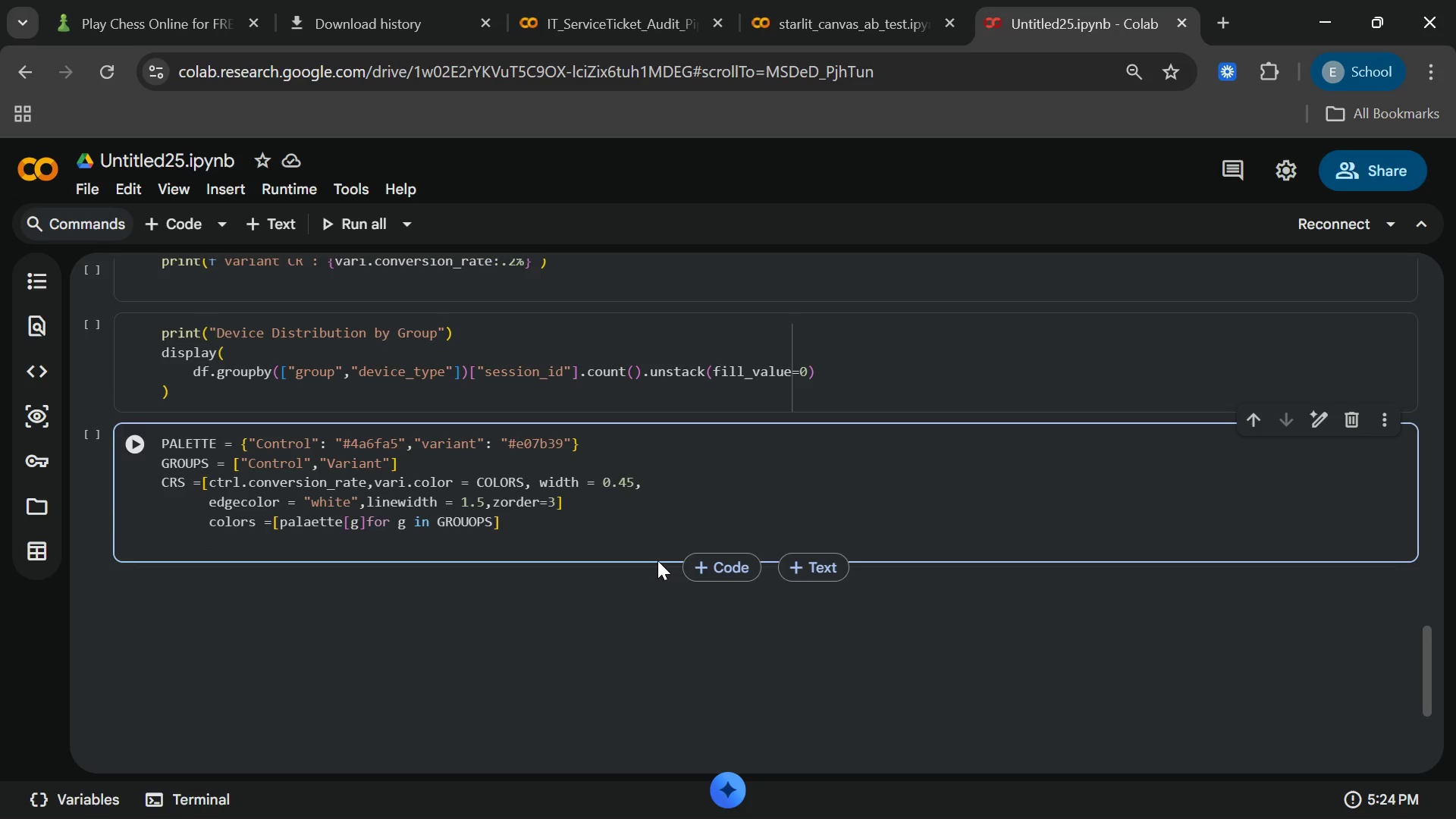 
key(Enter)
 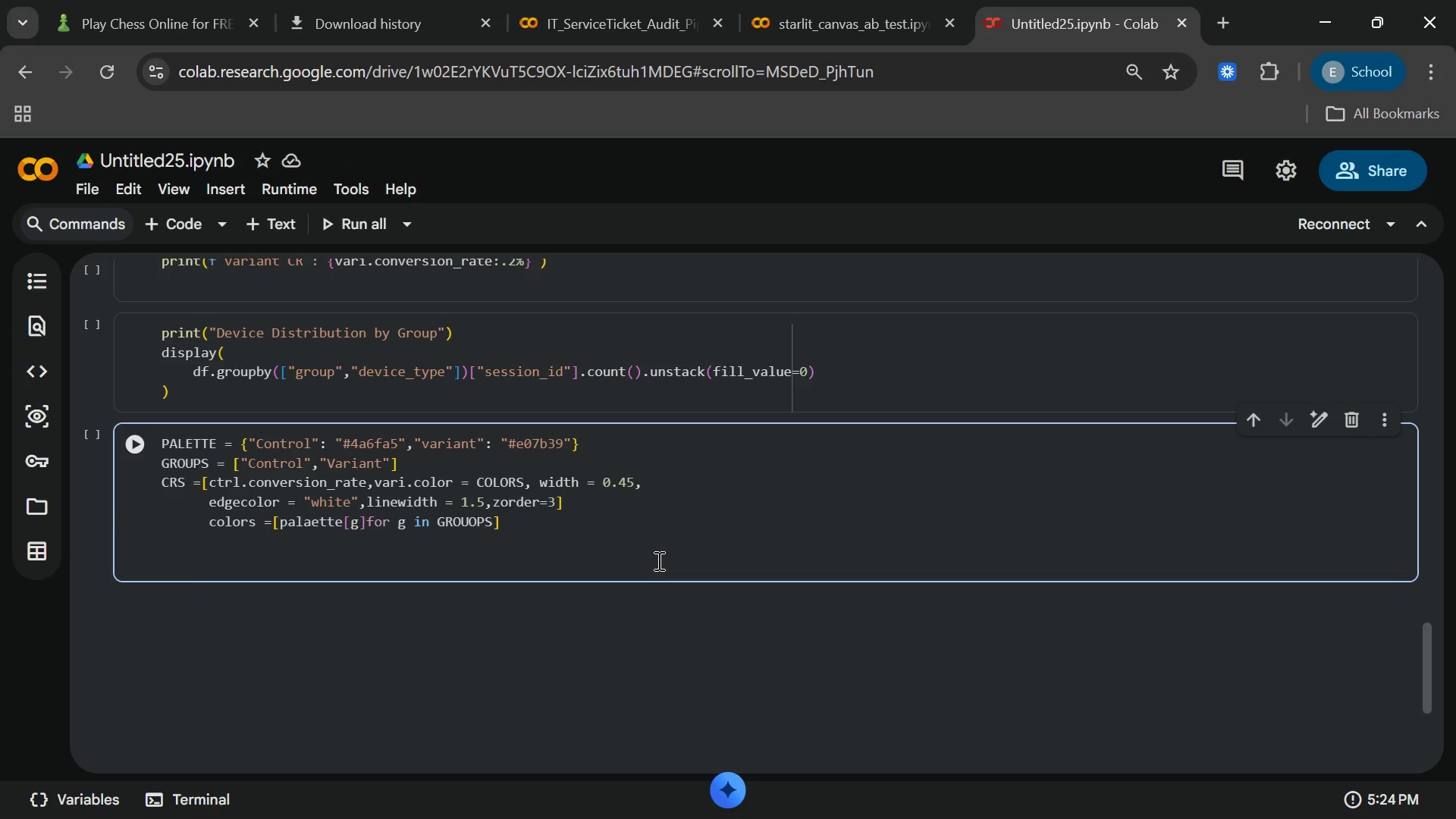 
key(Backspace)
 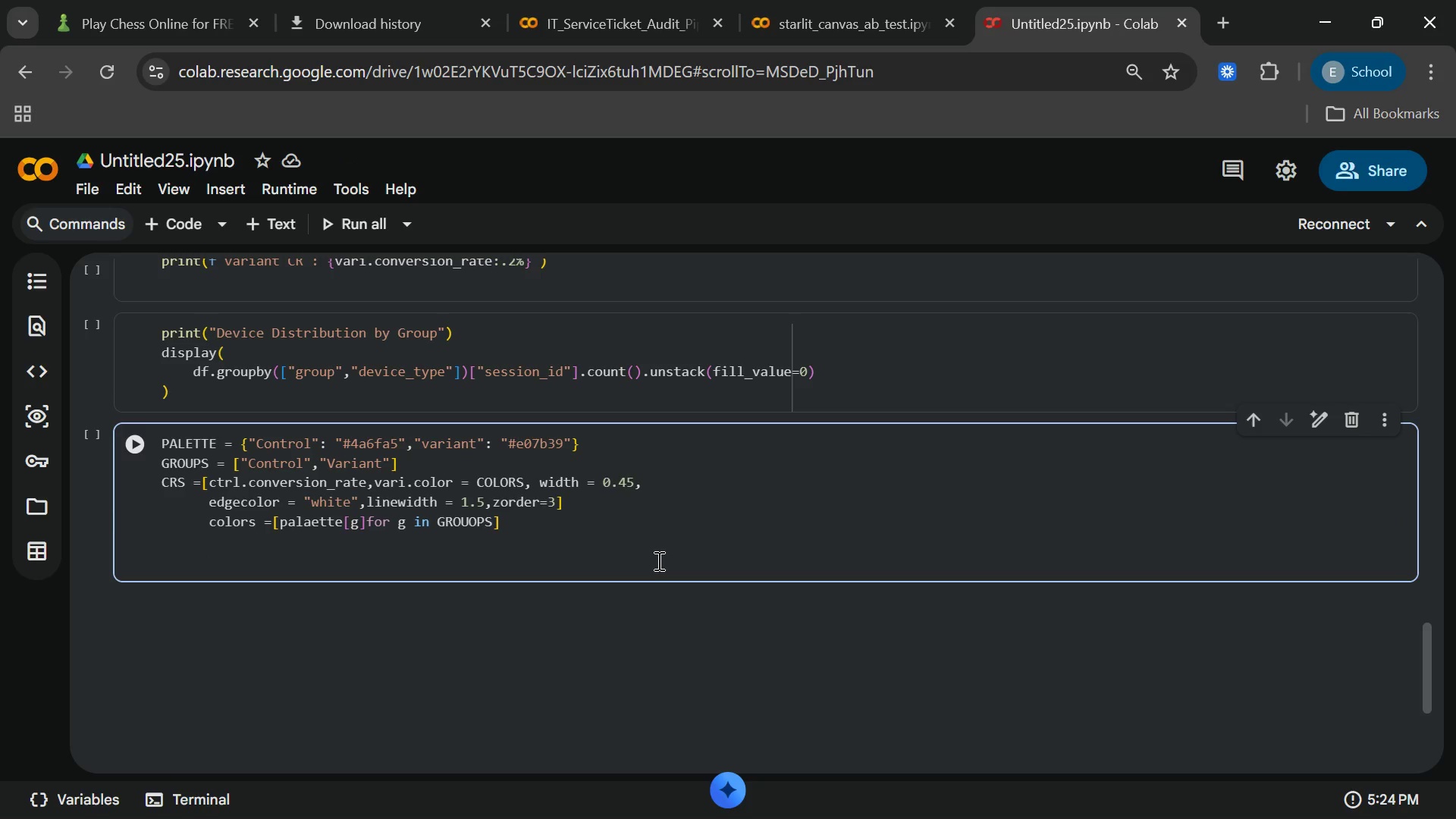 
key(Backspace)
 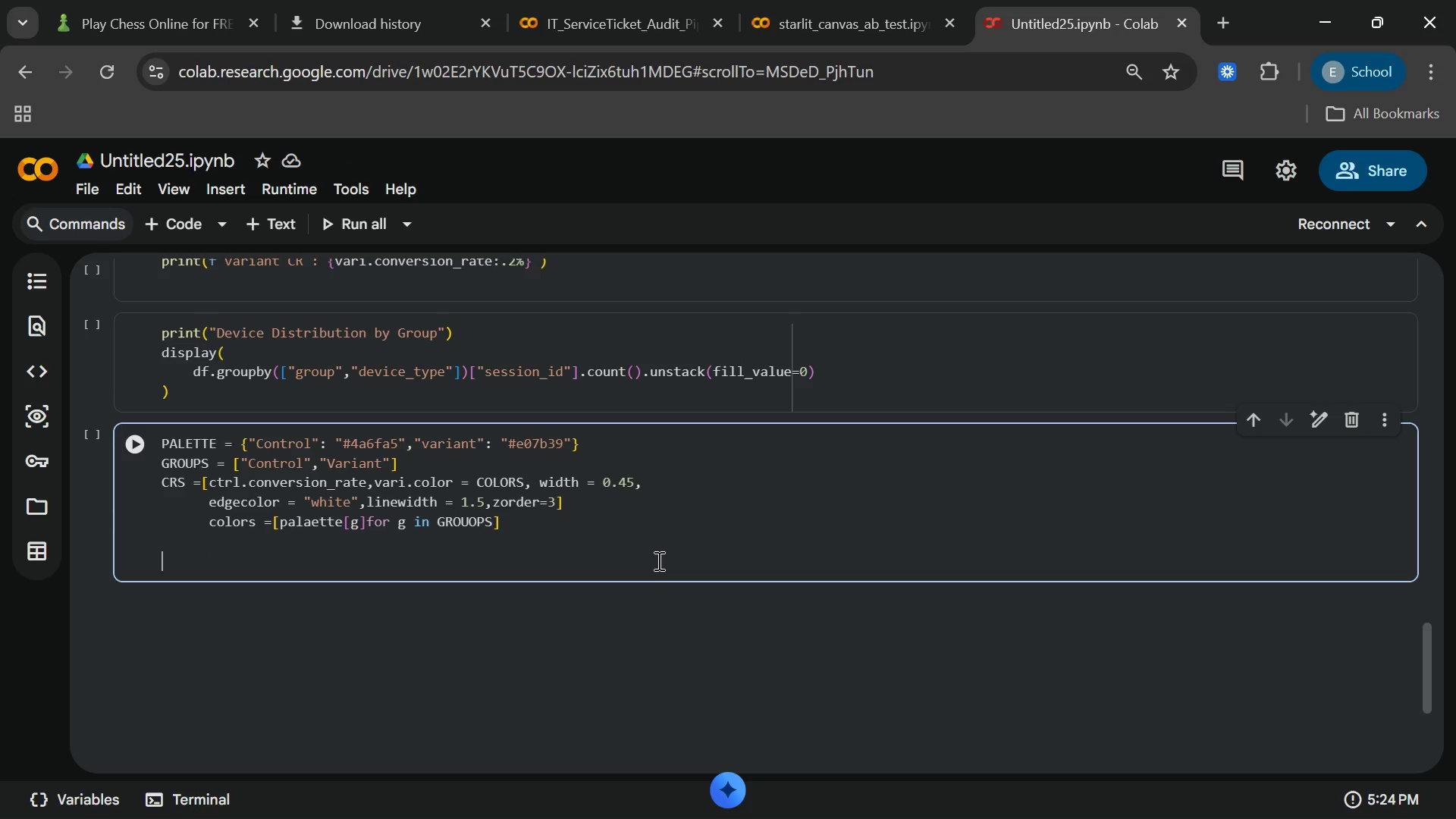 
key(Backspace)
 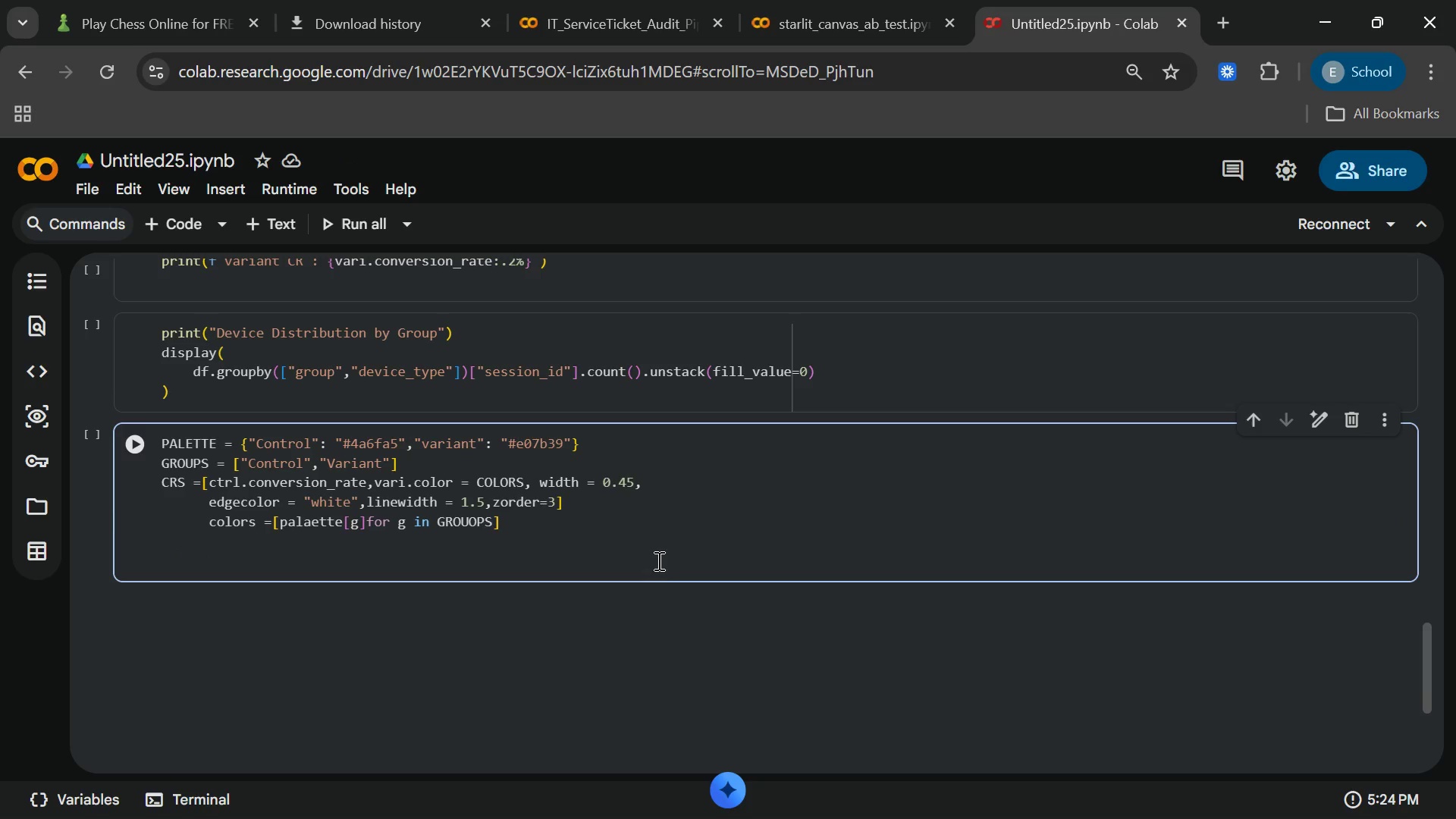 
key(Backspace)
 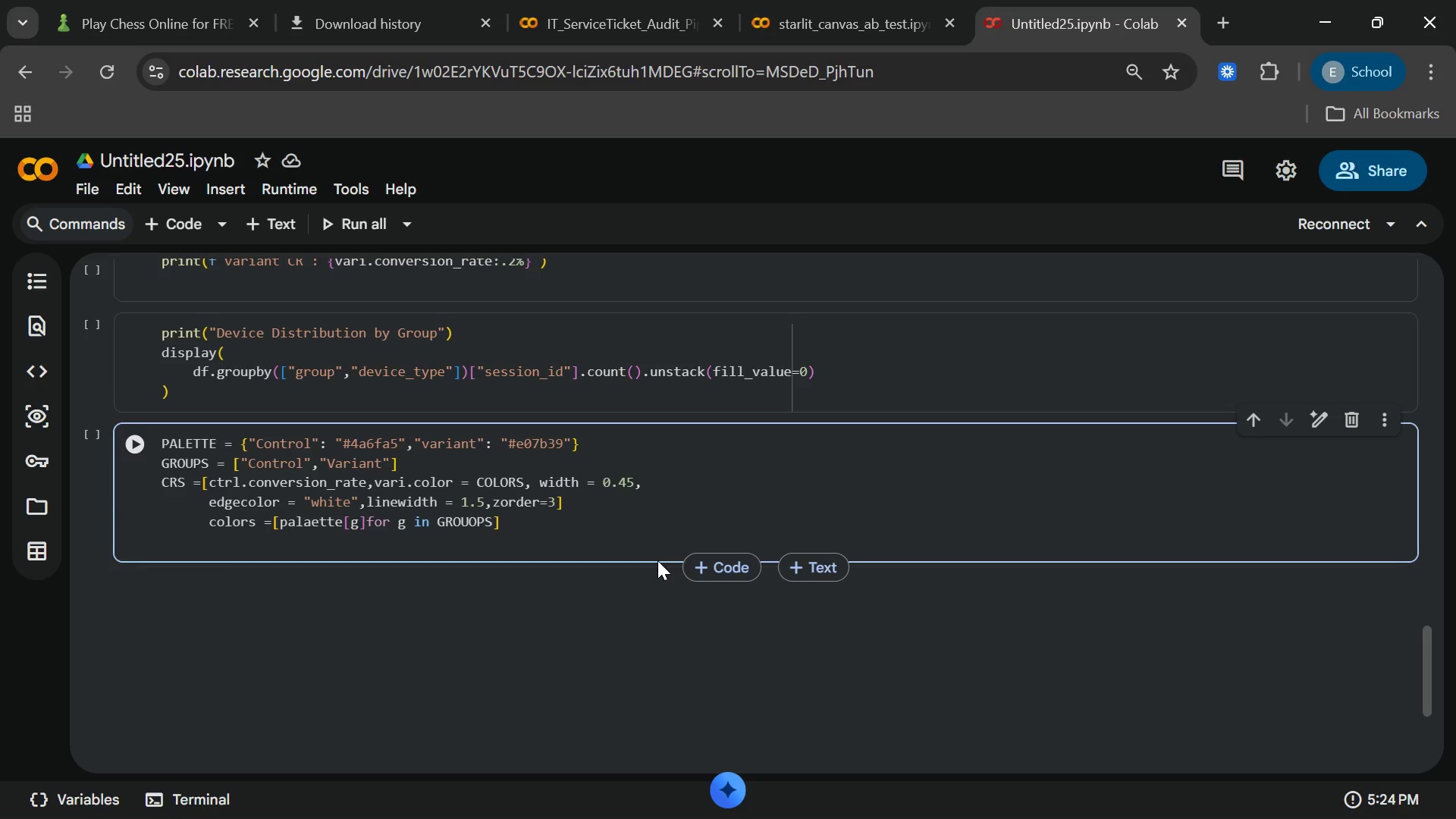 
key(Enter)
 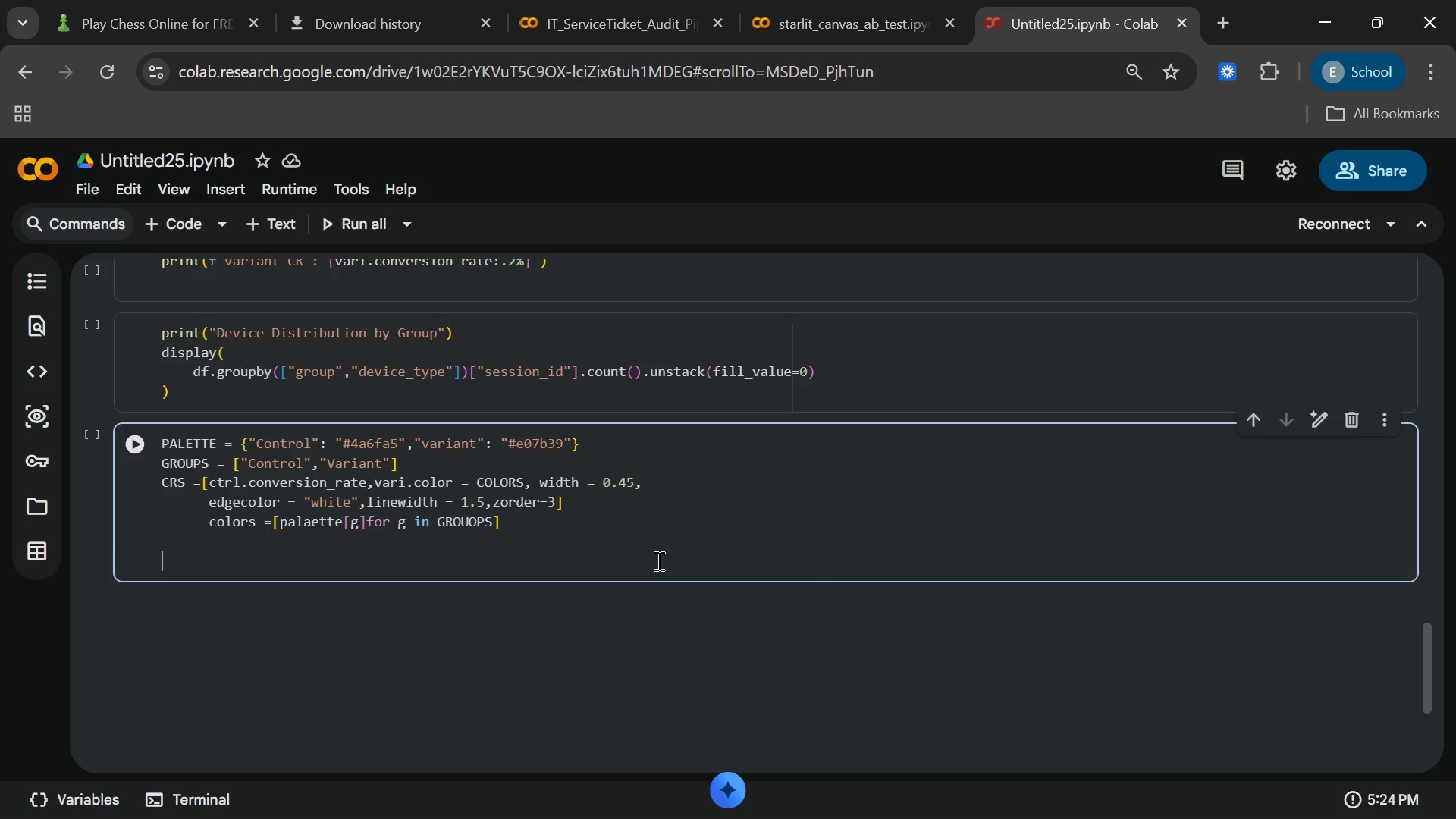 
key(Enter)
 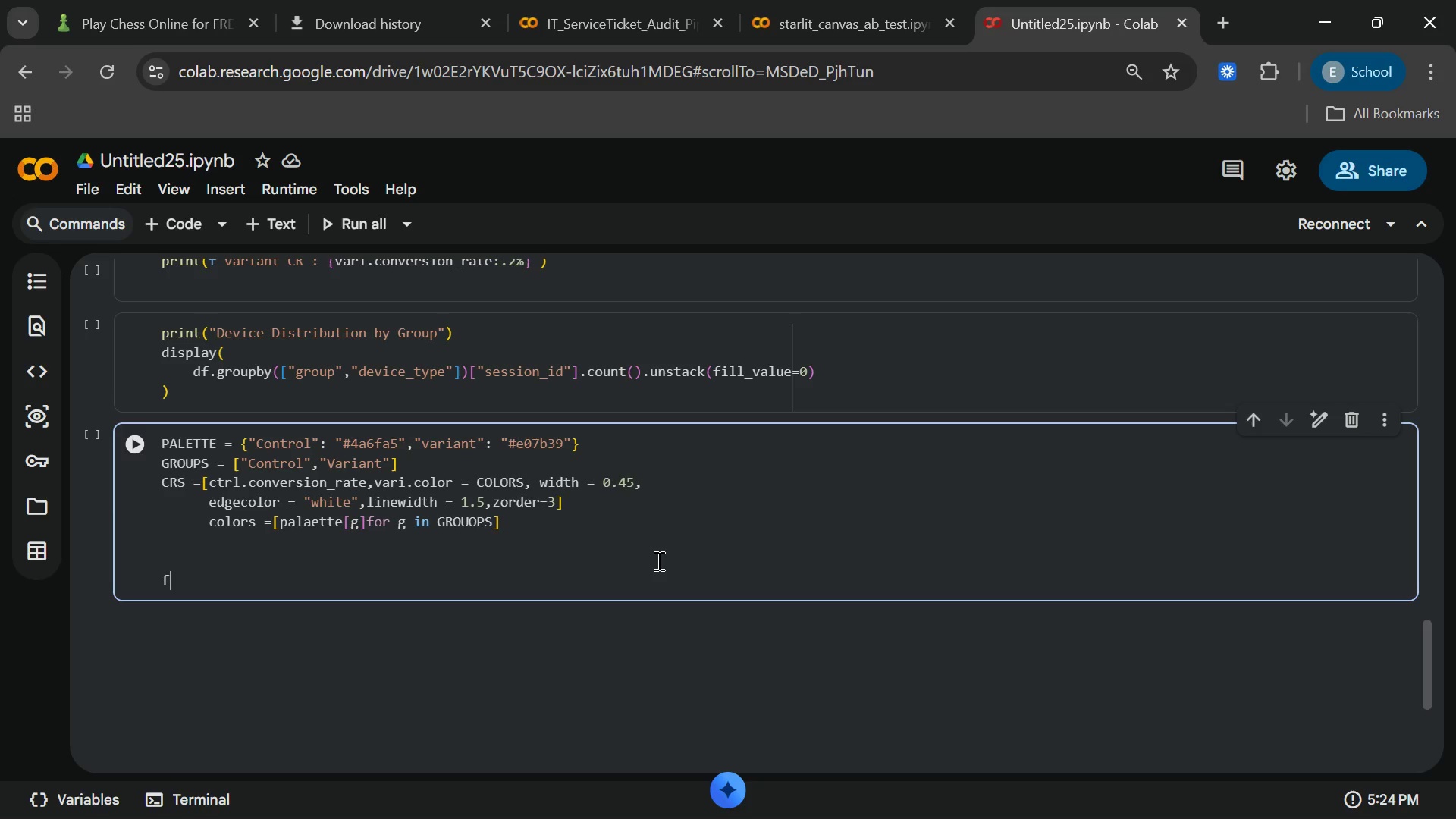 
type(fig,ax=plt.subplots(figsize=9)
key(Backspace)
type((8,5)
 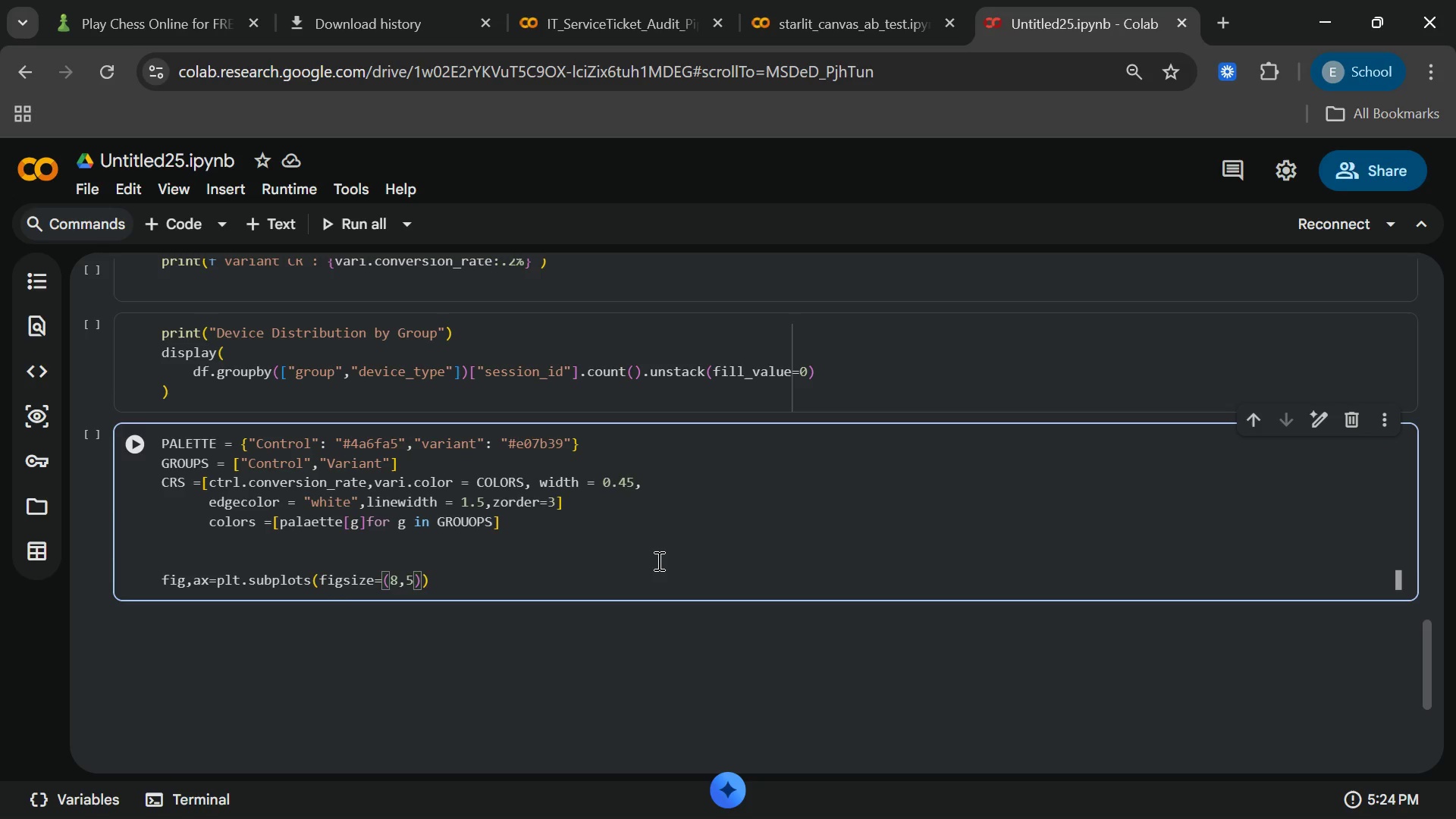 
key(ArrowRight)
 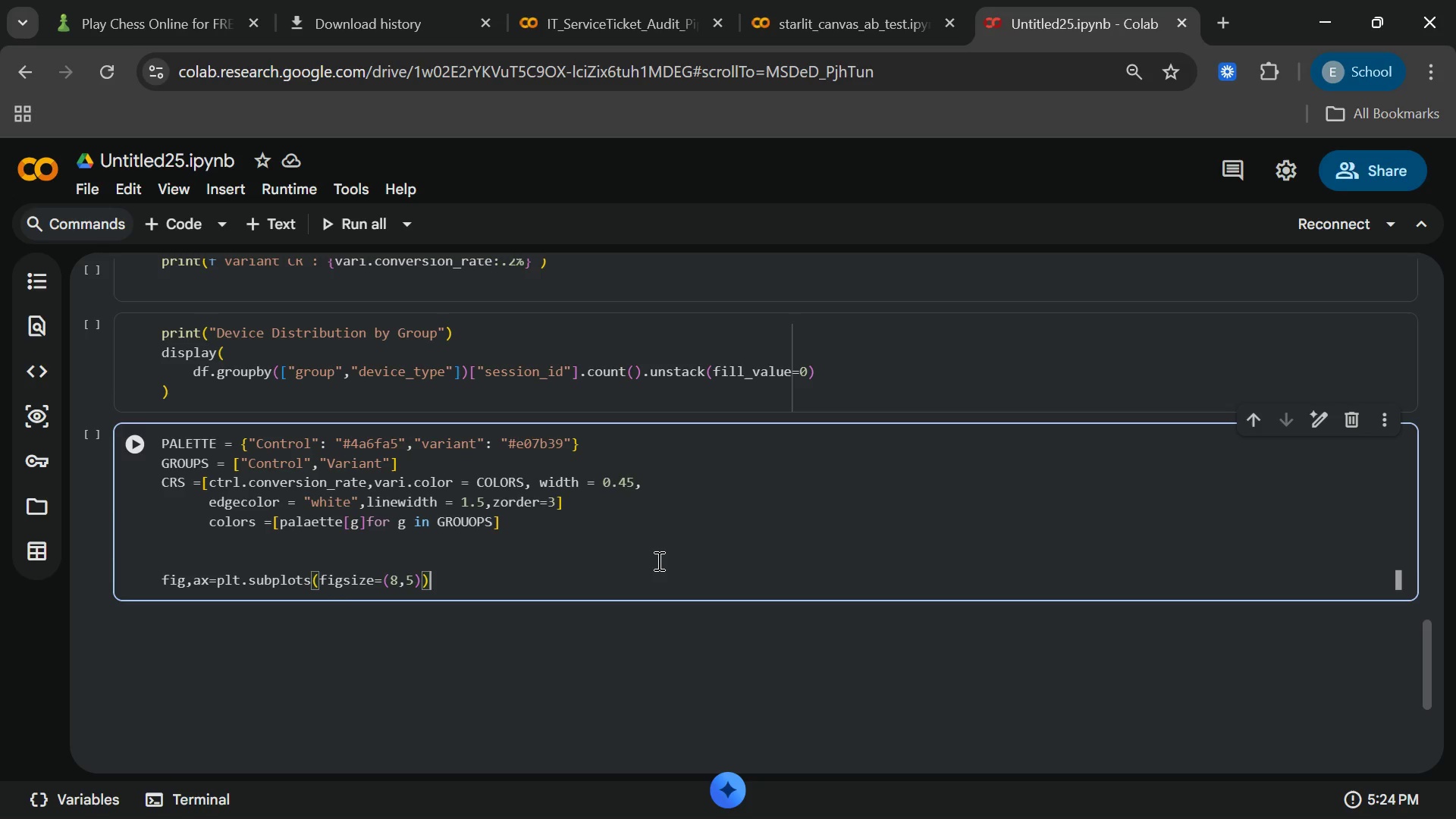 
key(ArrowRight)
 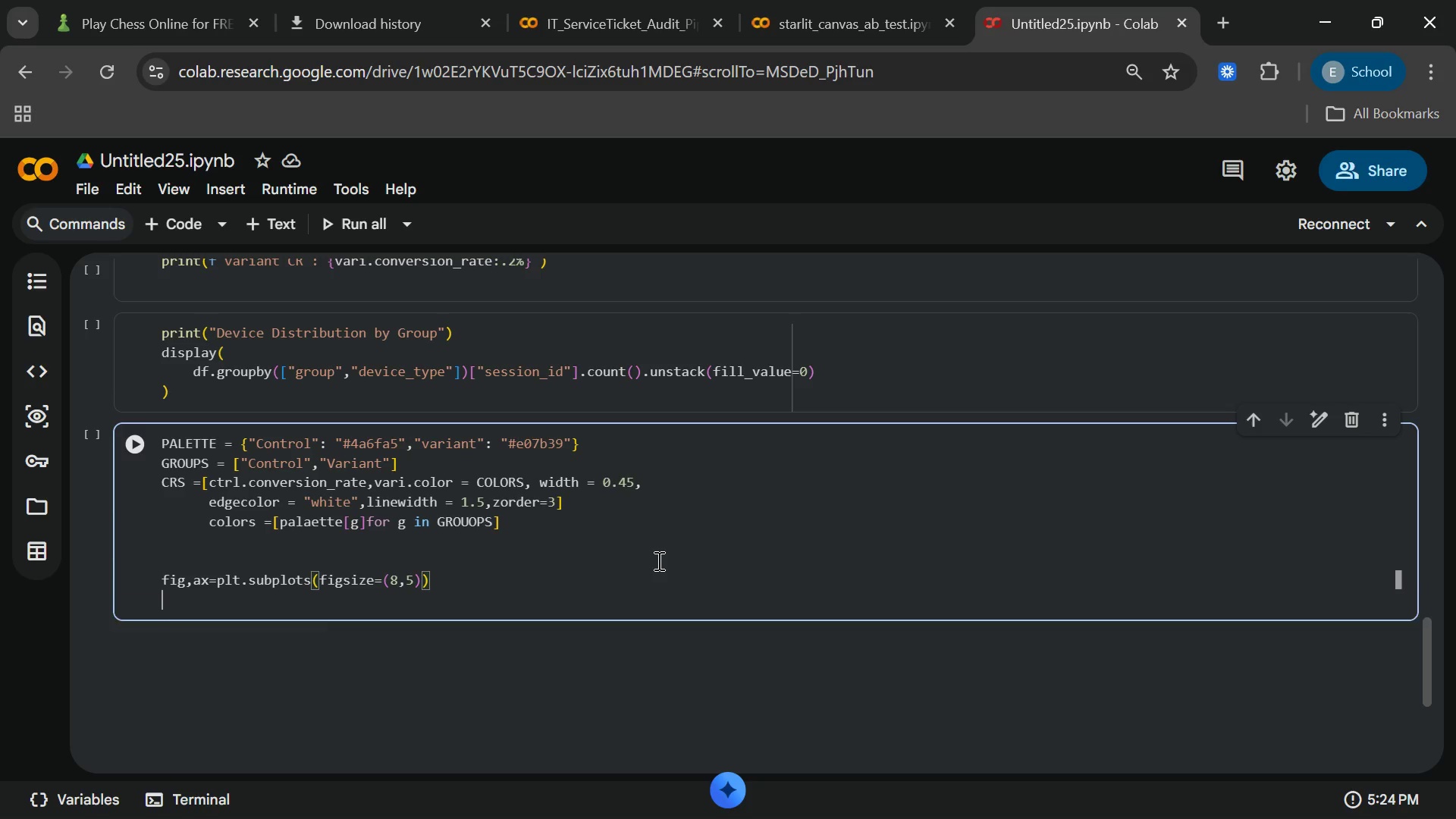 
key(Enter)
 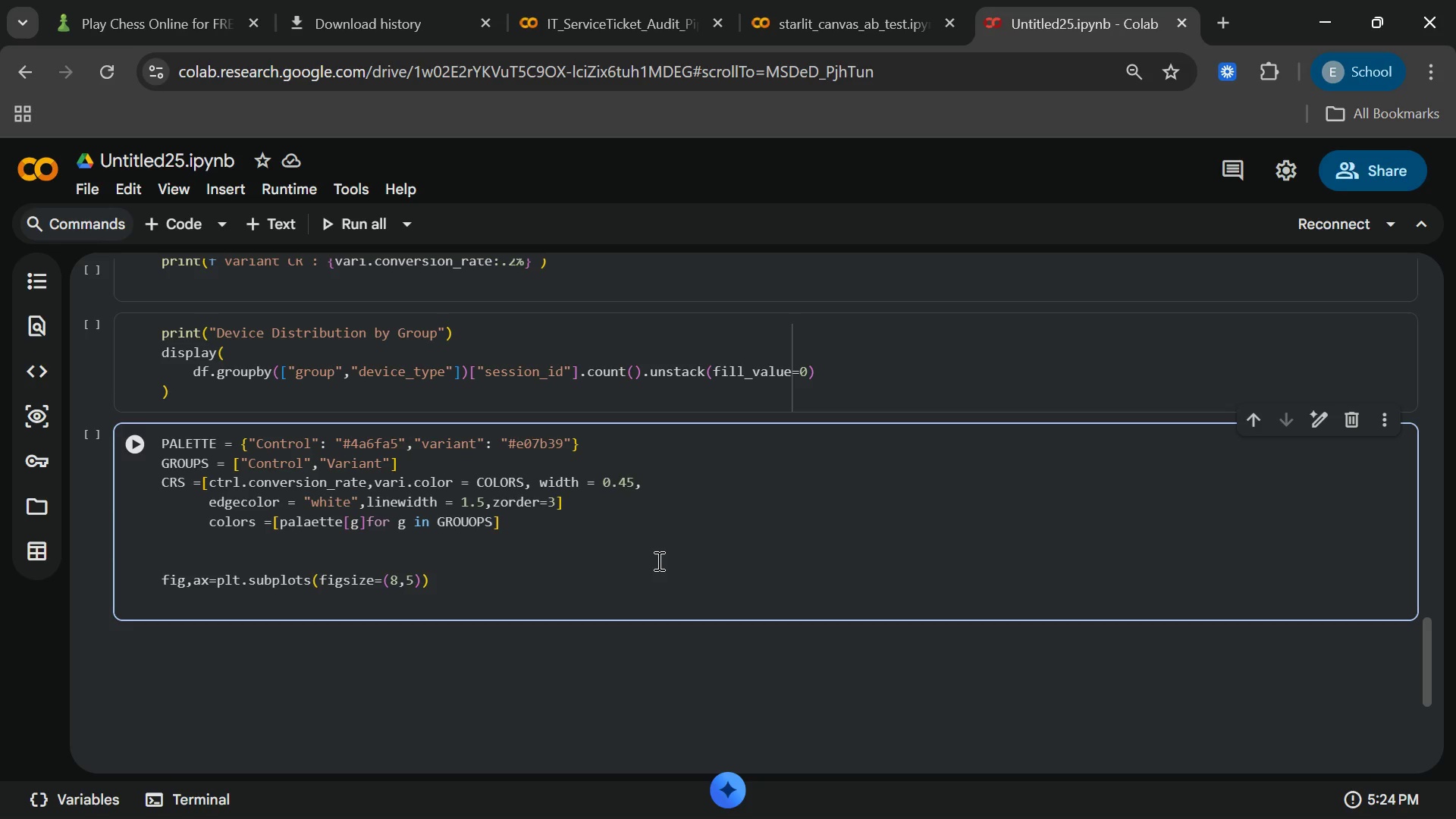 
key(Enter)
 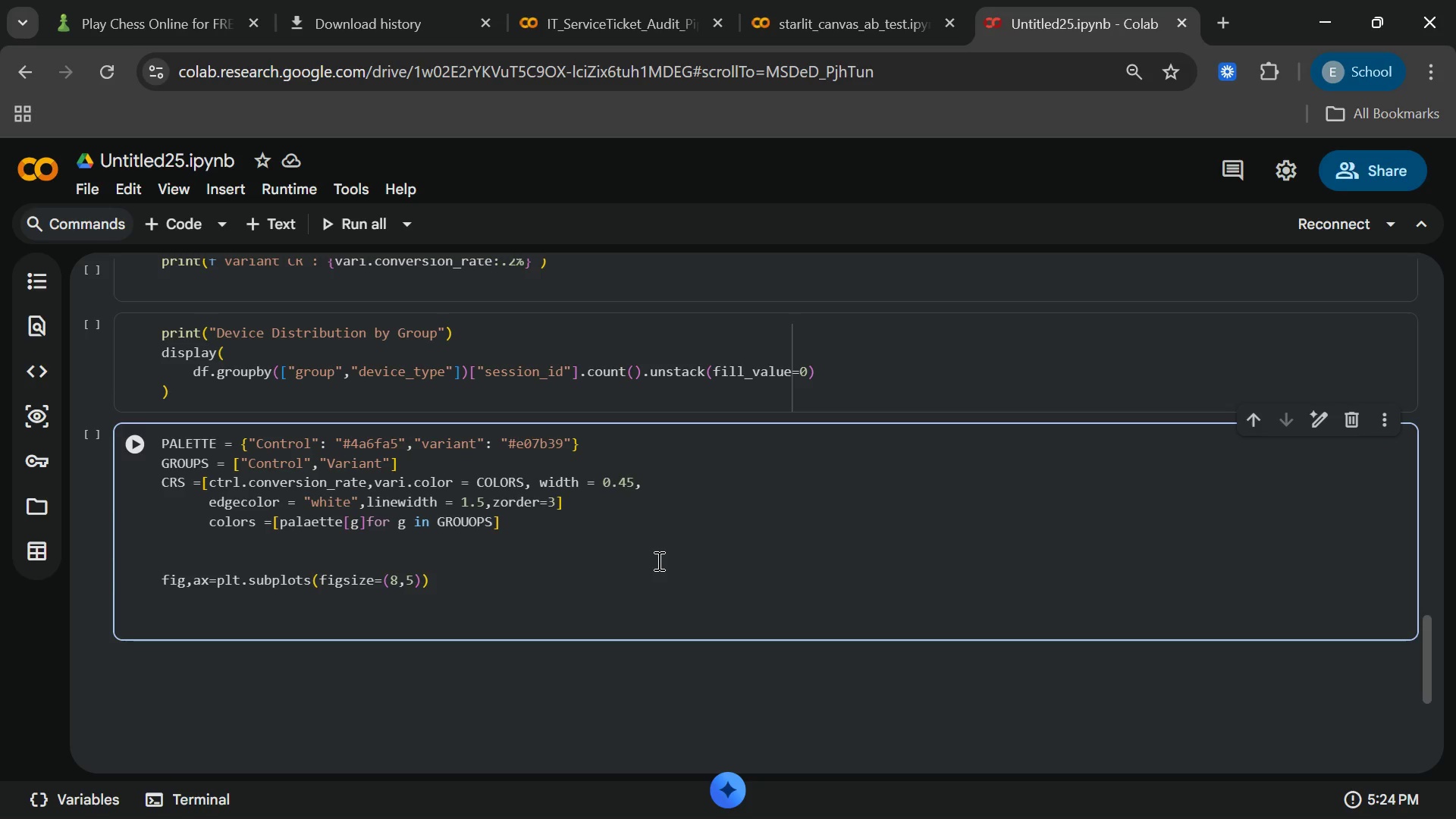 
type(bars)
 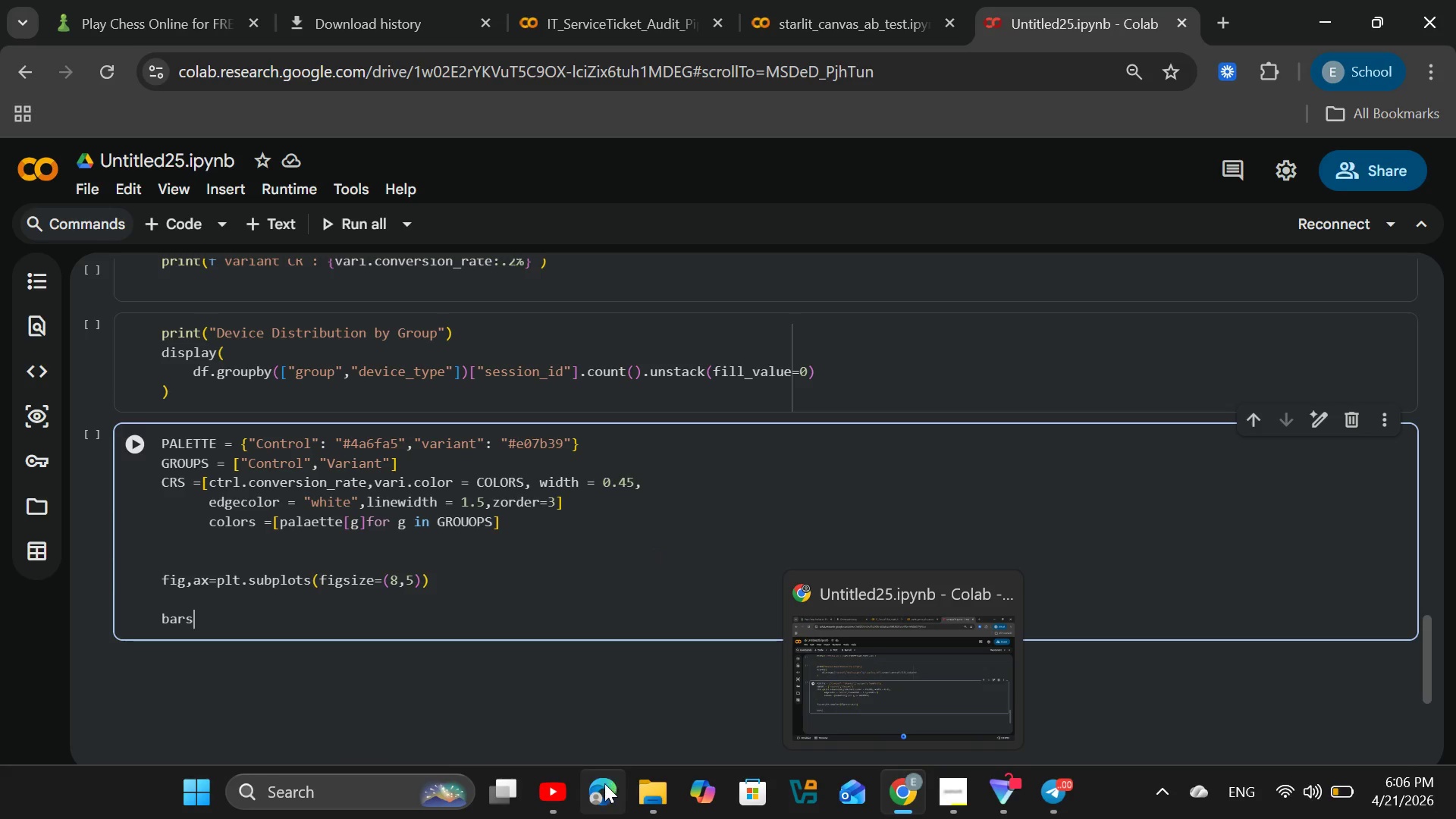 
wait(6.78)
 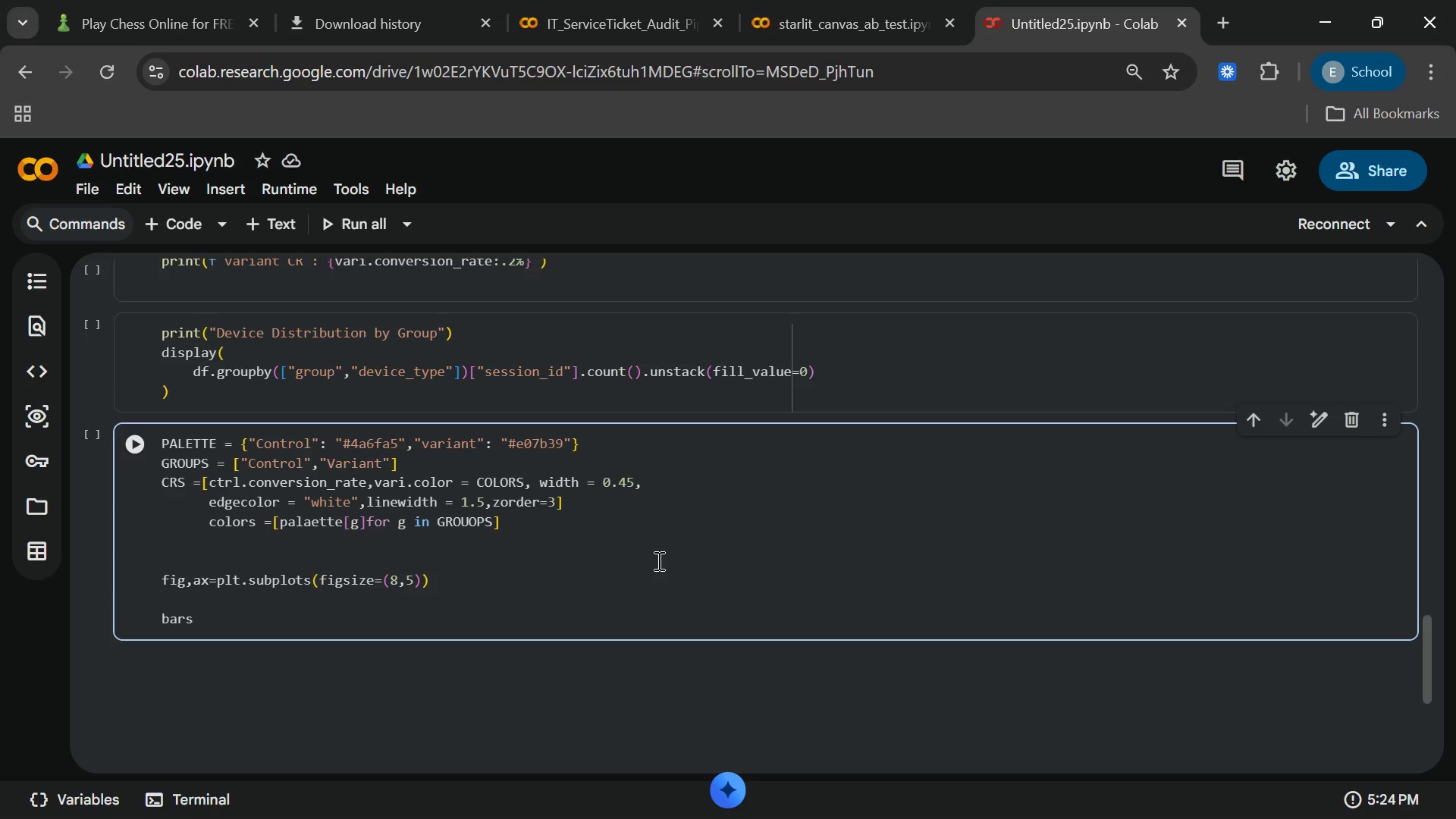 
left_click([554, 686])
 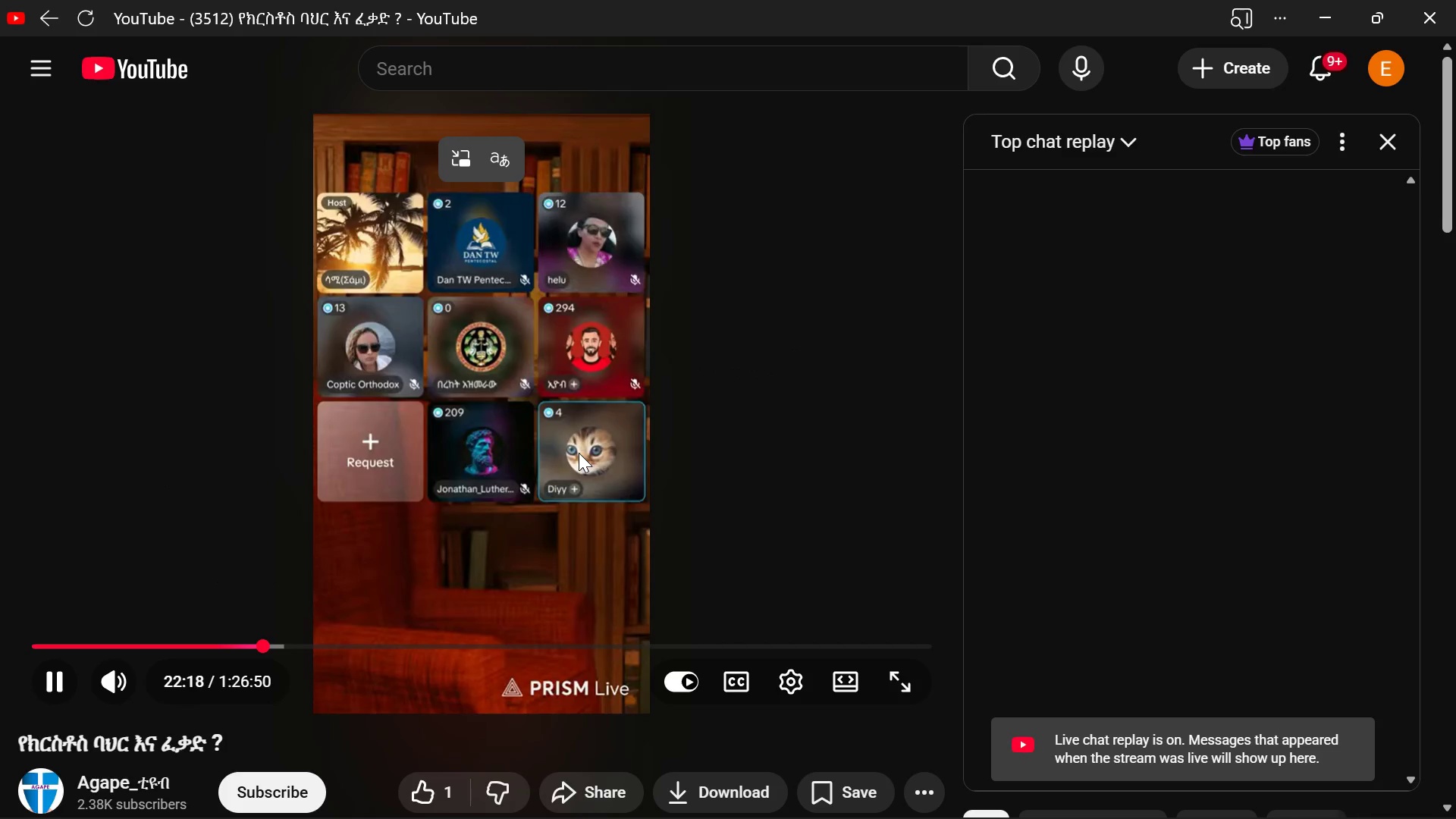 
left_click([579, 453])
 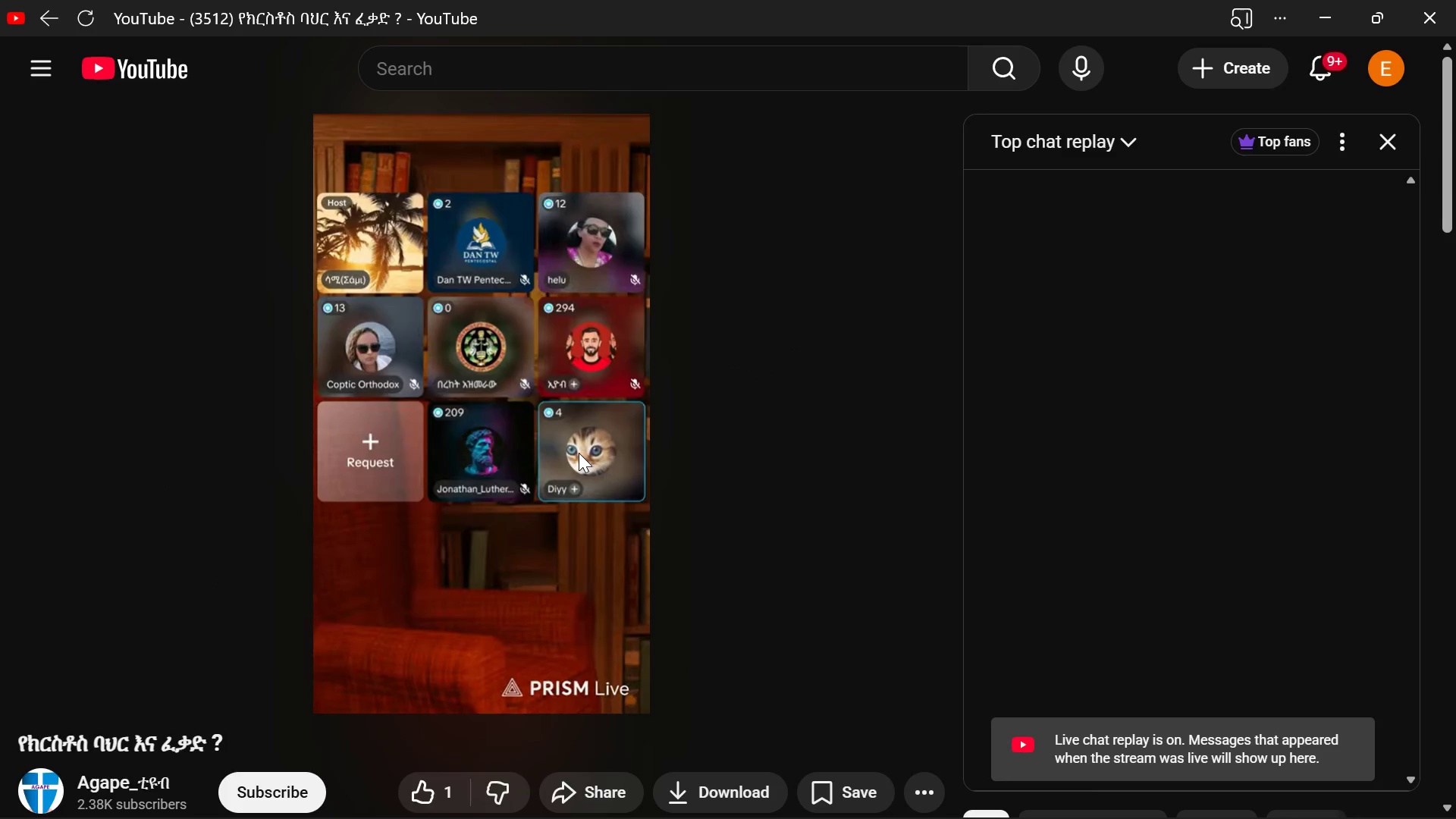 
wait(17.22)
 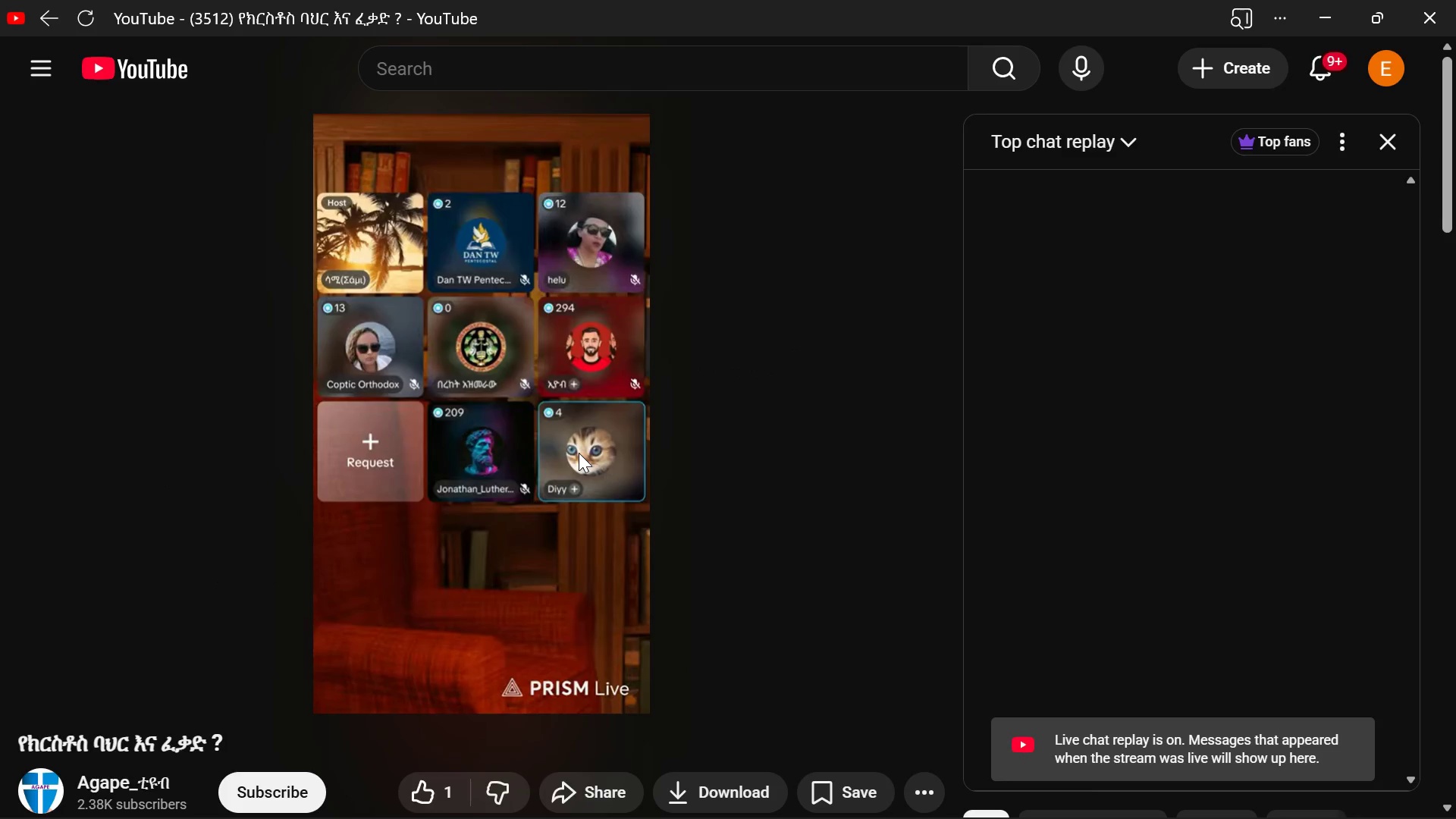 
key(Space)
 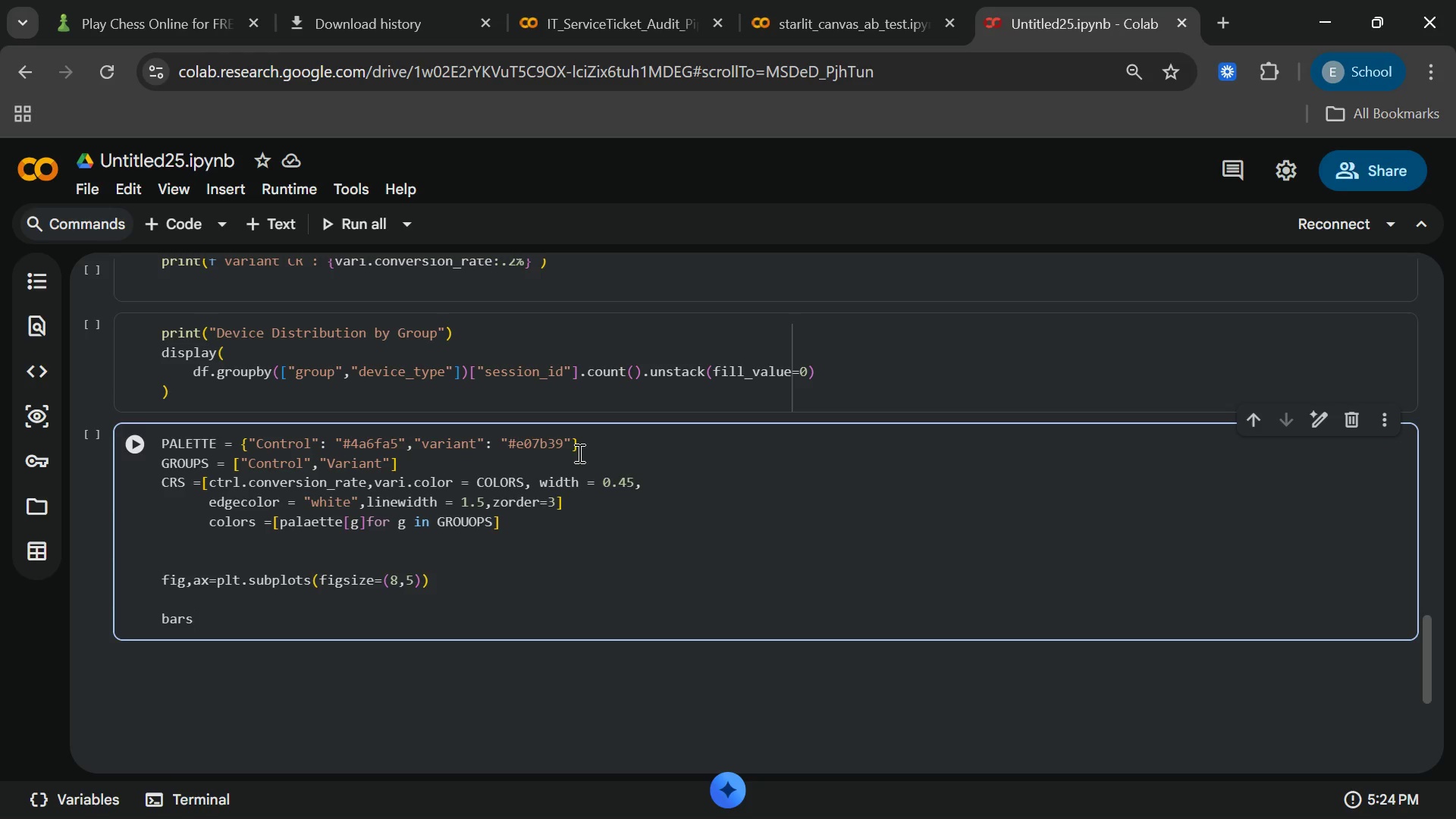 
wait(7.14)
 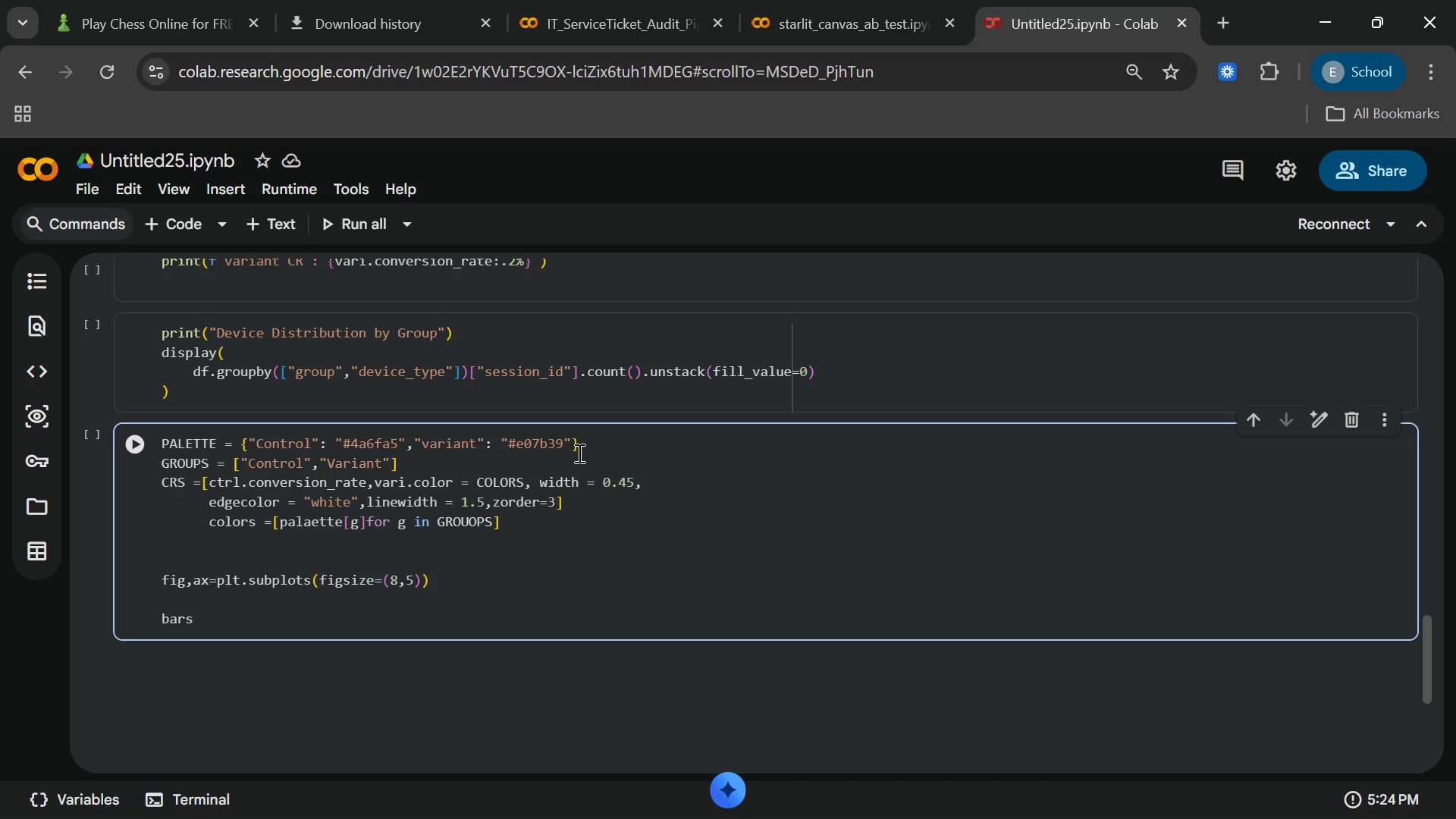 
type( = ax)
 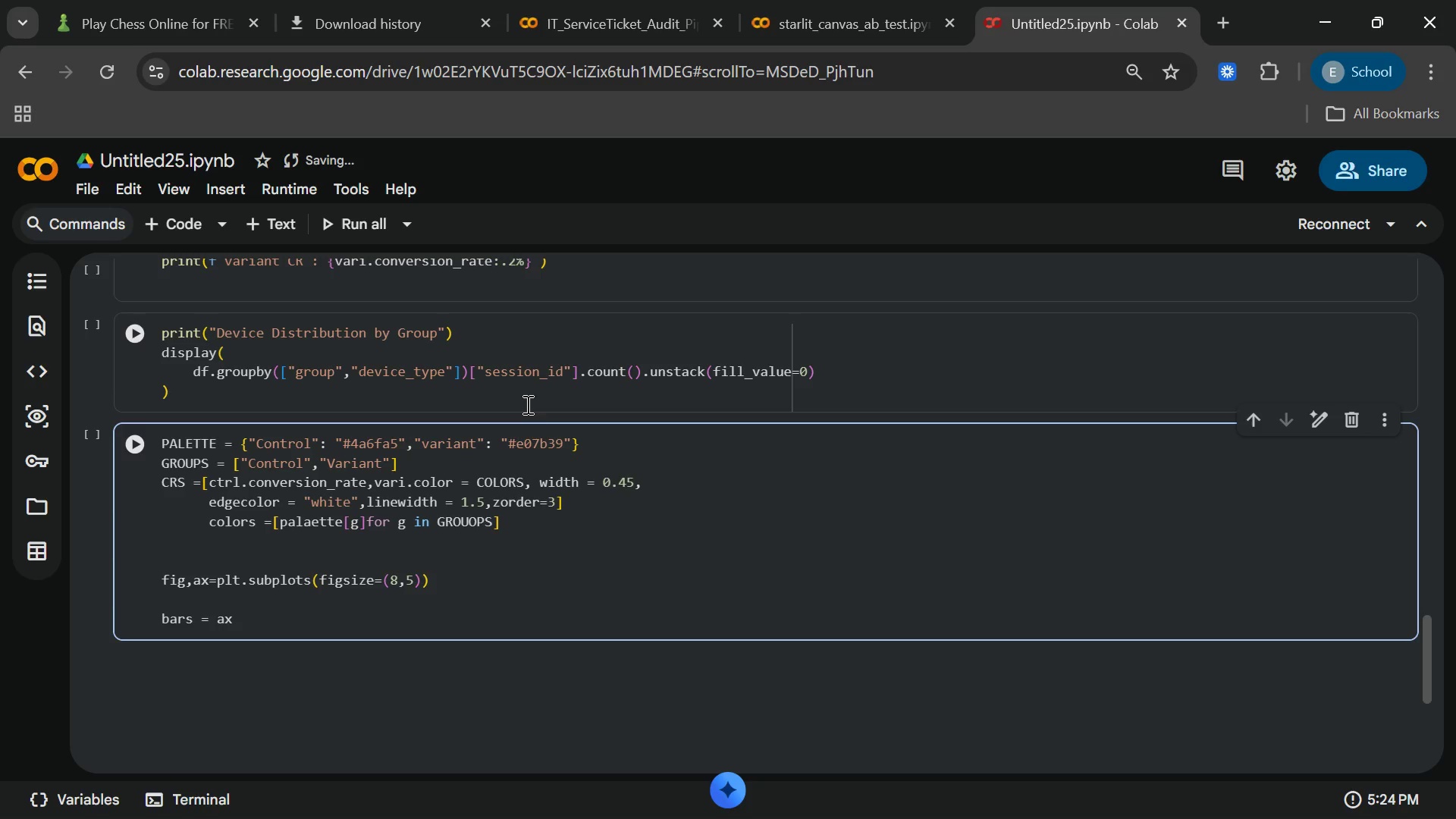 
wait(7.31)
 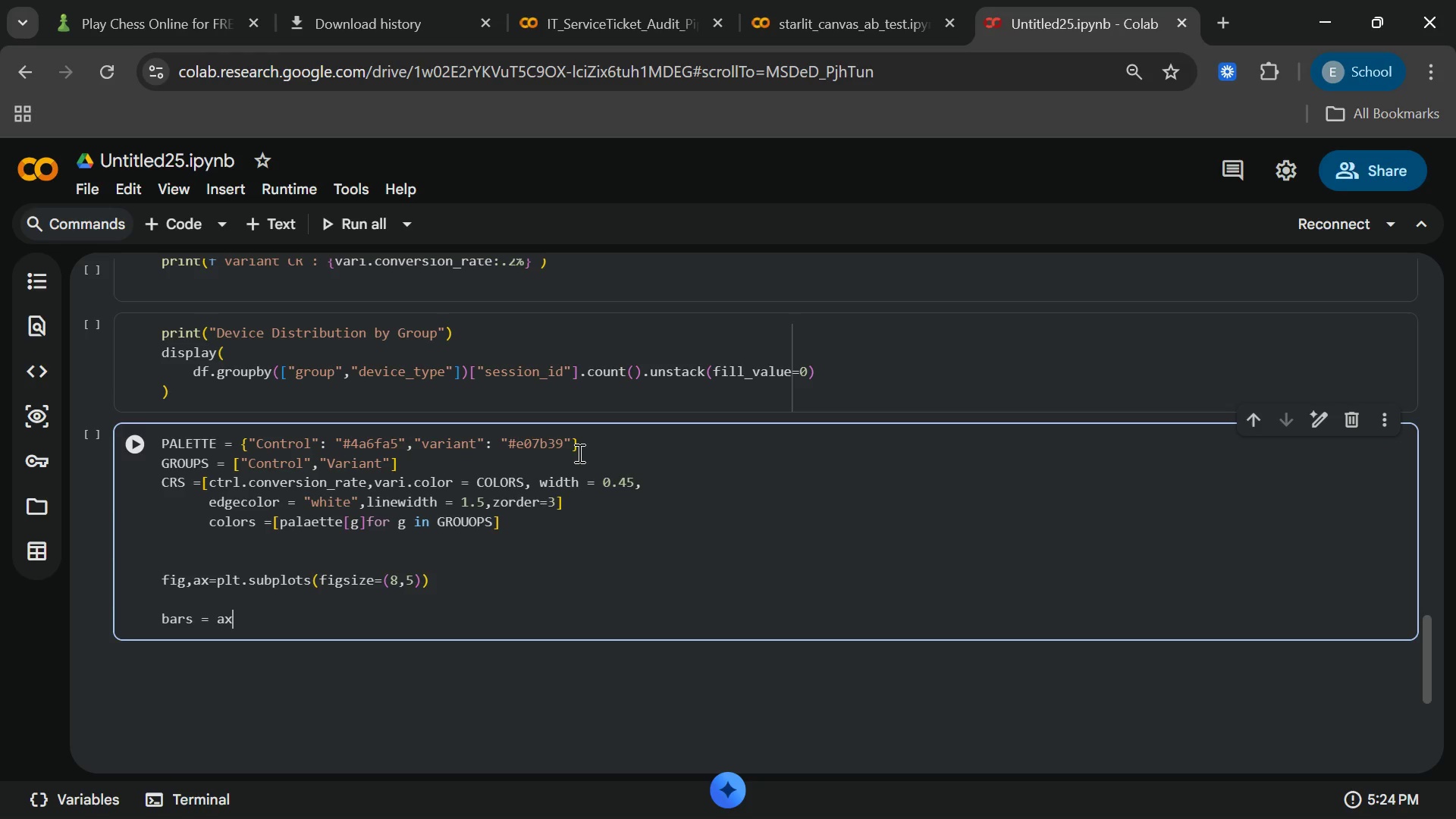 
key(Period)
 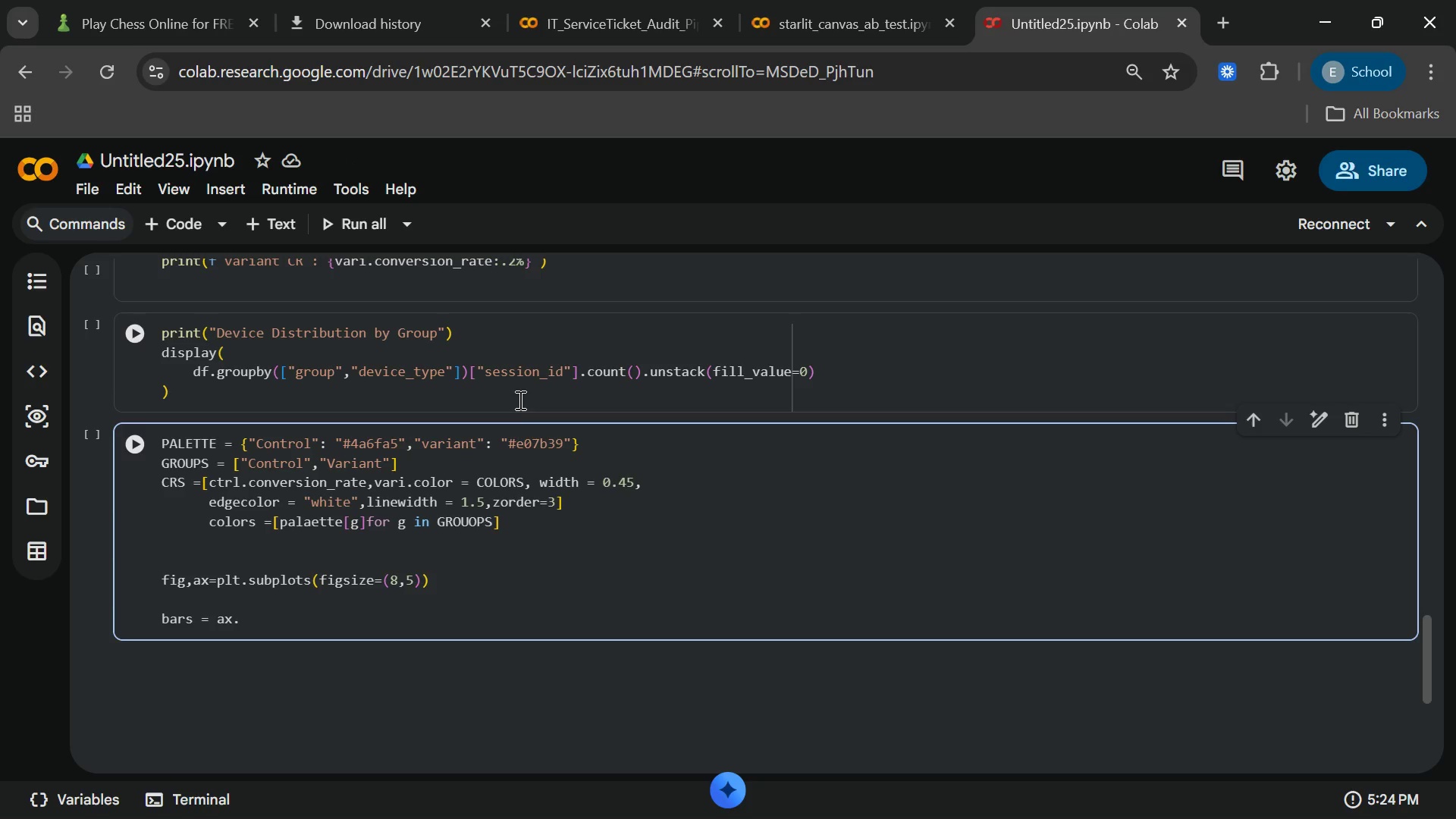 
wait(9.49)
 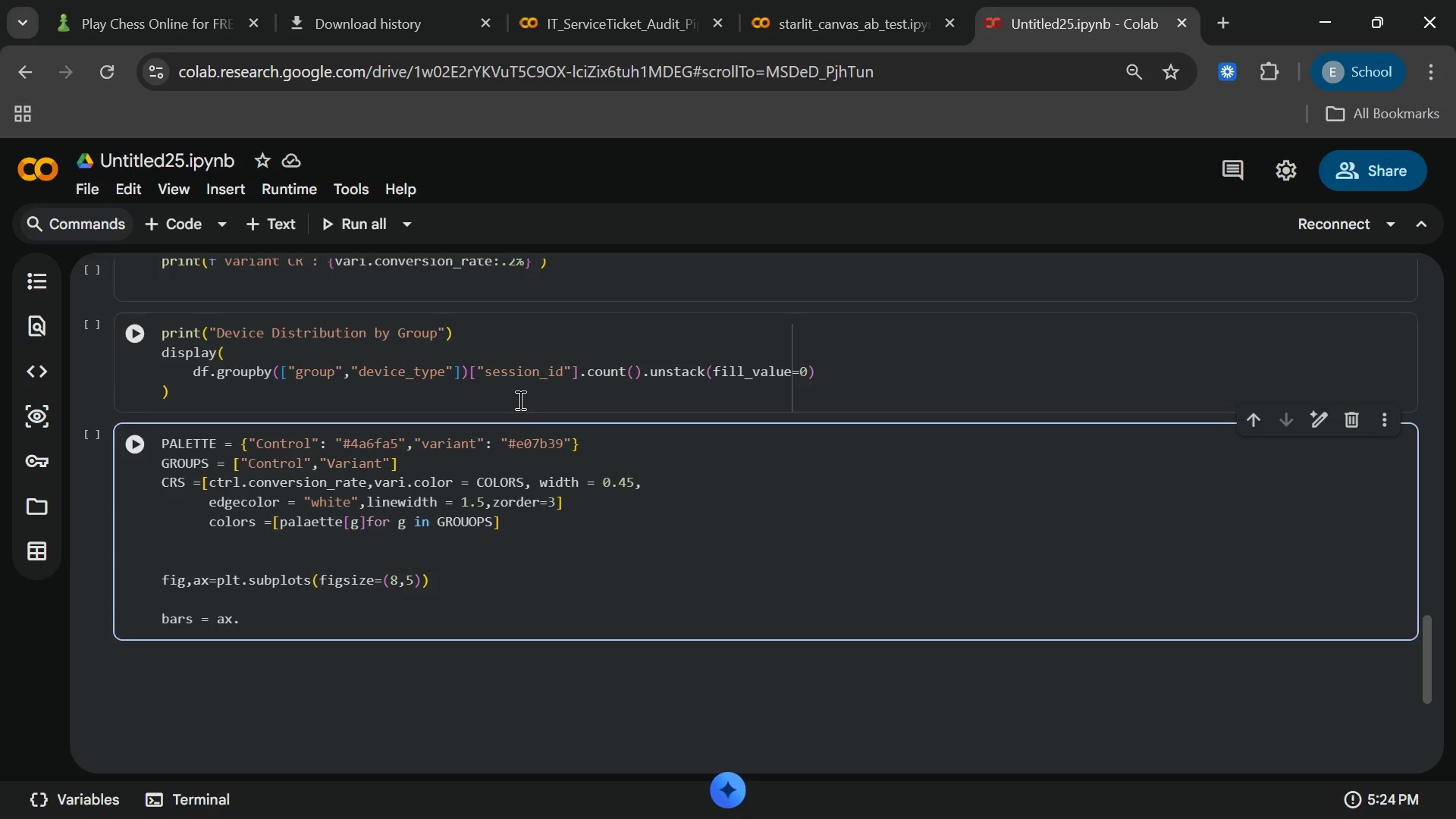 
left_click([556, 792])
 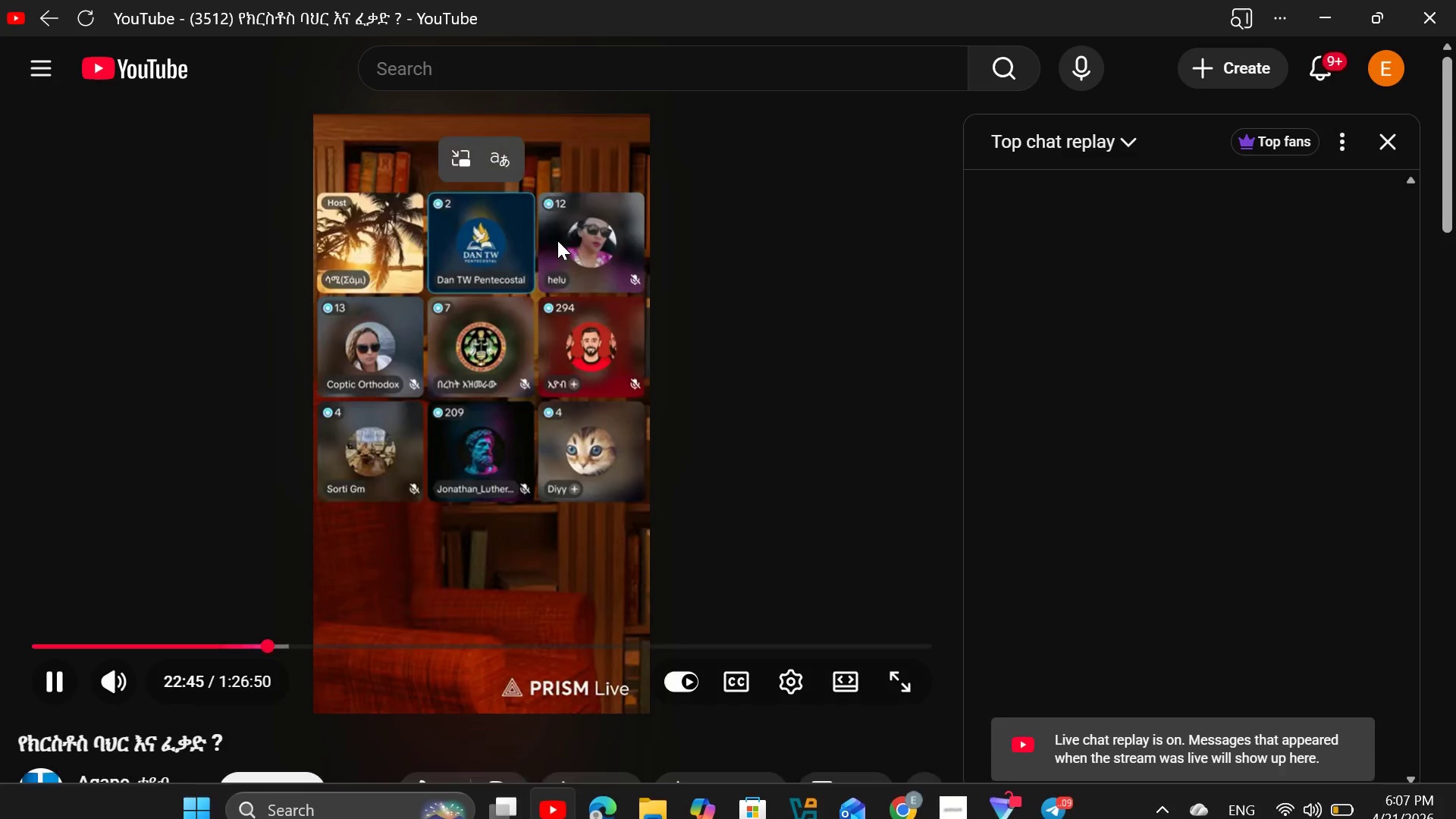 
left_click([557, 240])
 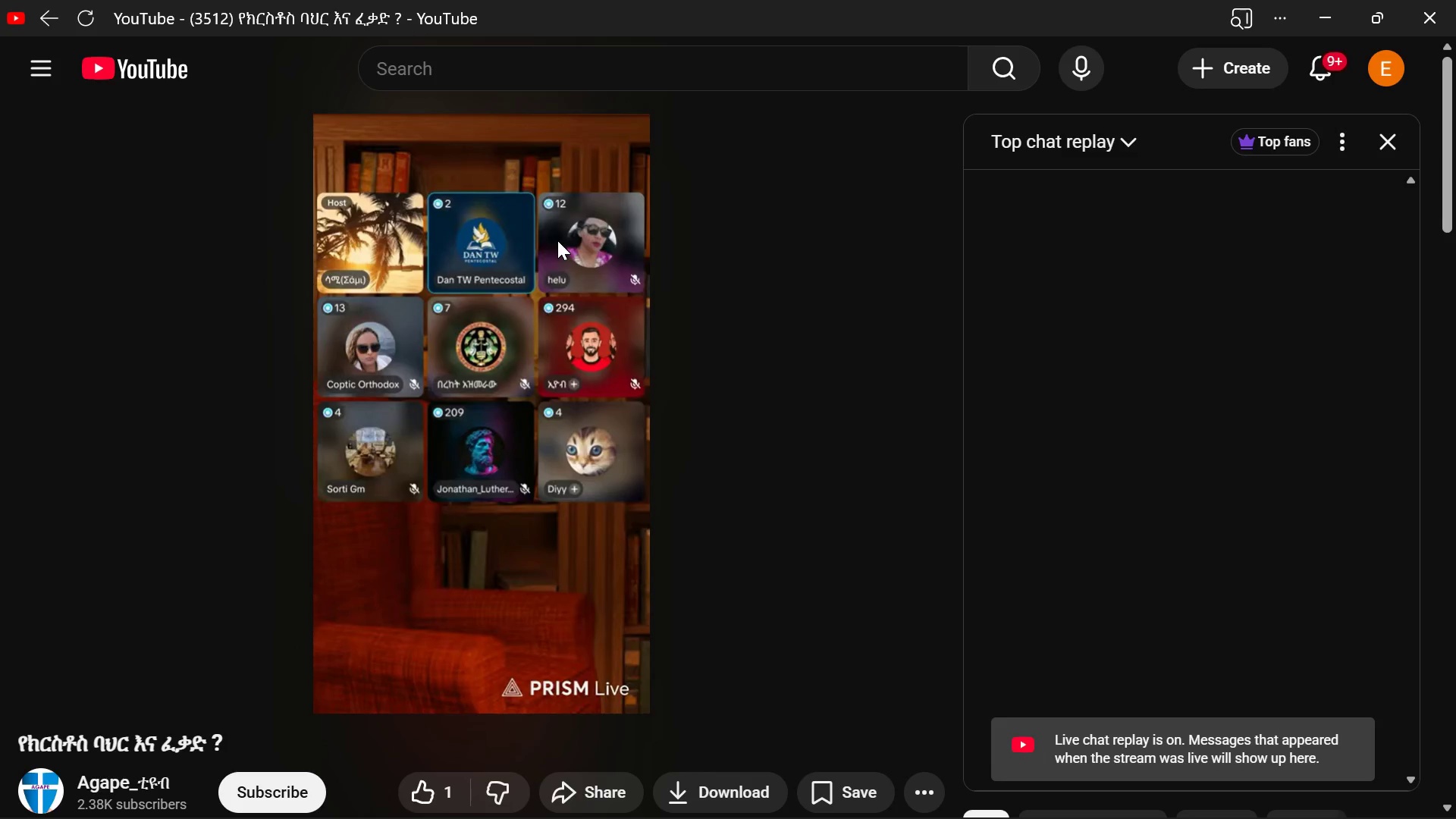 
wait(68.02)
 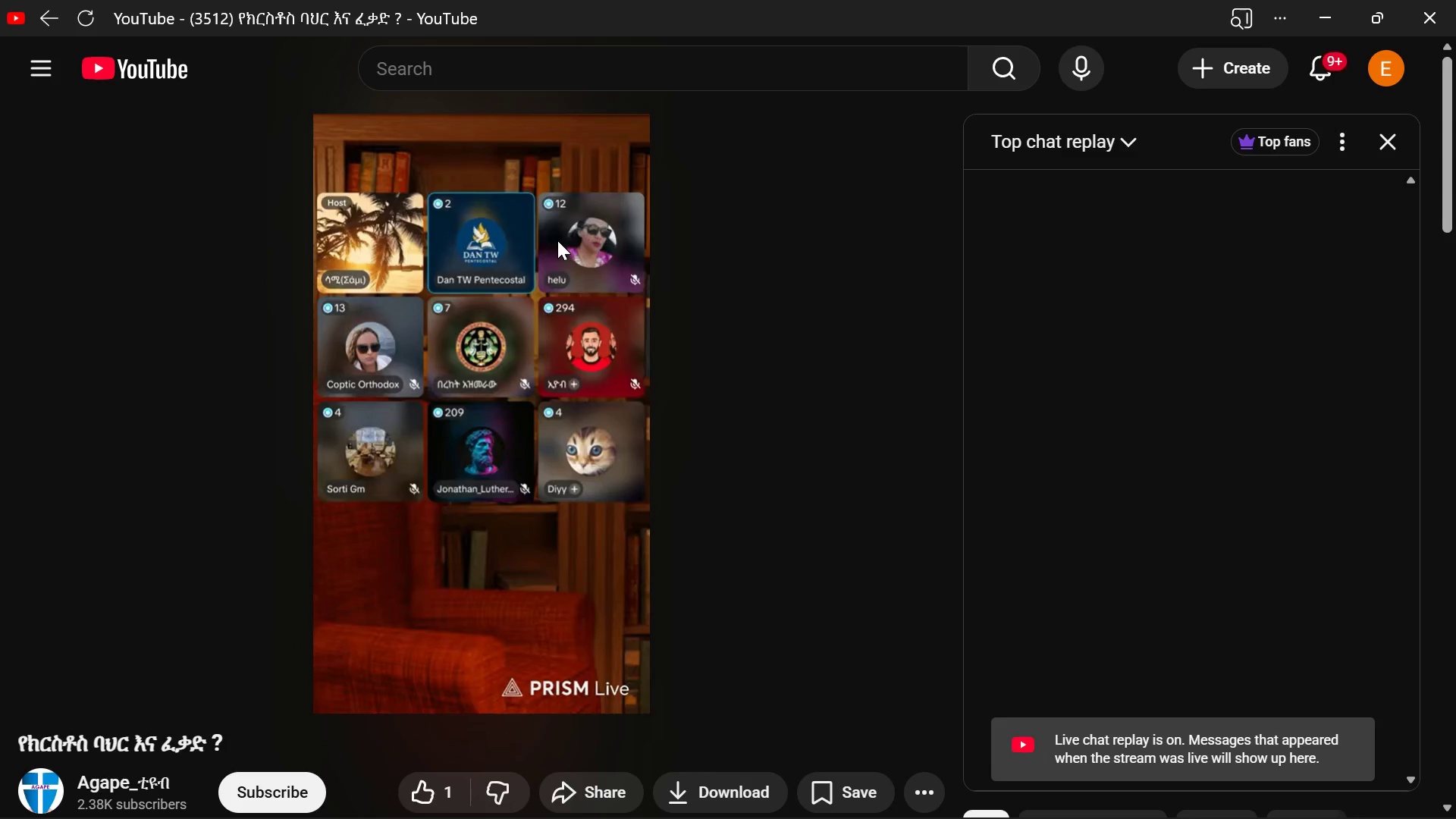 
key(Space)
 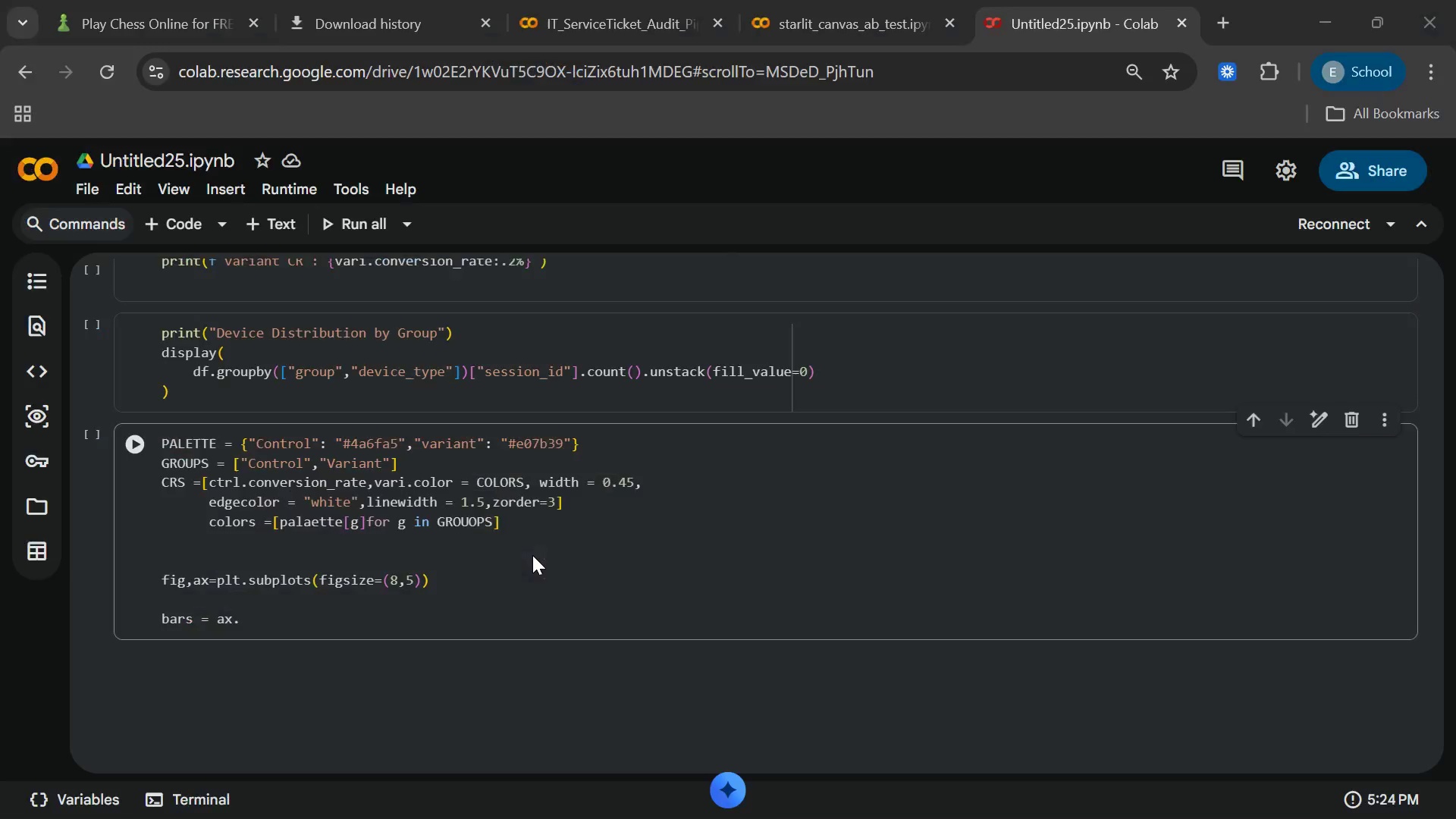 
wait(9.88)
 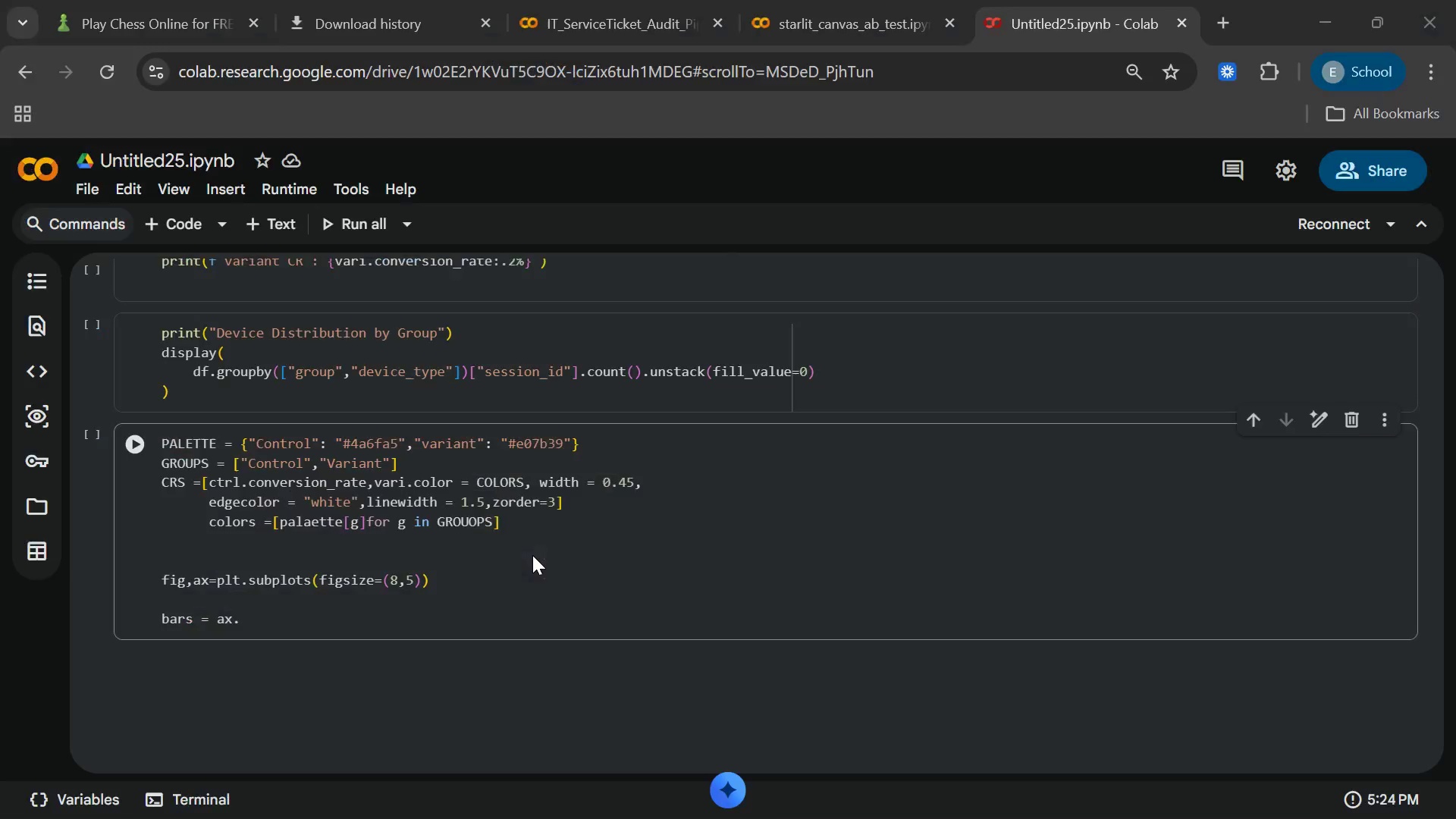 
type(bar(GRUPSS)
key(Backspace)
type(,CRS,colors)
 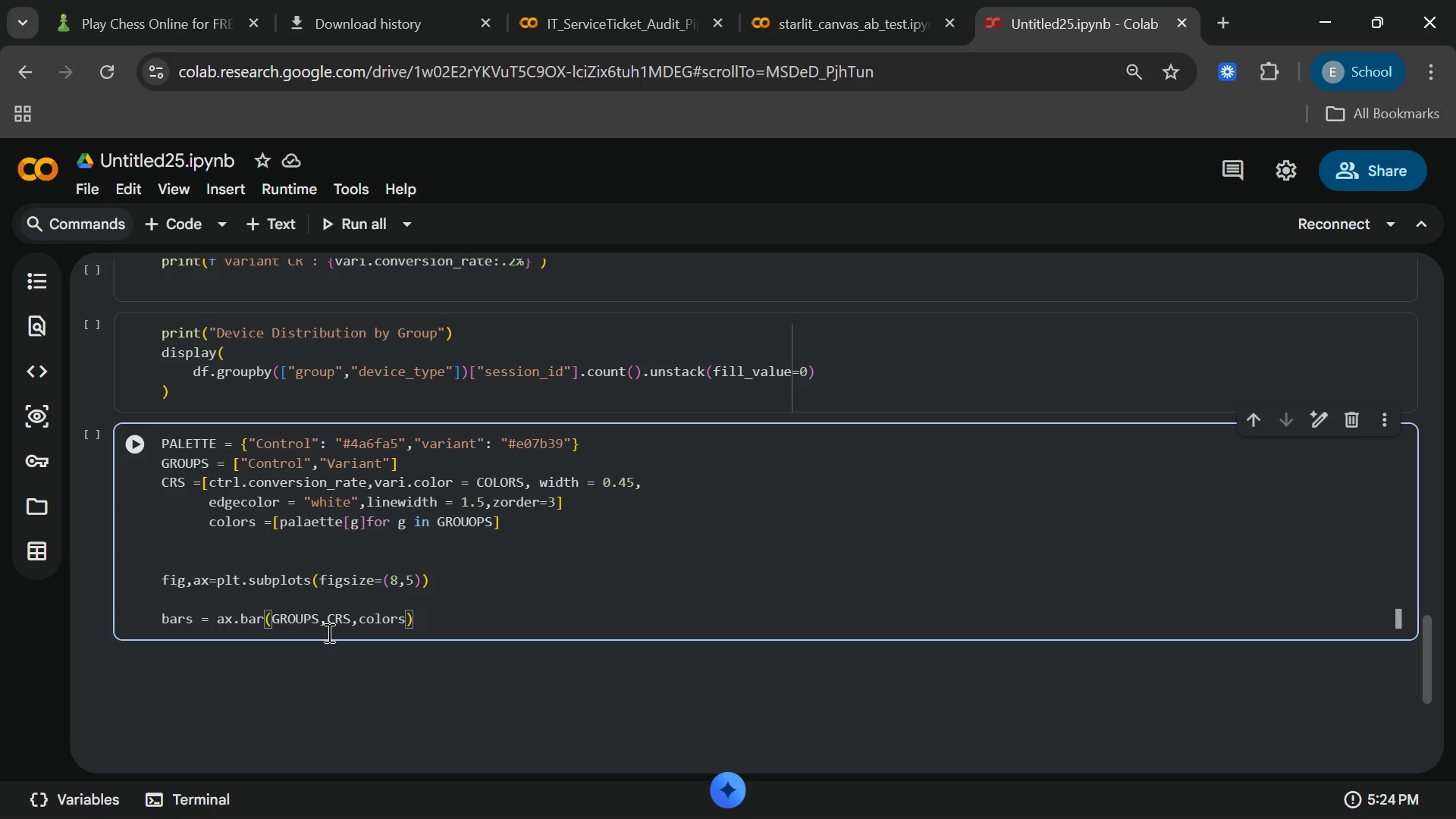 
key(Backspace)
type(= COLORS,width=0.45,)
 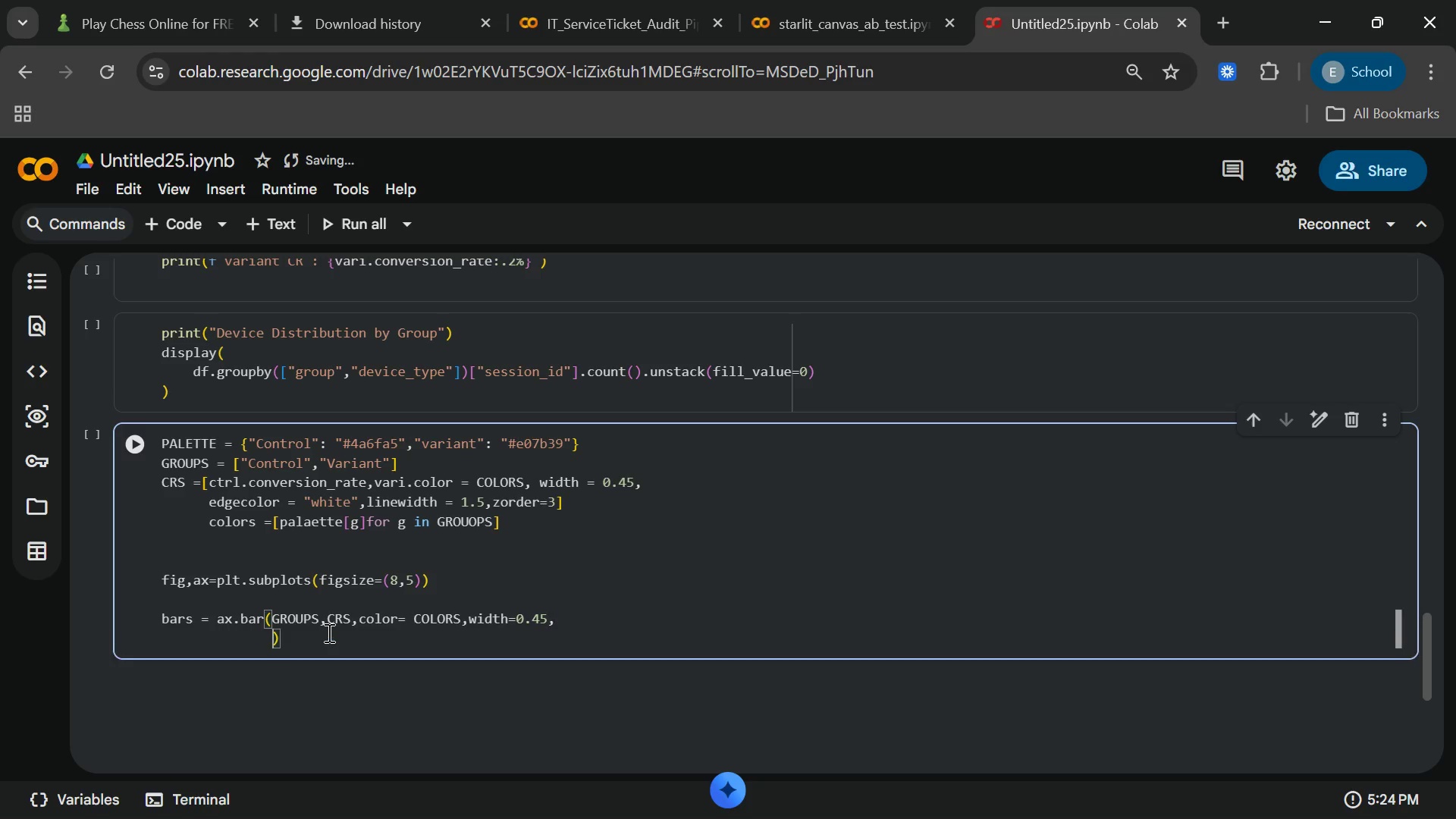 
key(Enter)
 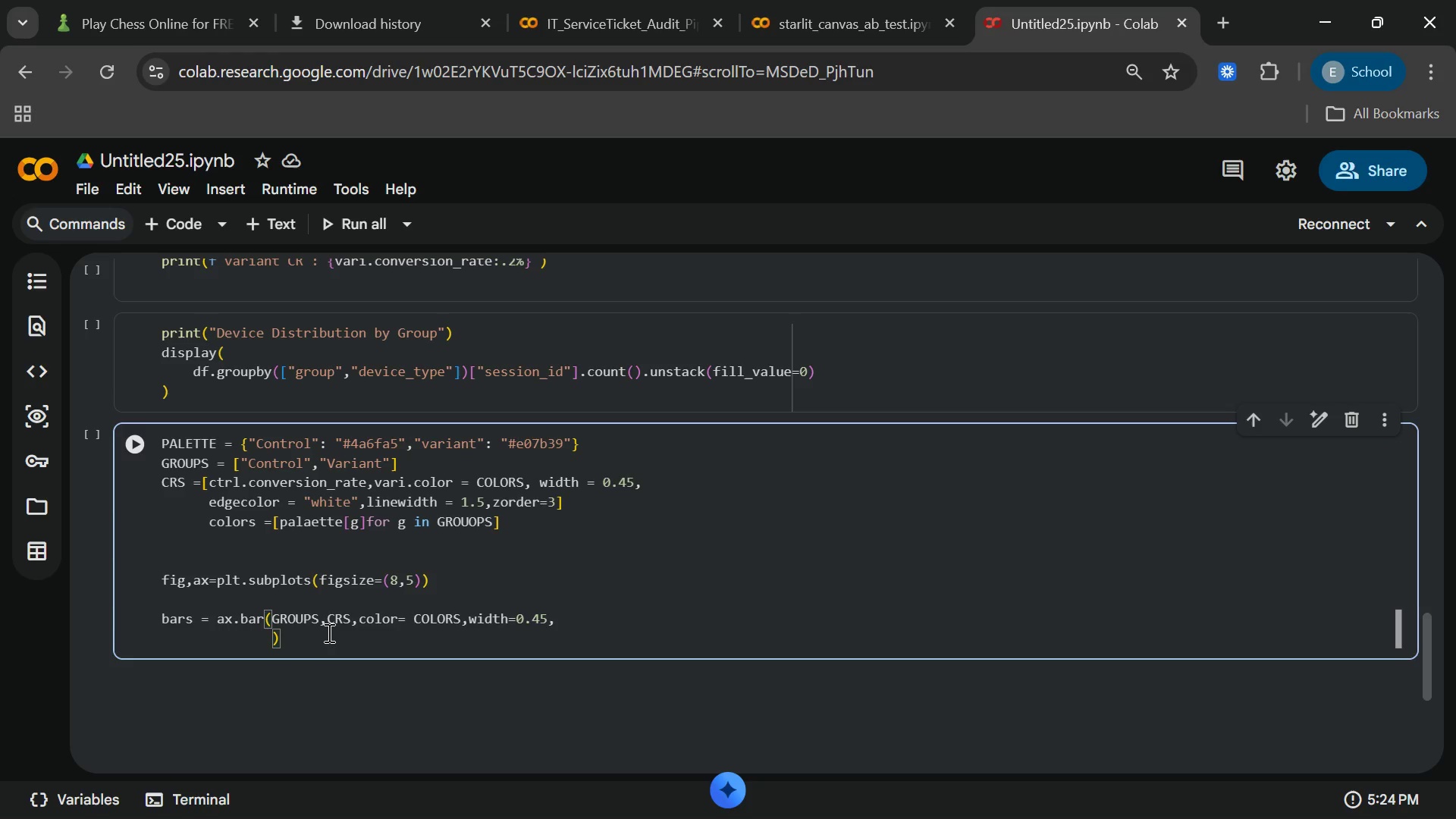 
type(edge)
 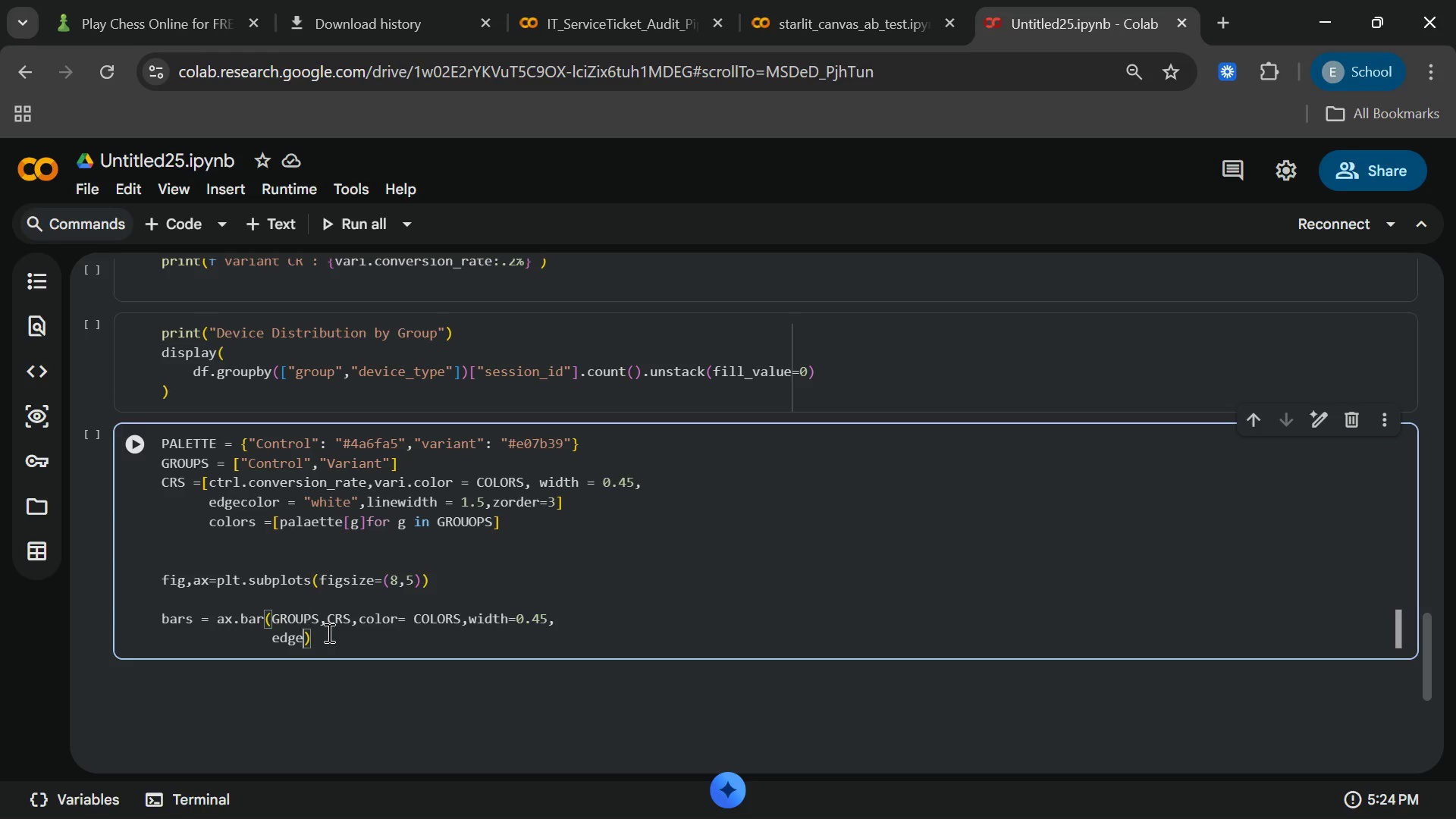 
type(color = "white)
 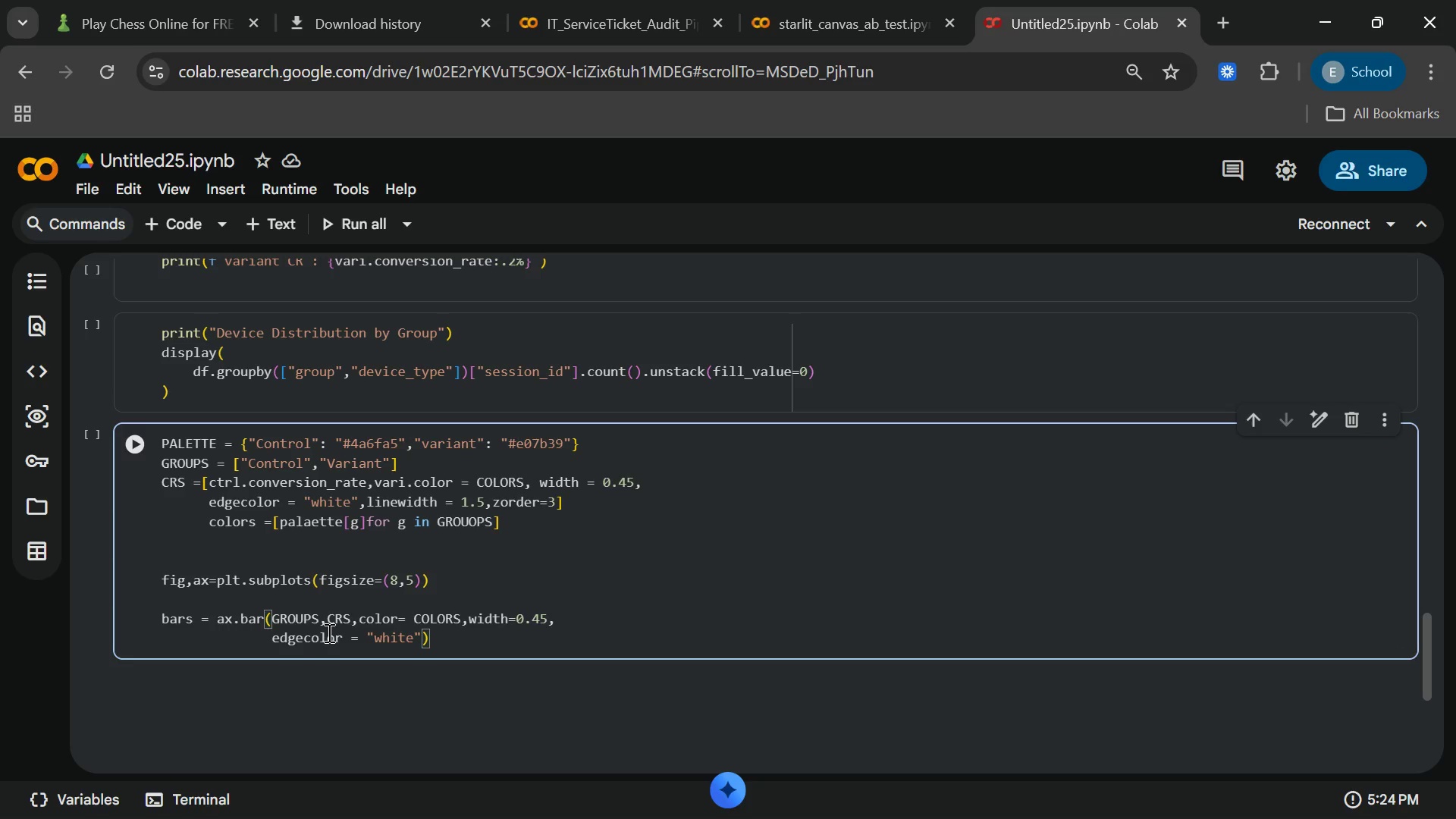 
key(ArrowRight)
 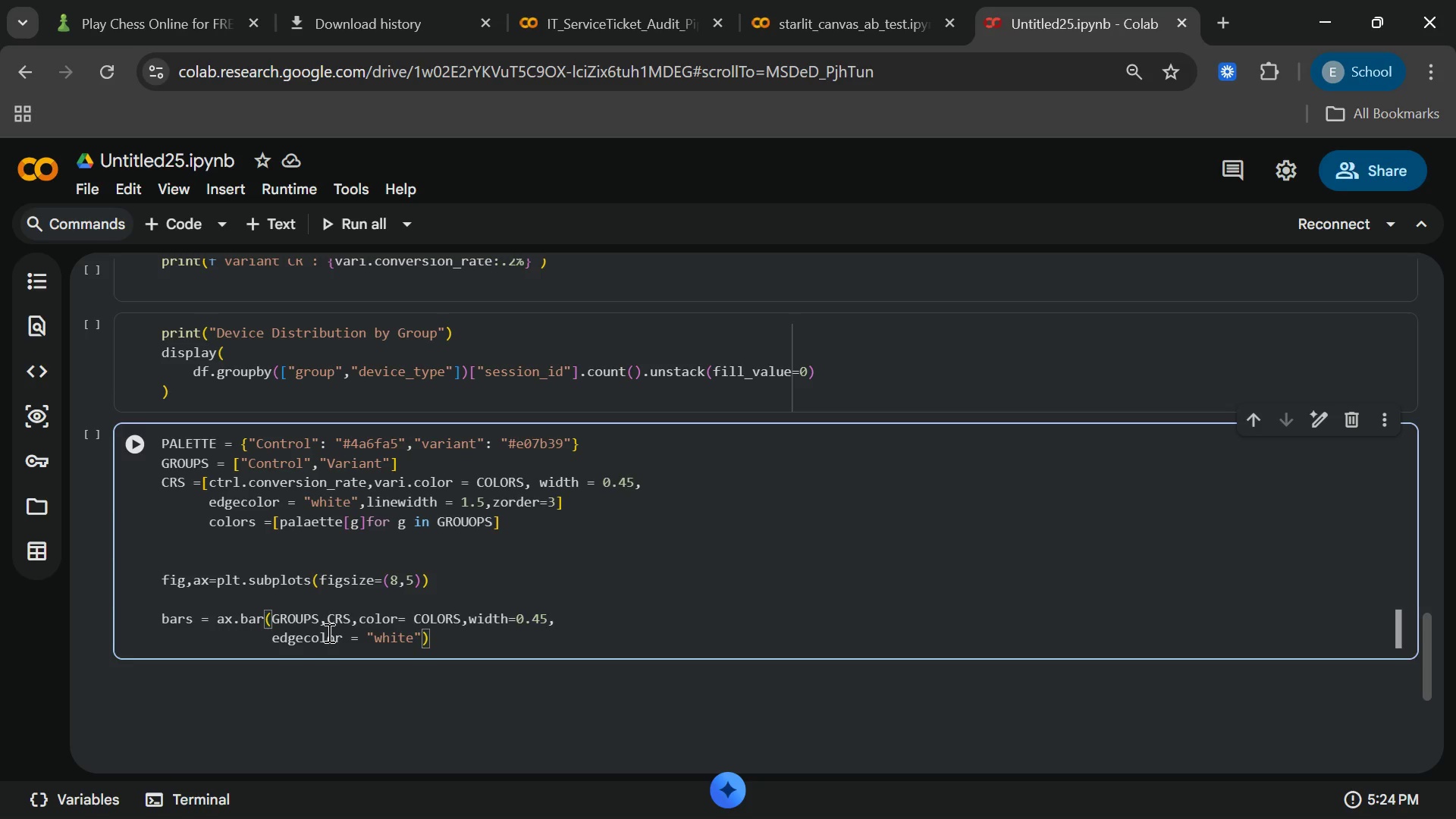 
type(,lin)
 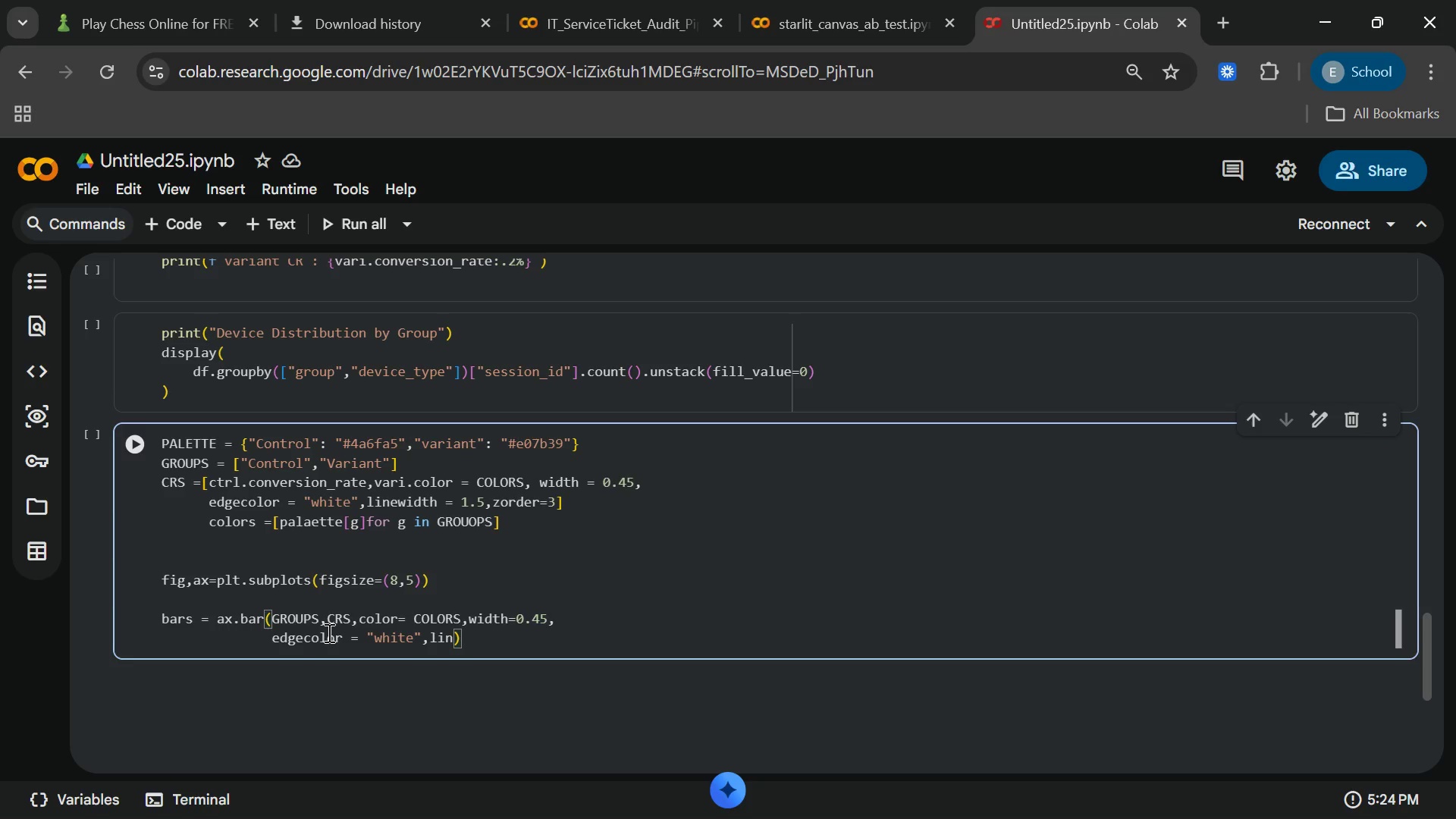 
type(ewidth = 1.5,zorder =)
key(Backspace)
key(Backspace)
type( = 3)
 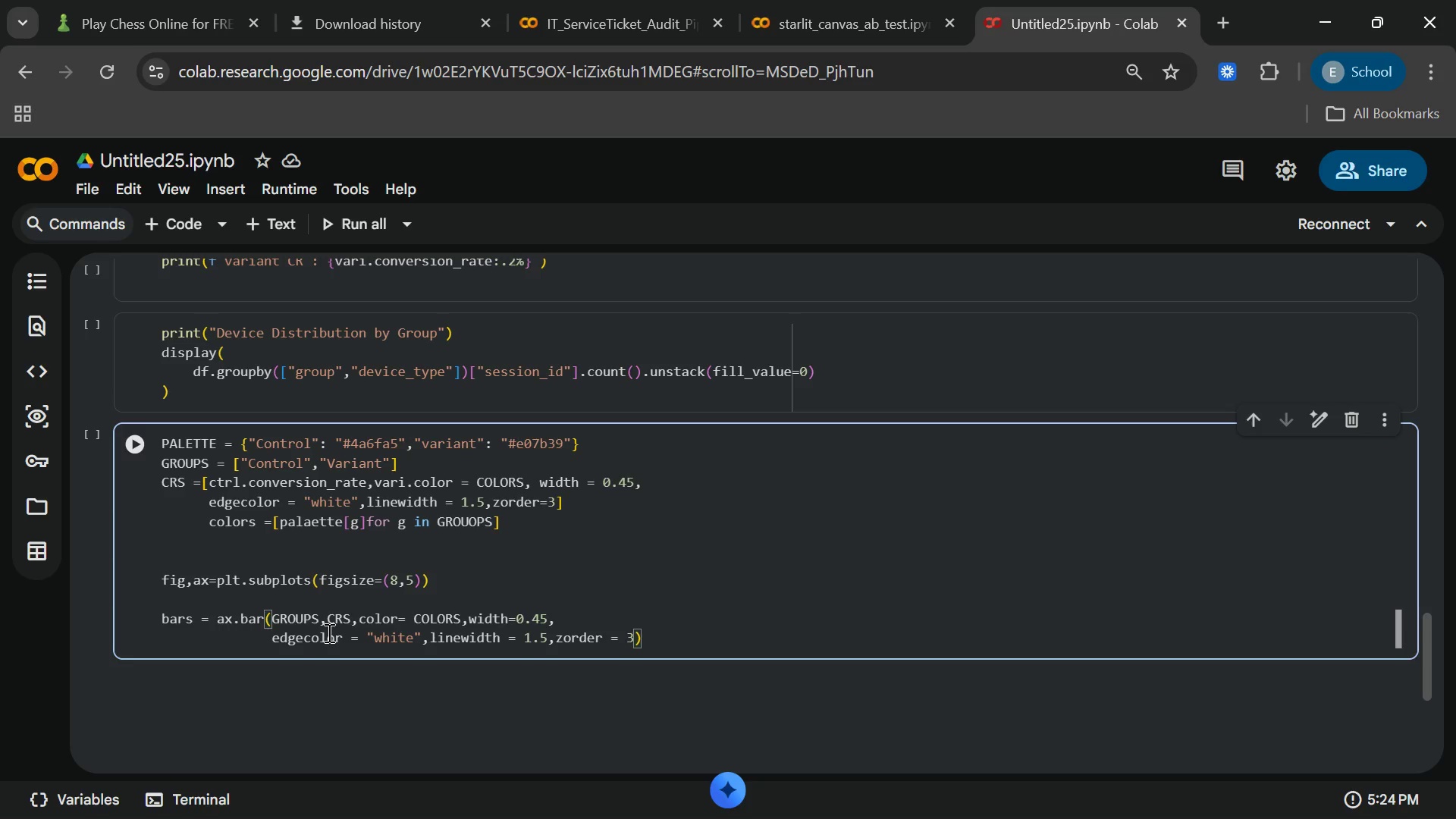 
key(ArrowRight)
 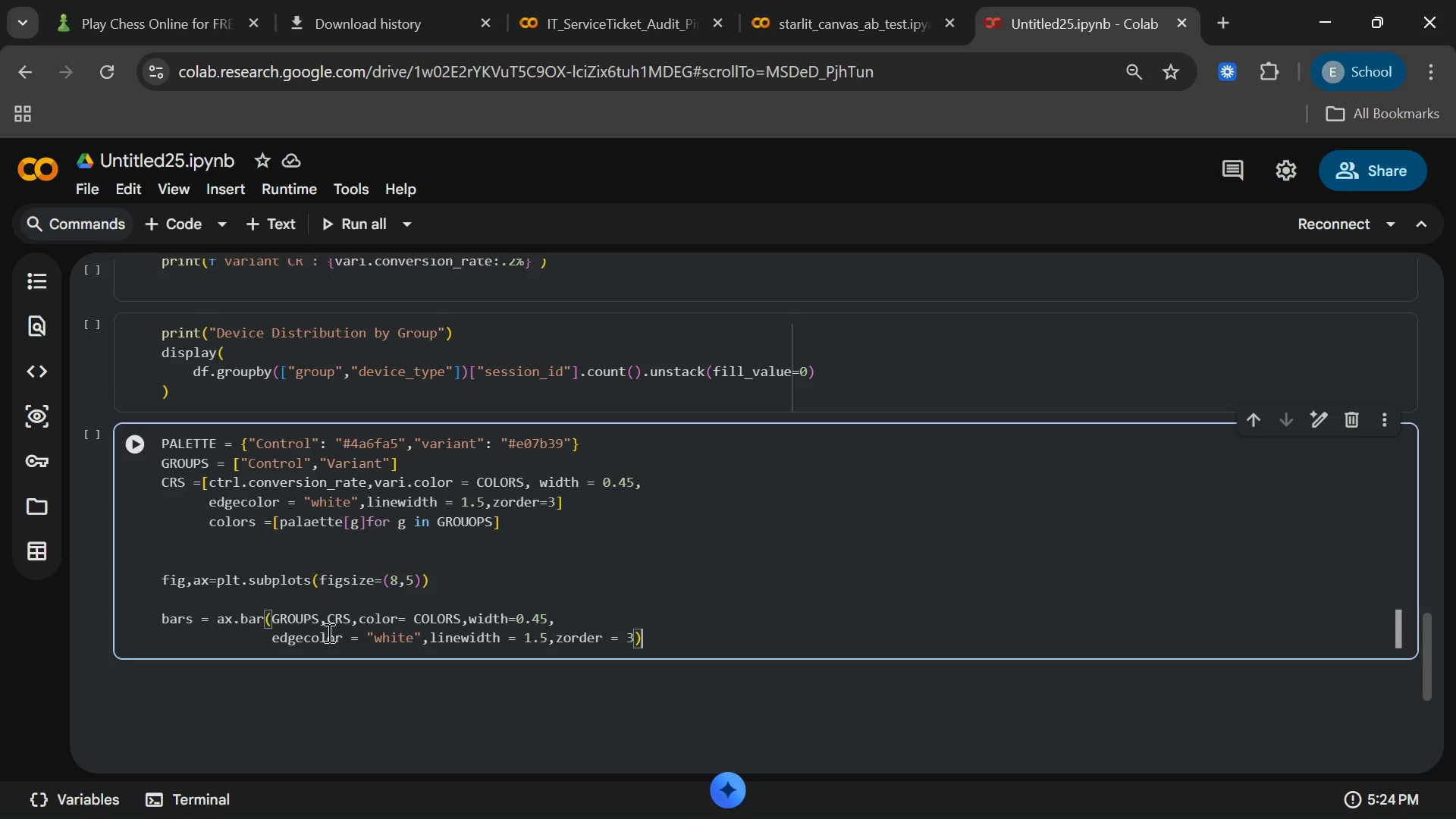 
key(Enter)
 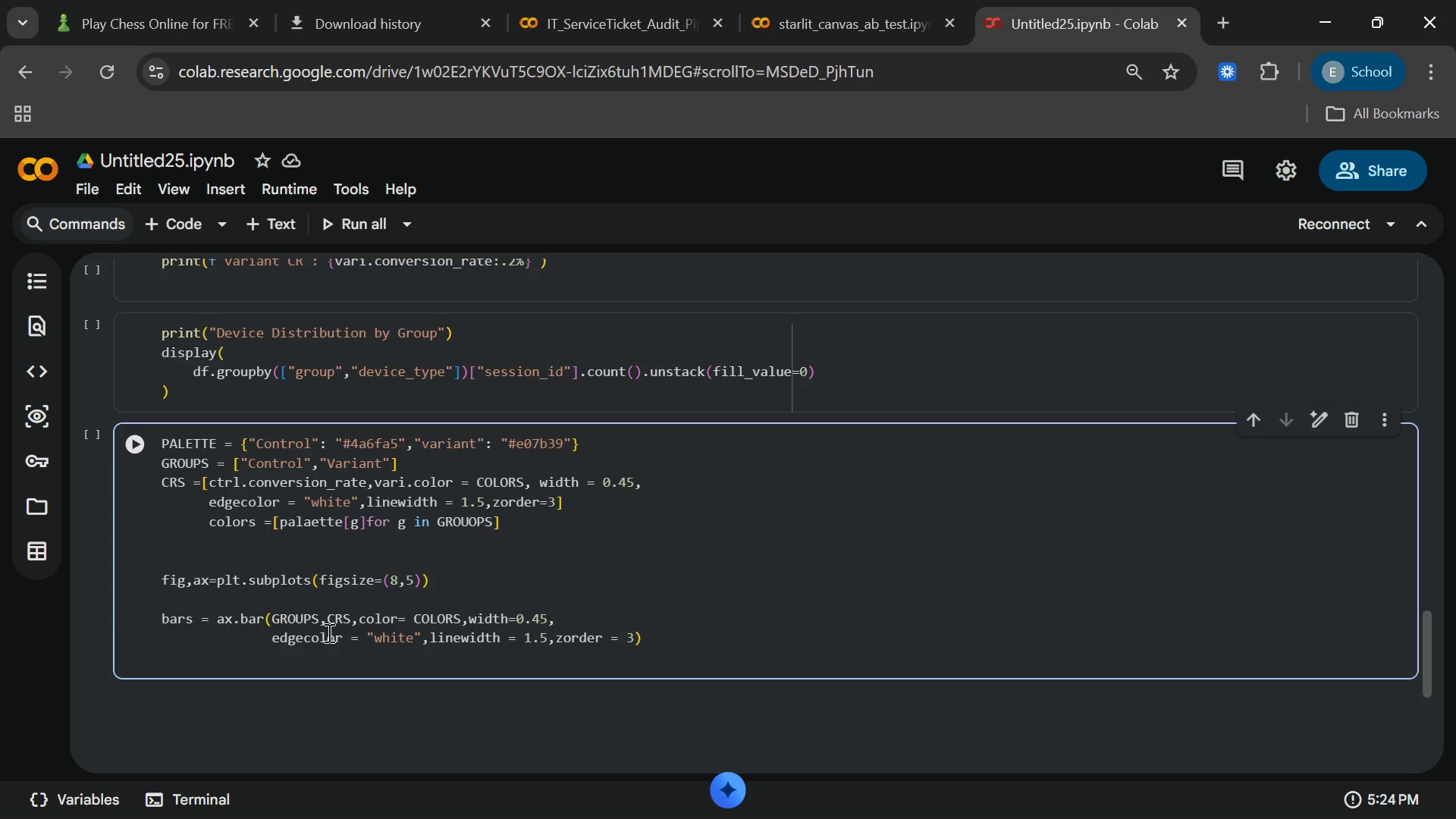 
key(Enter)
 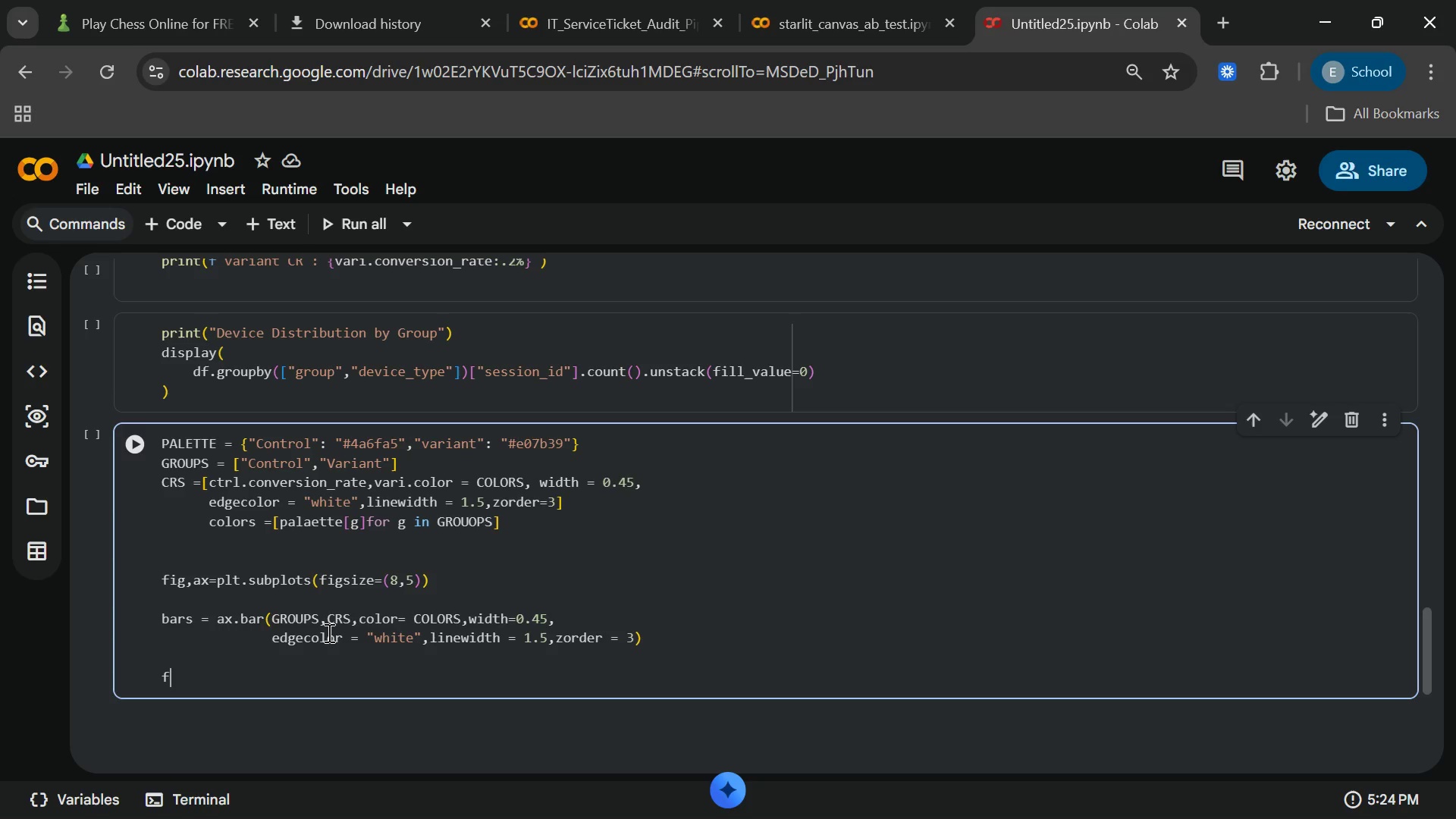 
type(for bar,cr in )
 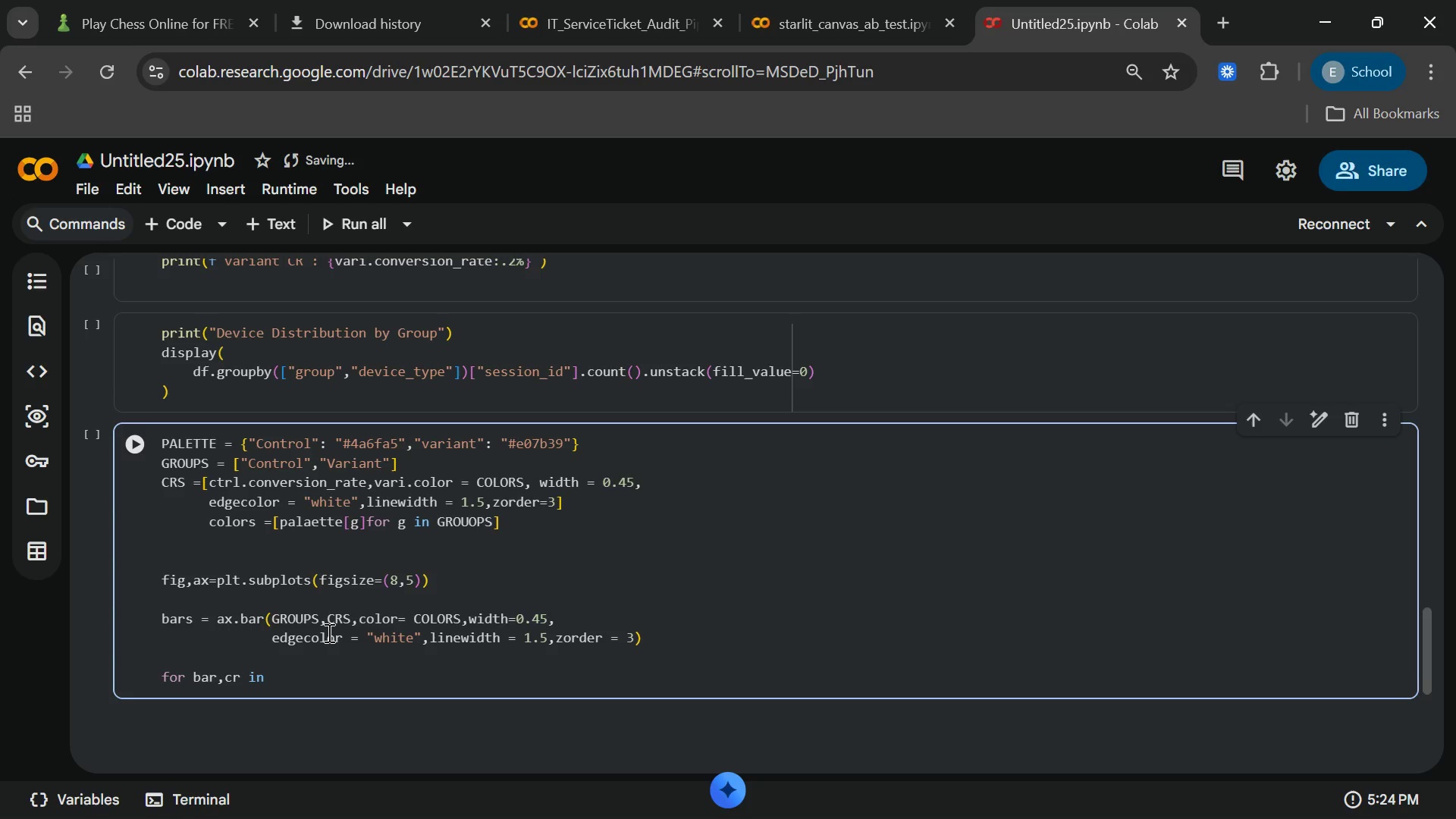 
hold_key(key=ShiftLeft, duration=2.38)
 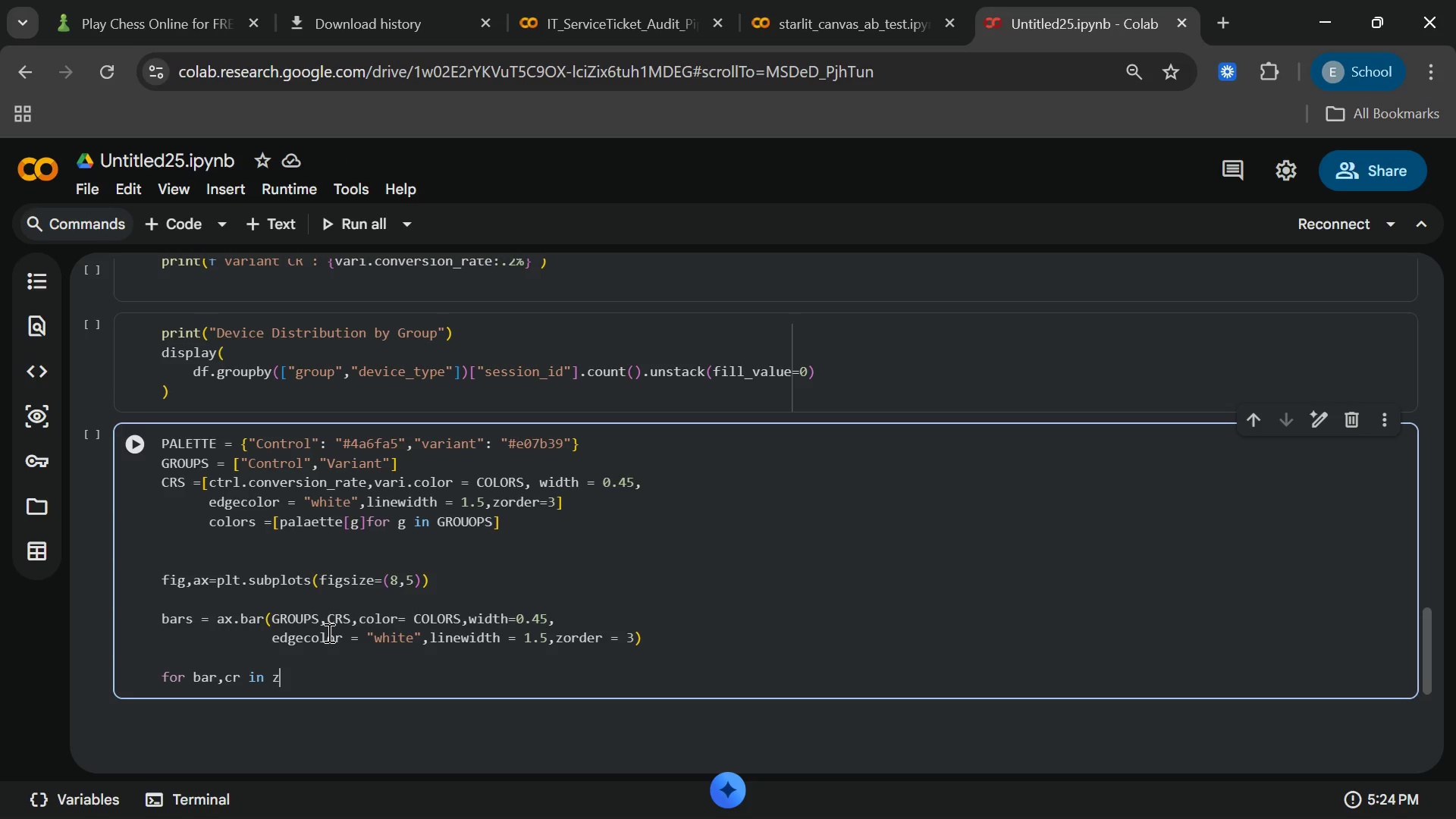 
type(zip(bars,)
 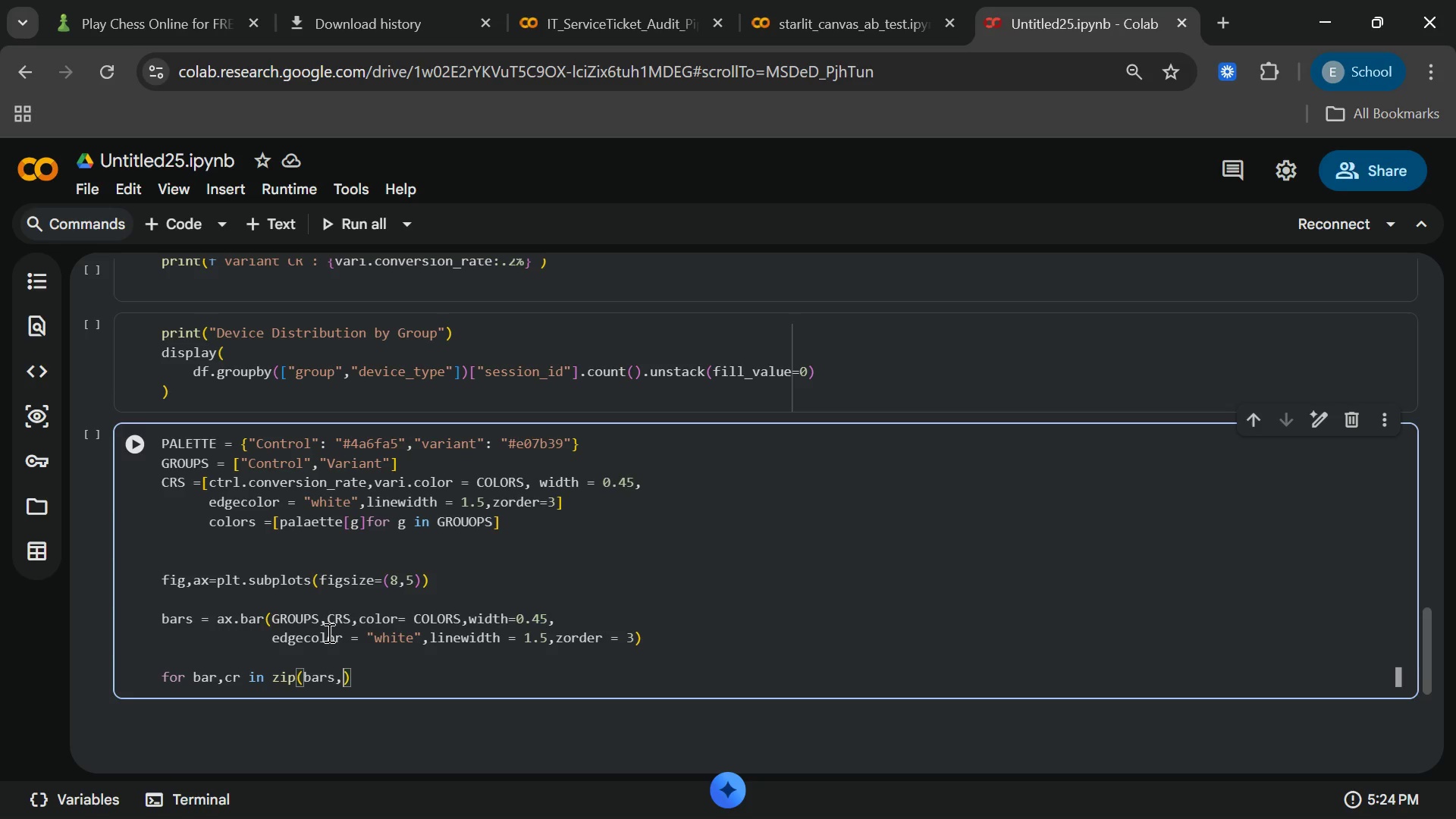 
type(CRS)
 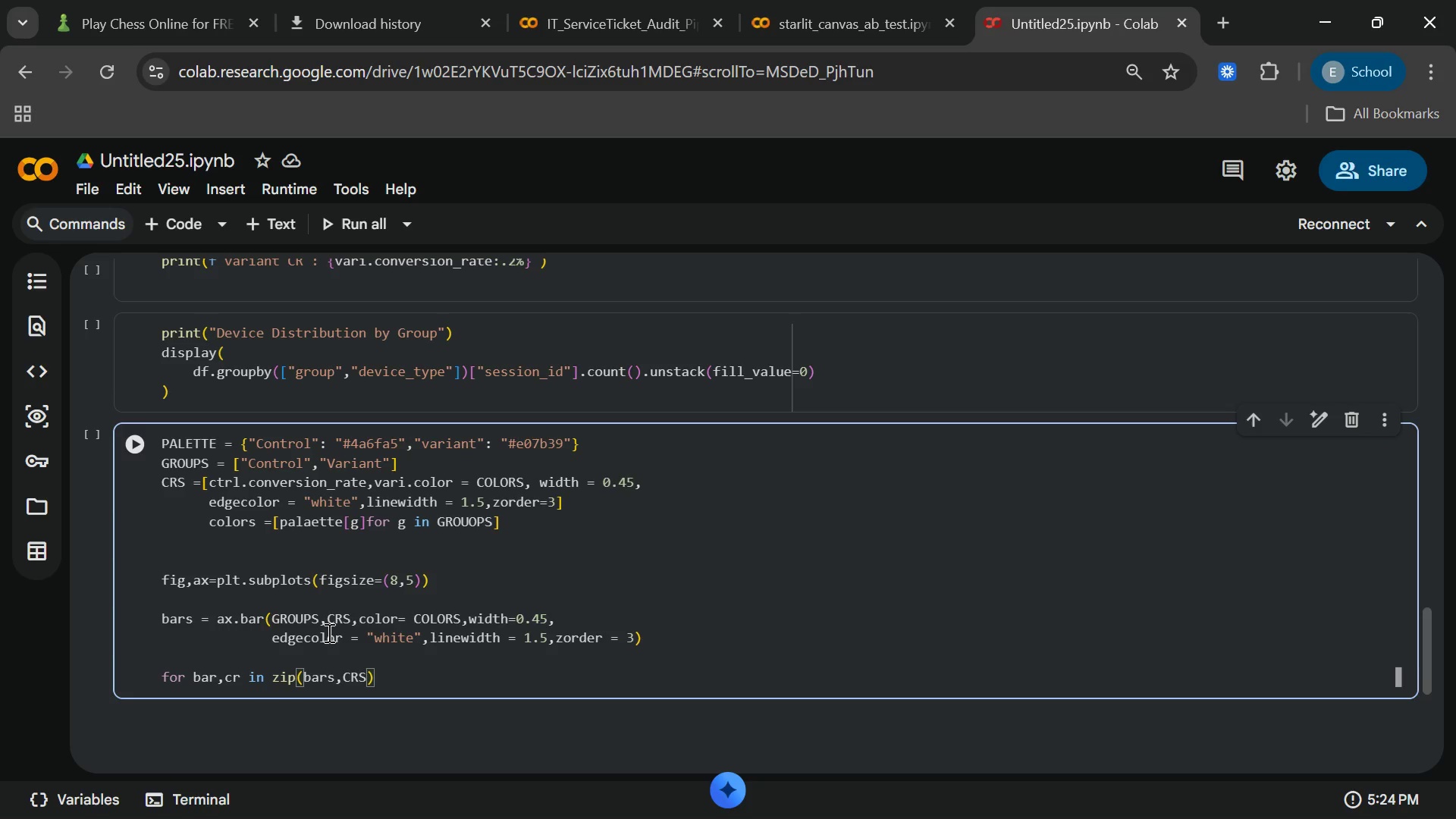 
key(ArrowRight)
 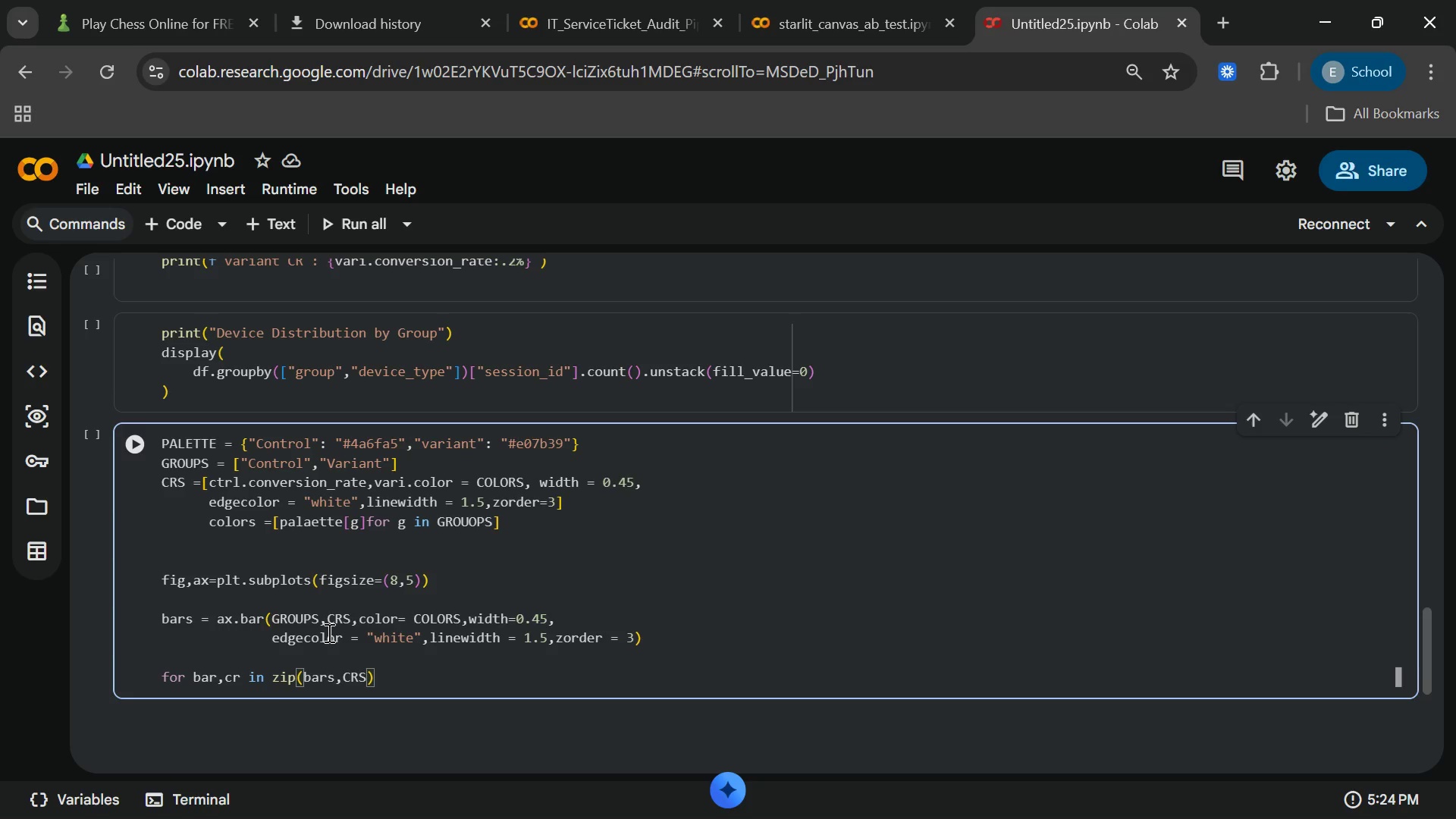 
key(Shift+Semicolon)
 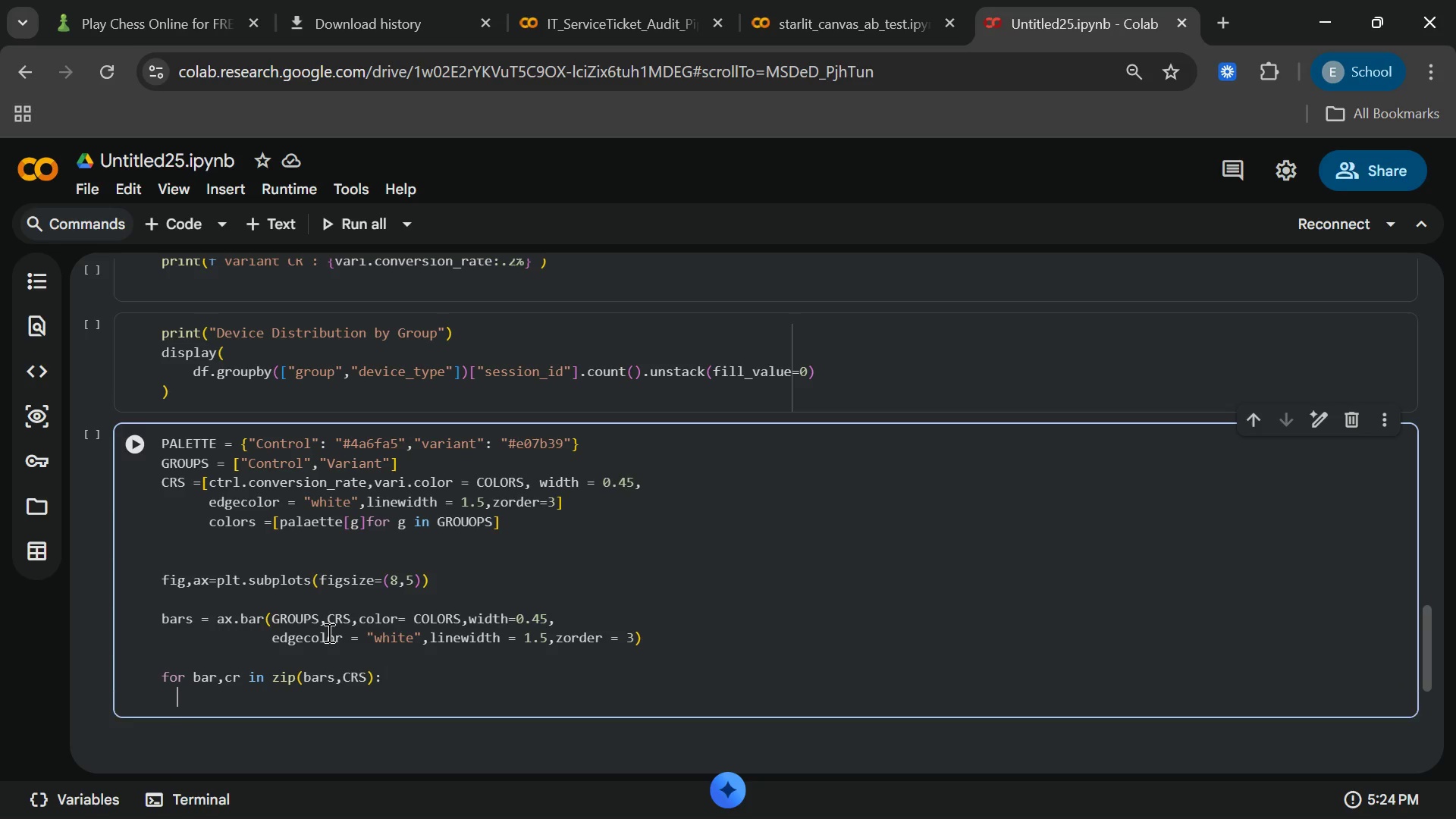 
key(Enter)
 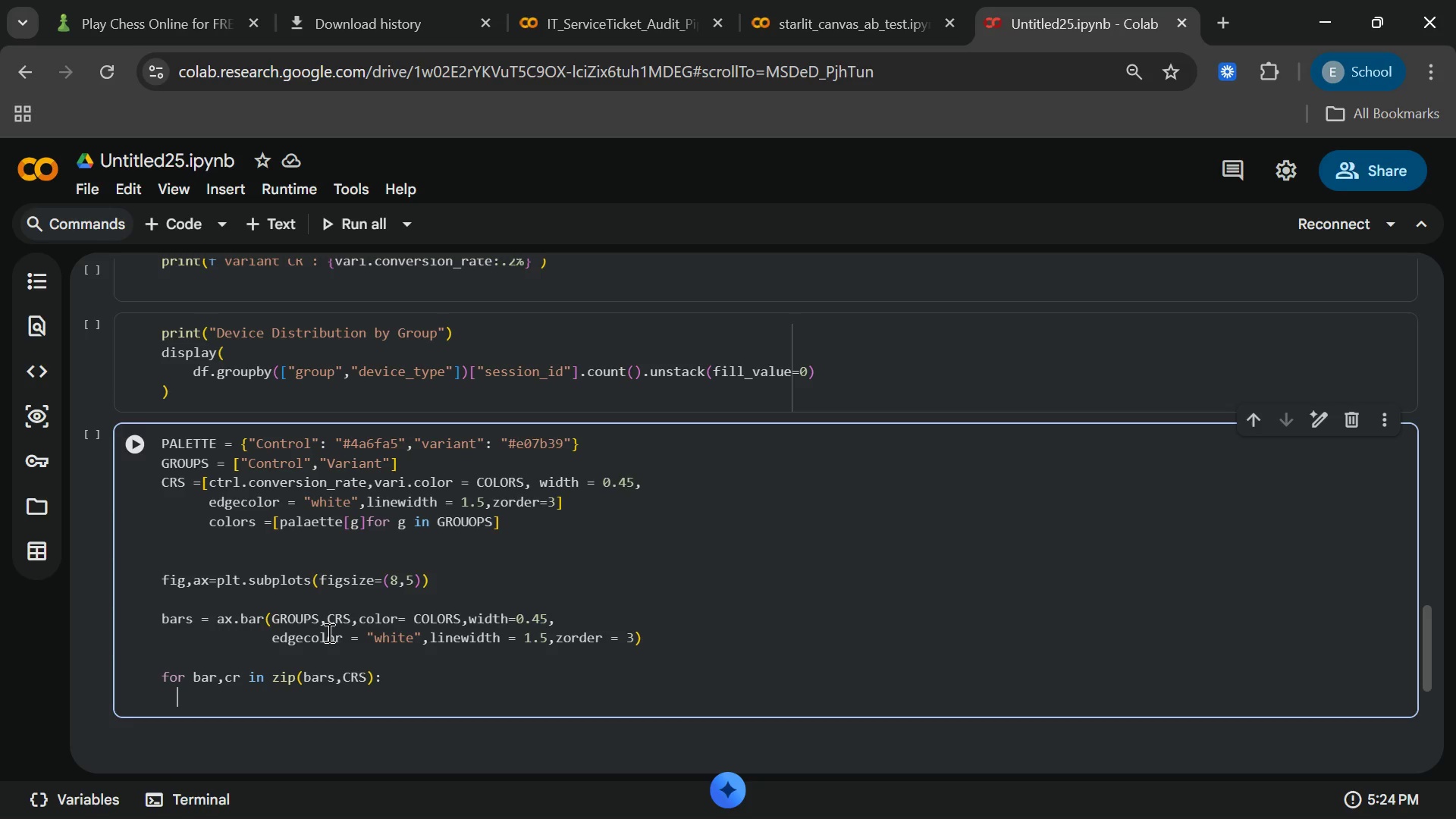 
type(ax.txt(bar.get_x()
 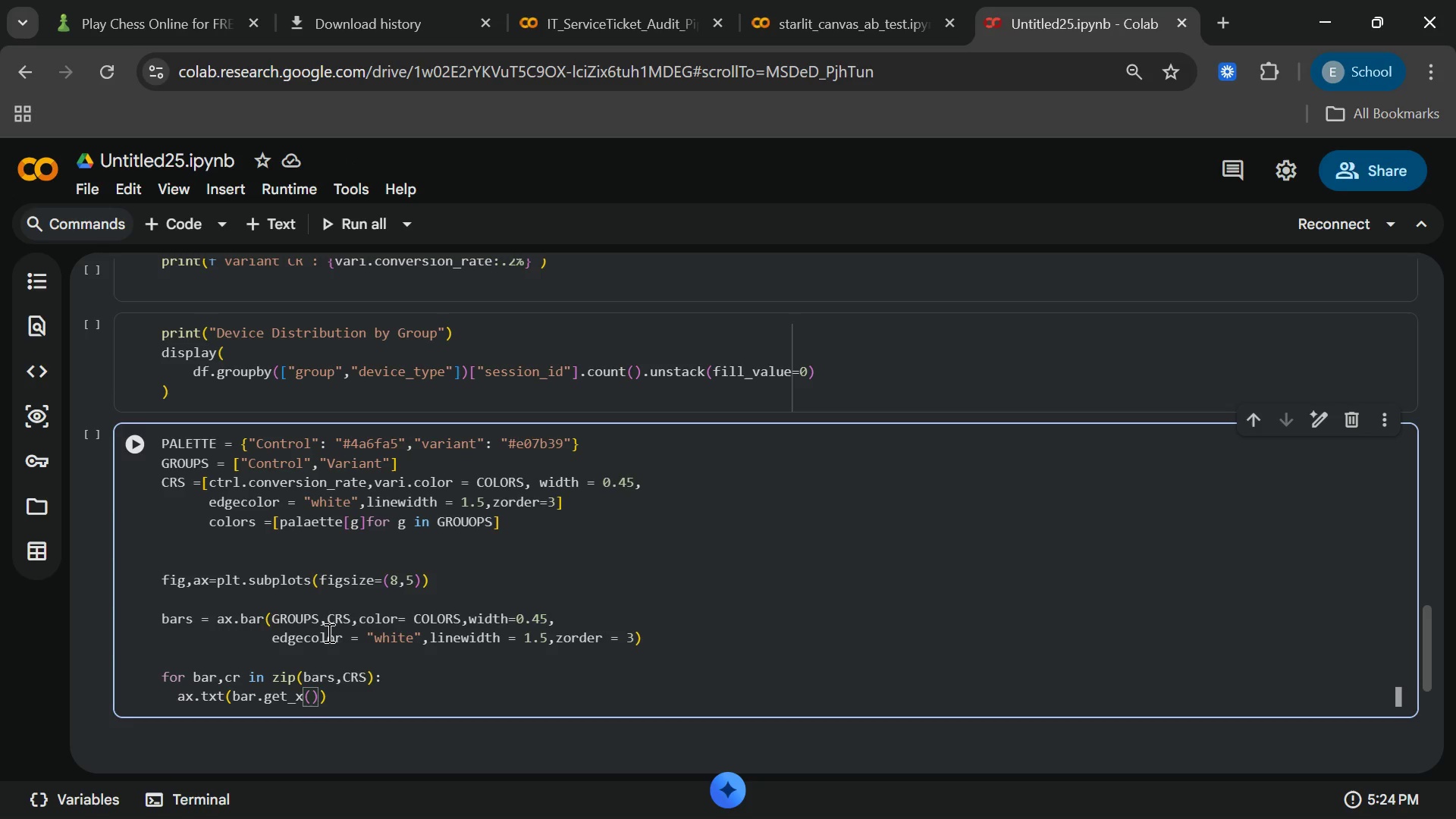 
key(ArrowRight)
 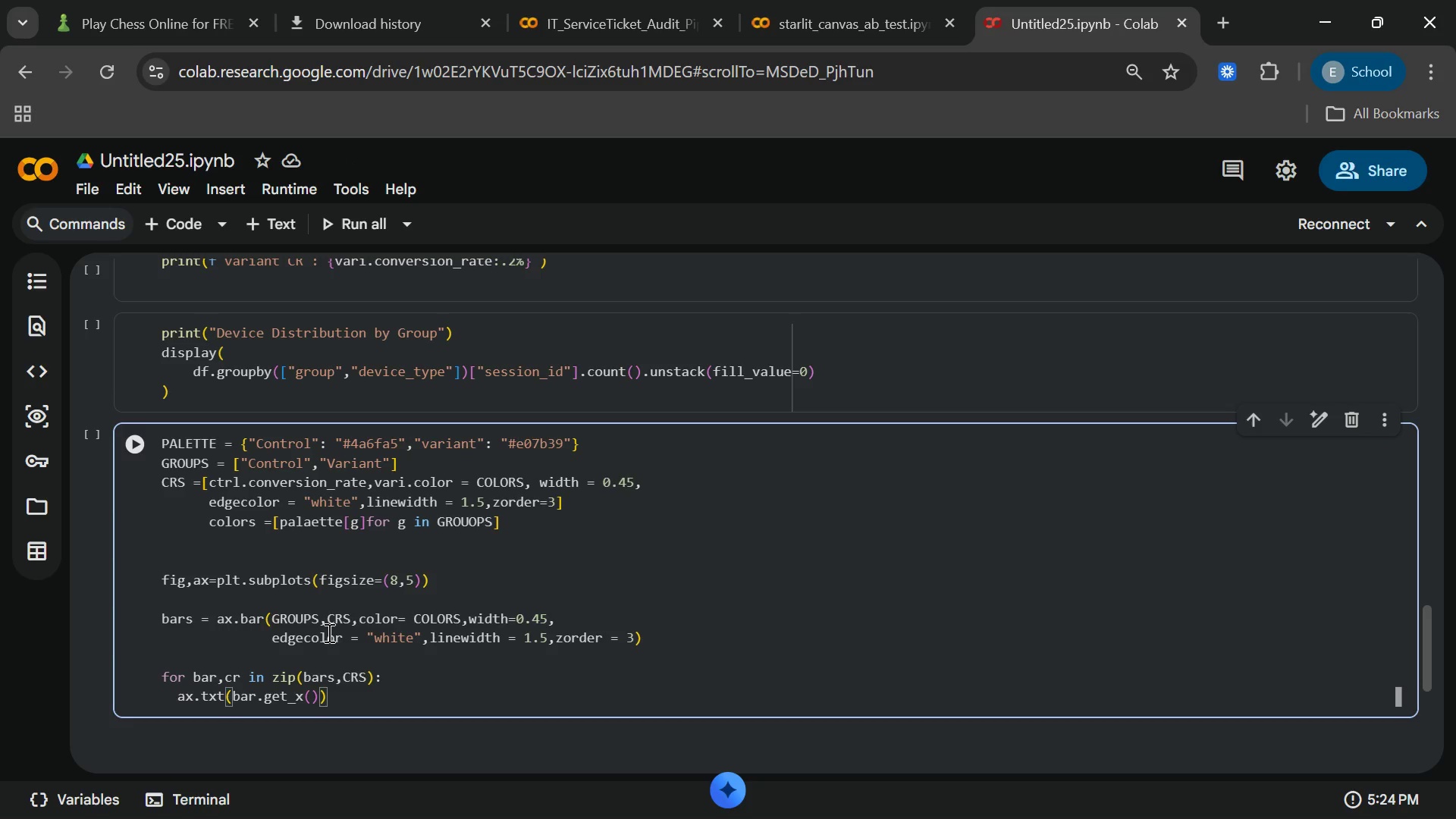 
type(+ bar_)
key(Backspace)
type(.get_width)
 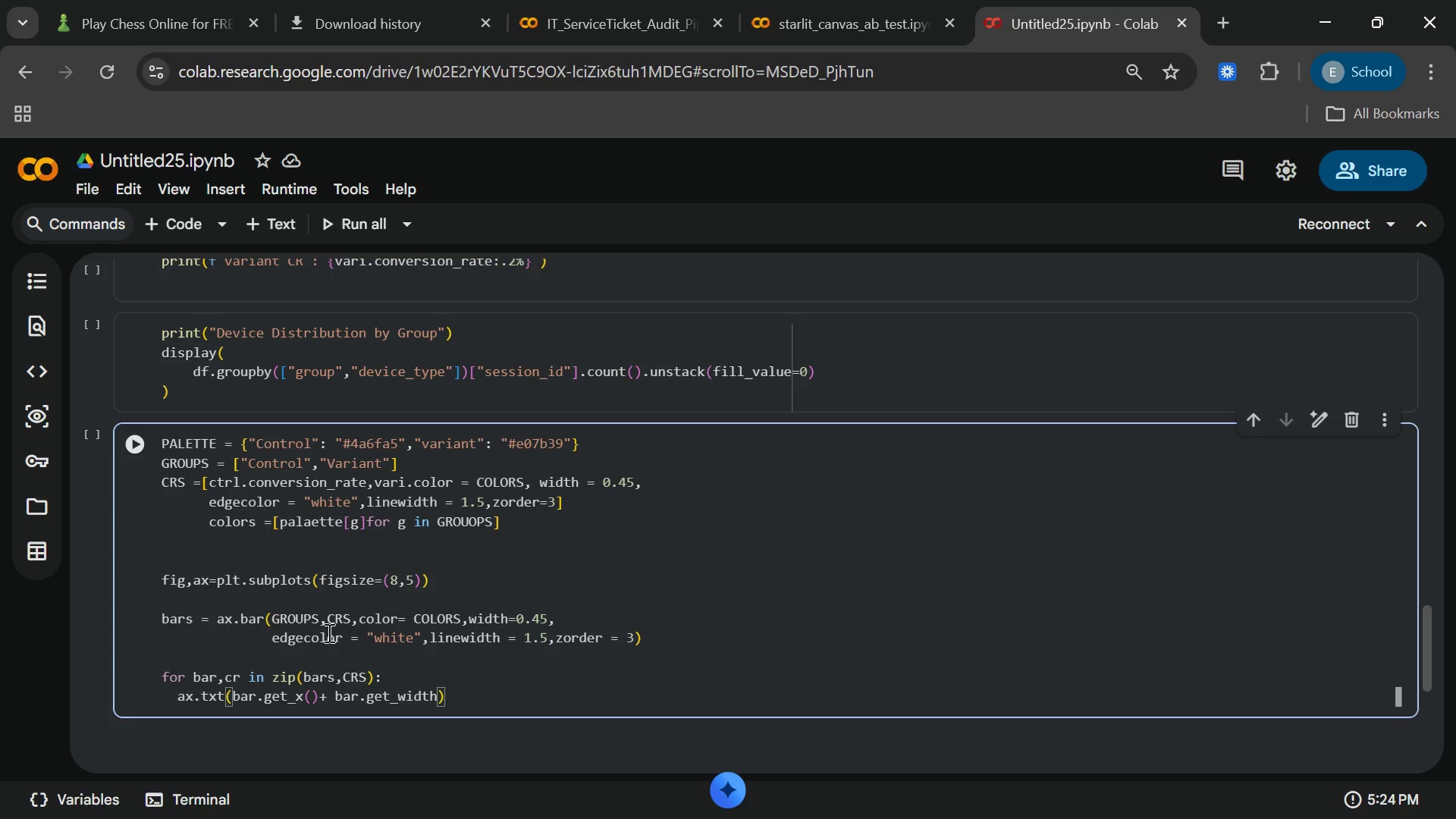 
key(Shift+9)
 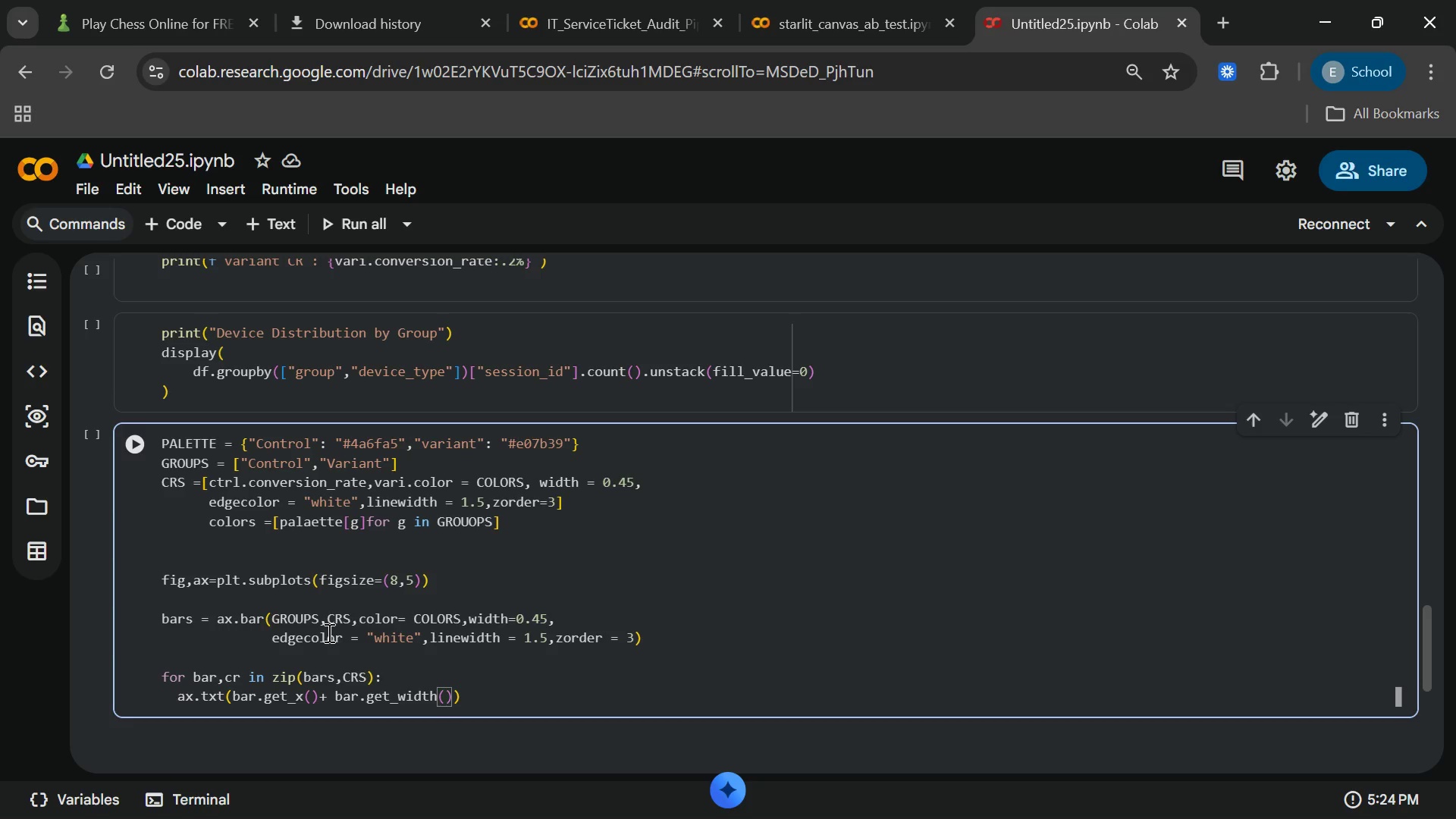 
key(ArrowRight)
 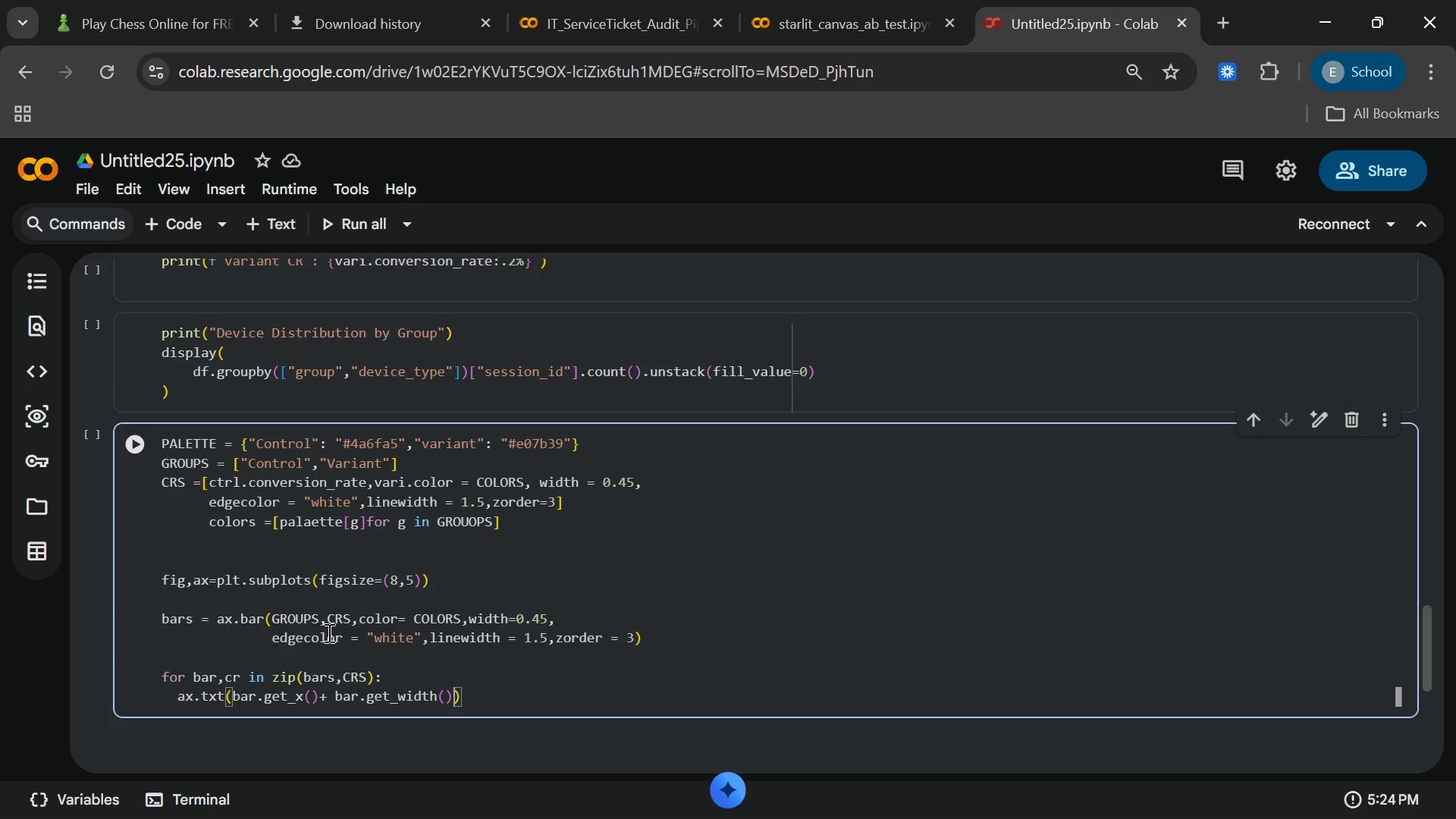 
key(Slash)
 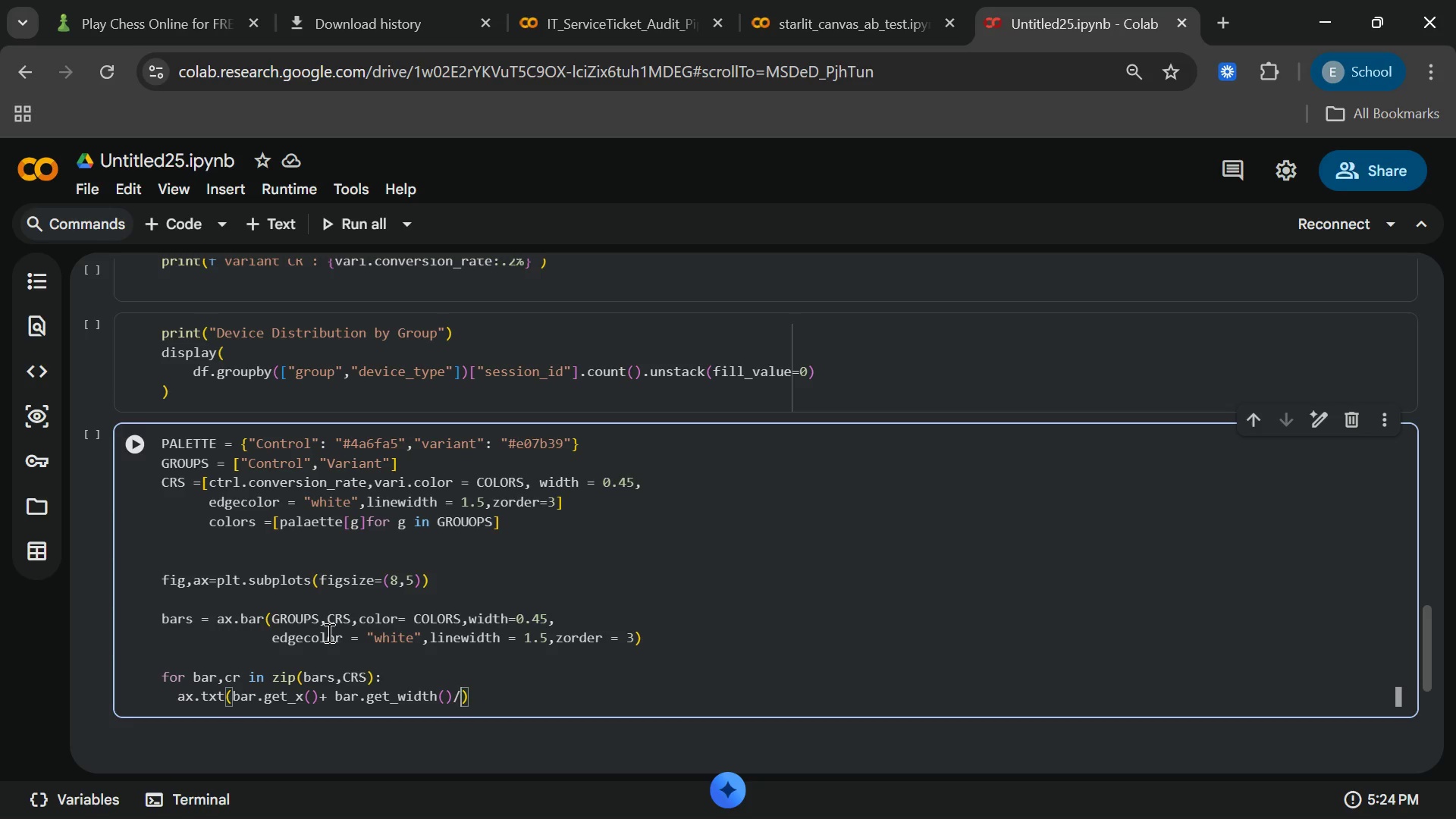 
key(2)
 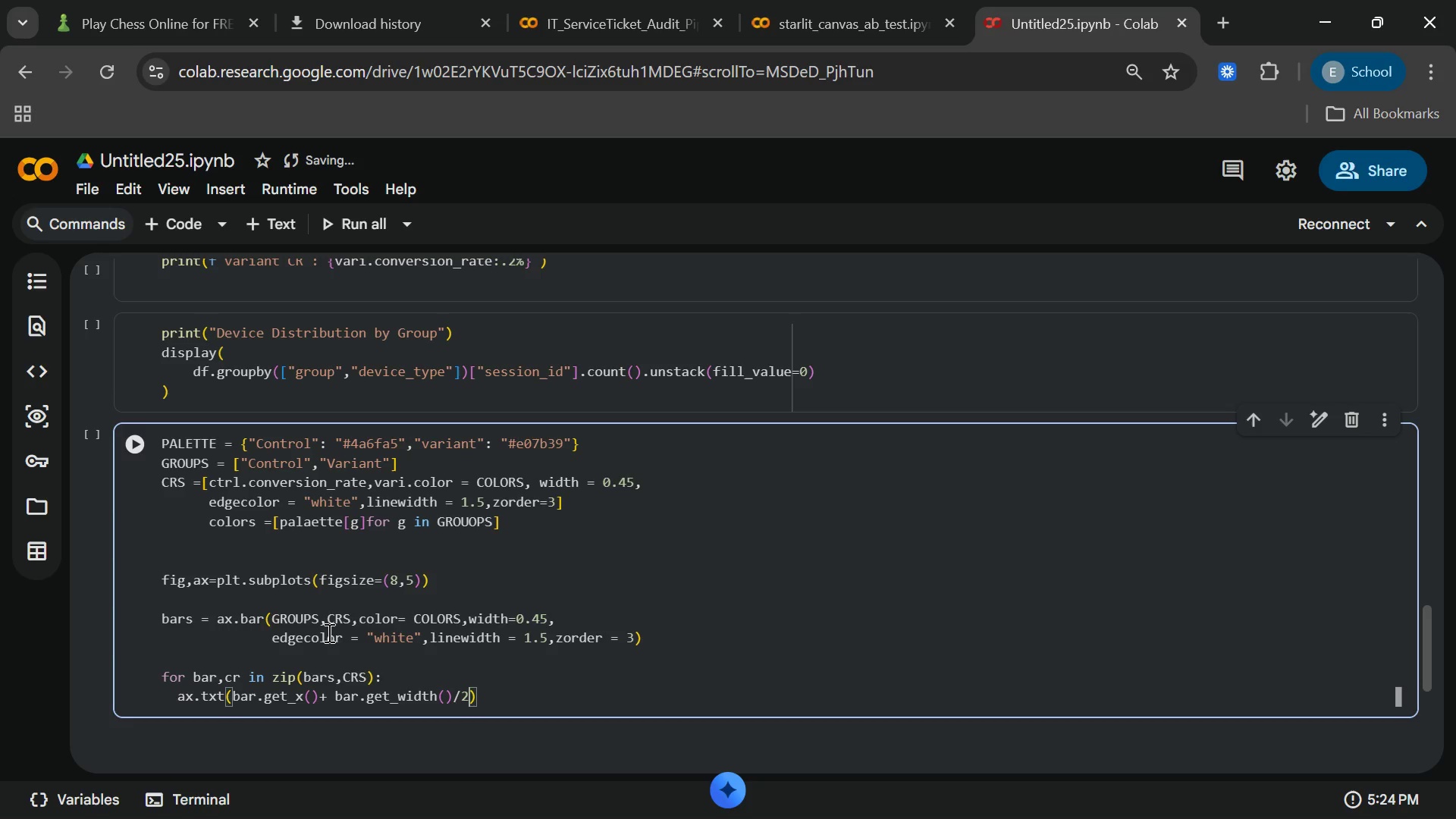 
key(Enter)
 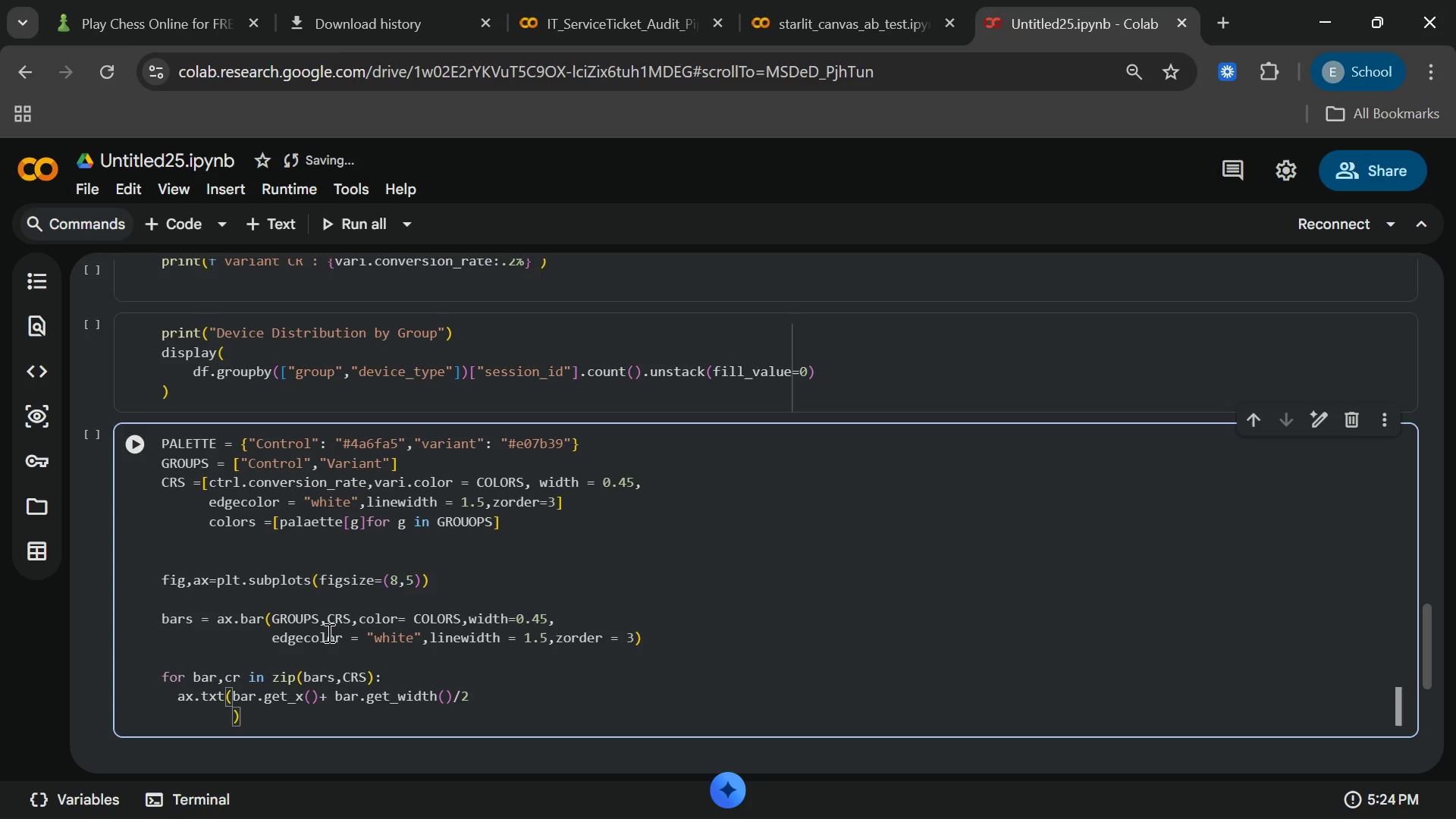 
key(Backspace)
 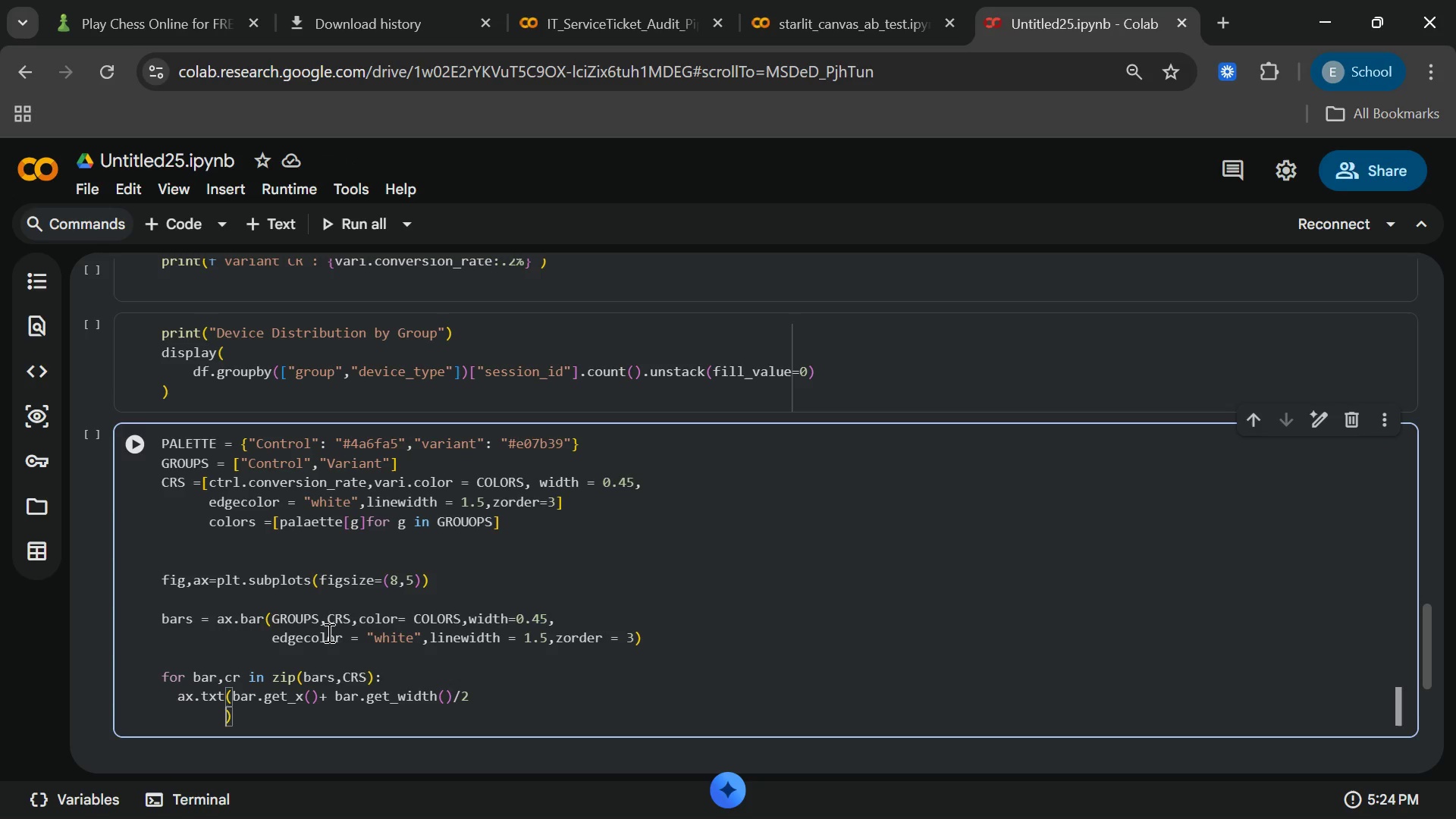 
key(Backspace)
 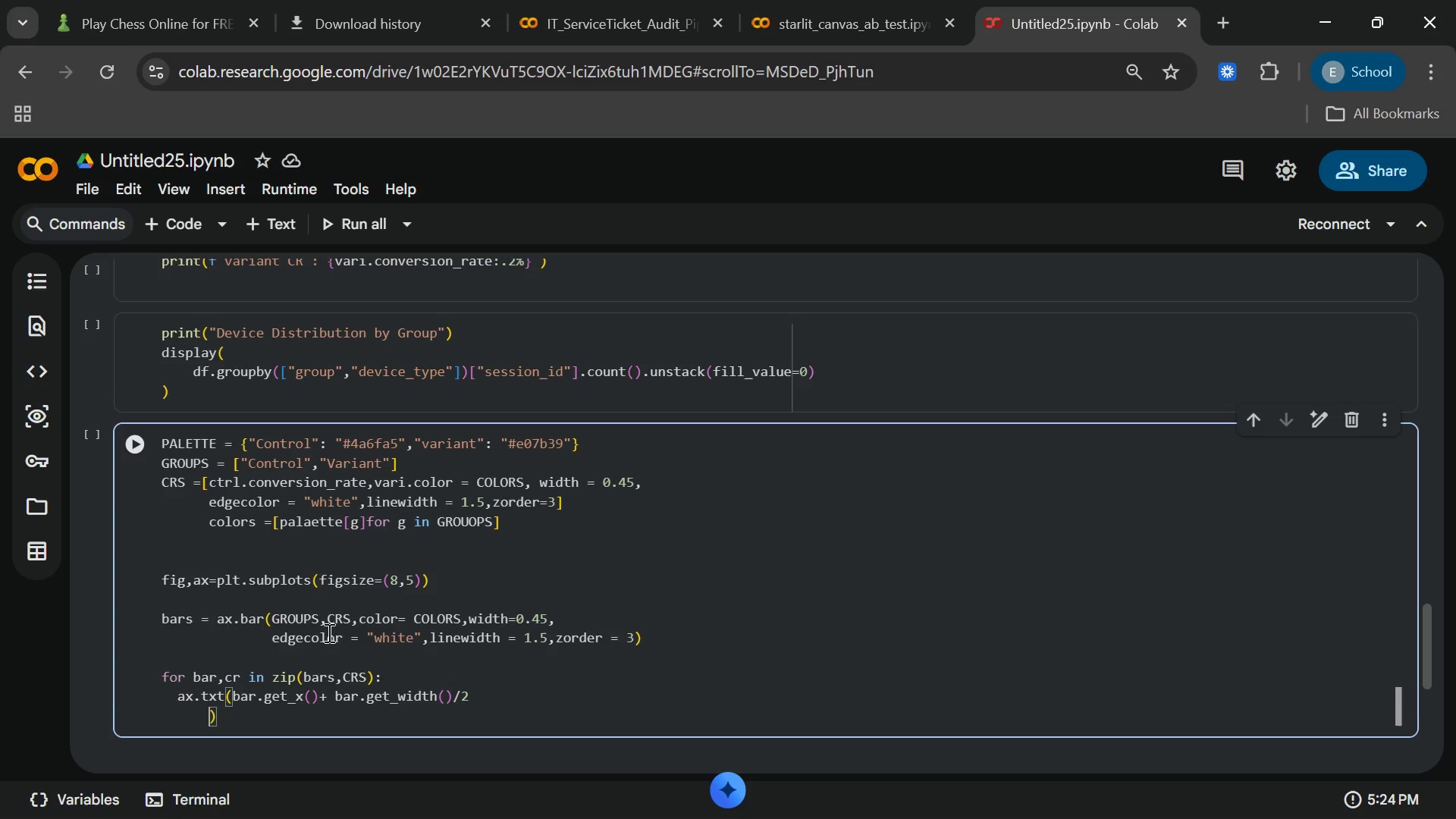 
key(Backspace)
 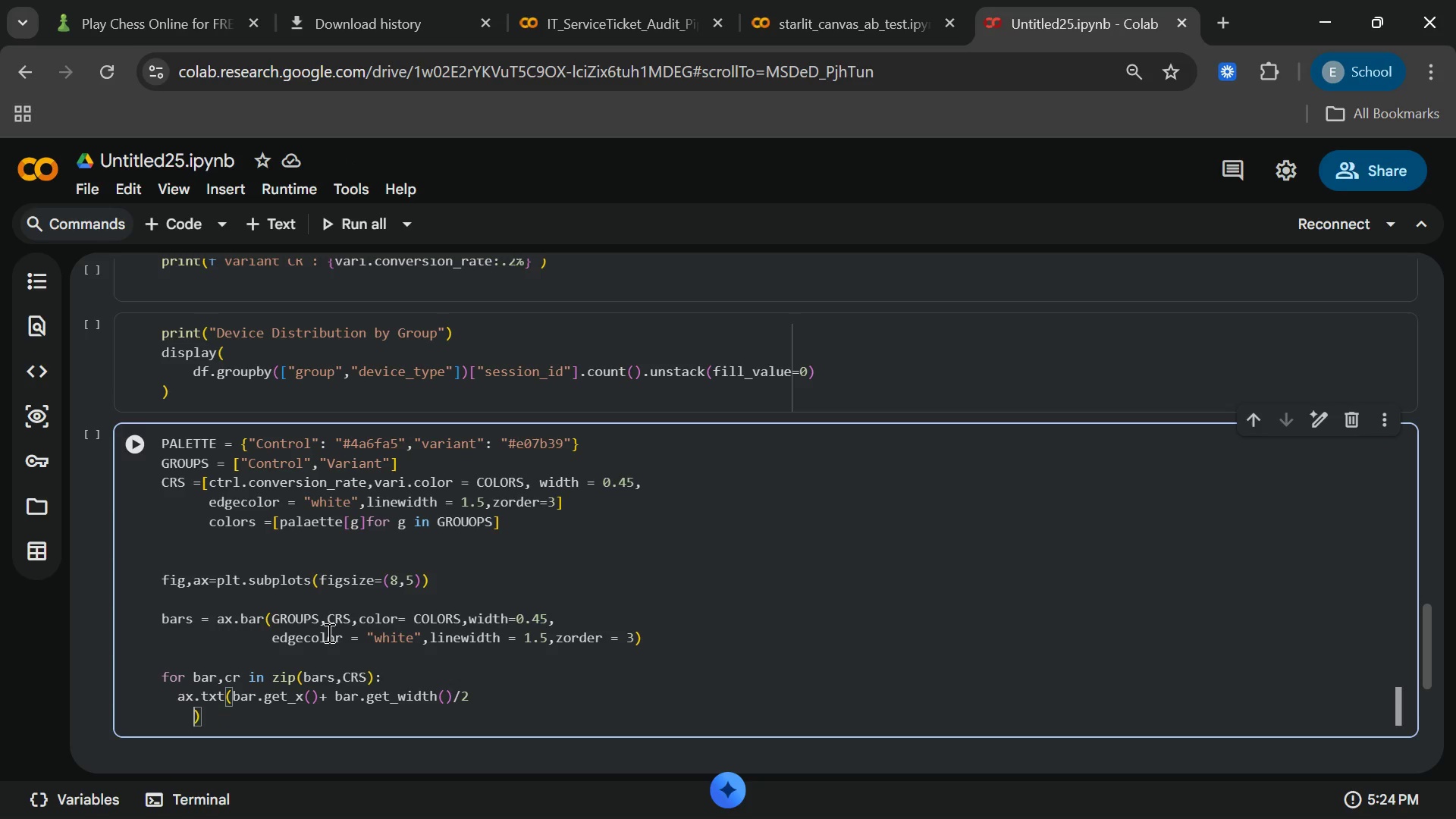 
key(Backspace)
 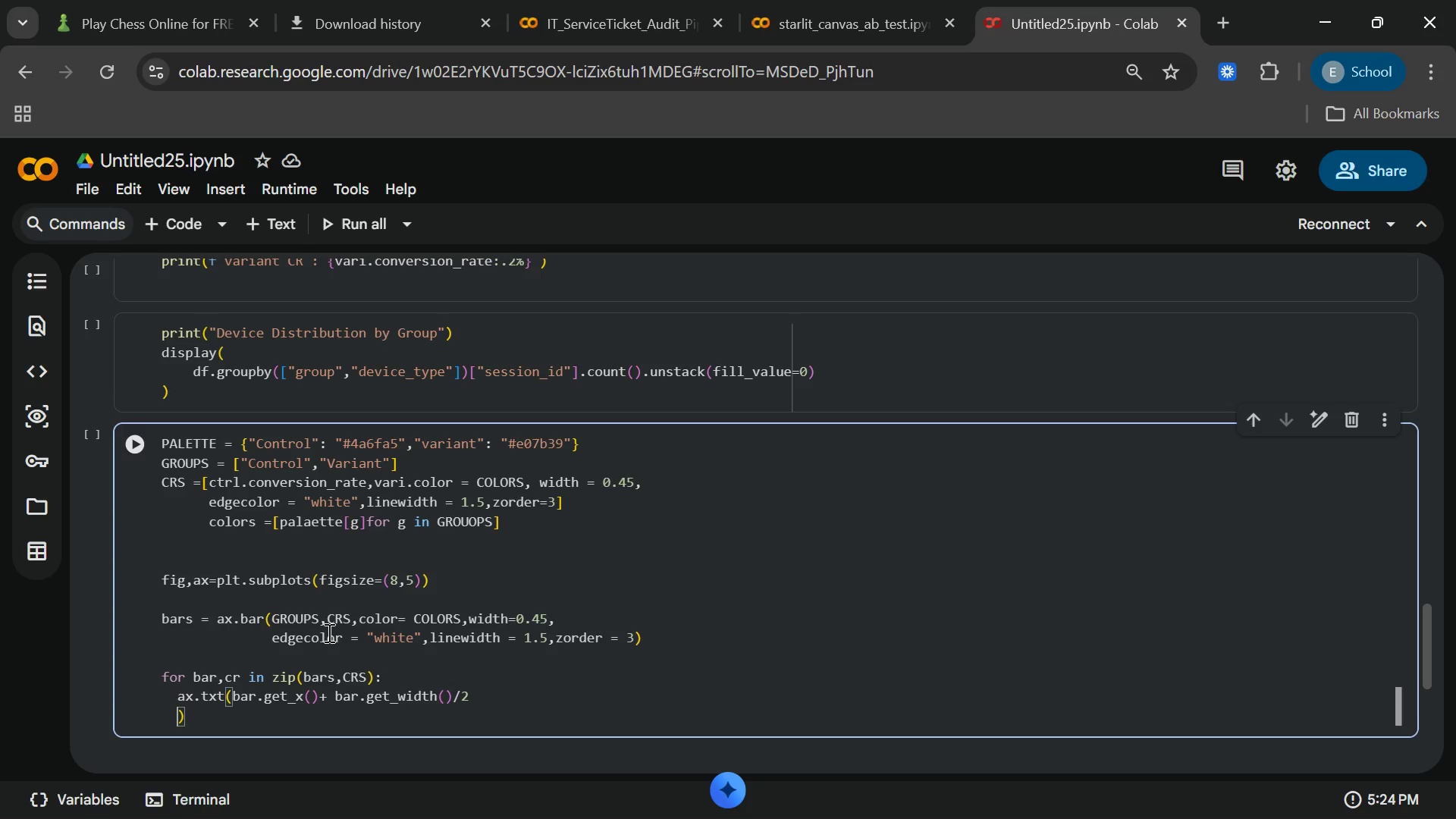 
key(Backspace)
 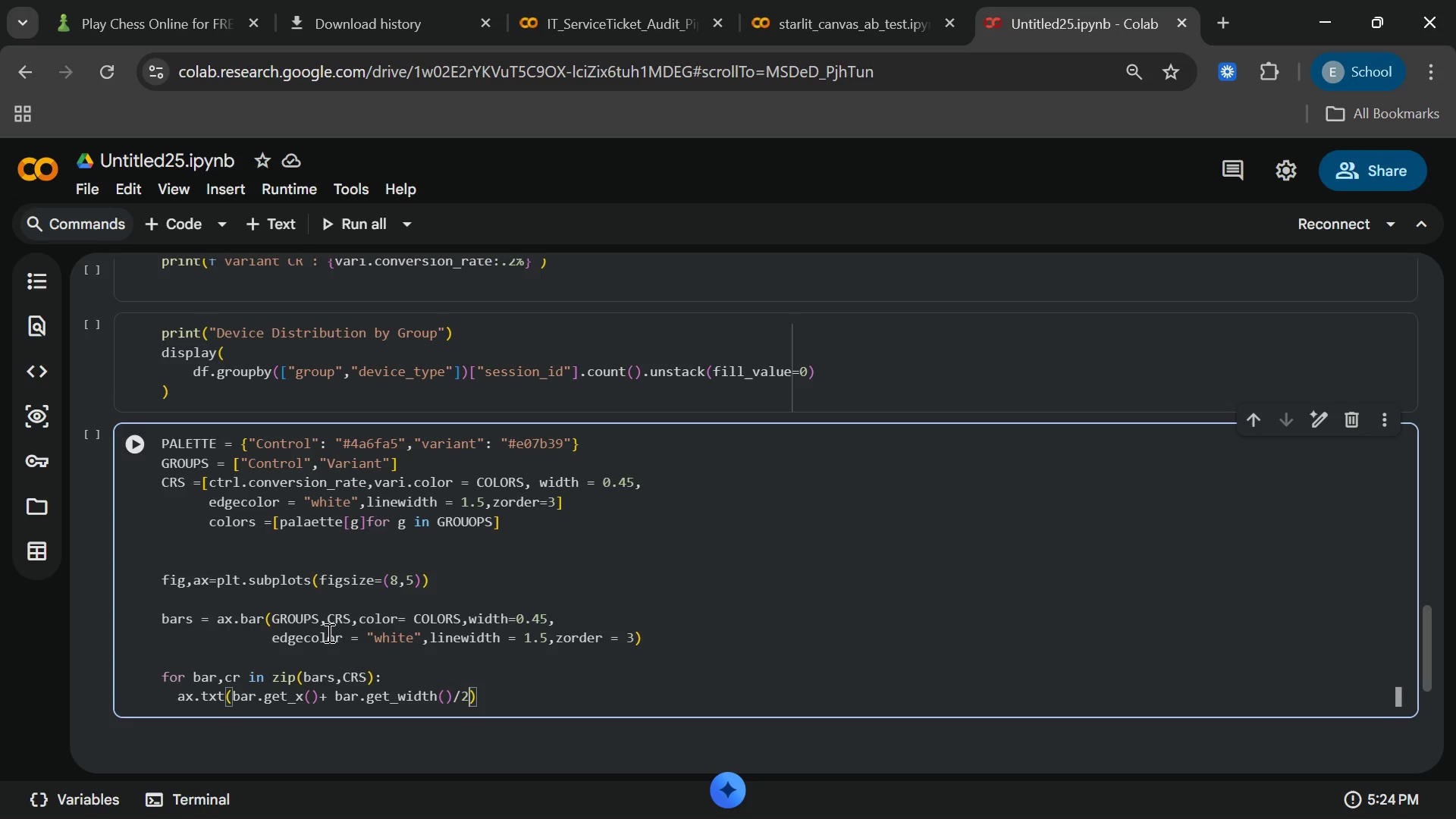 
key(Backspace)
 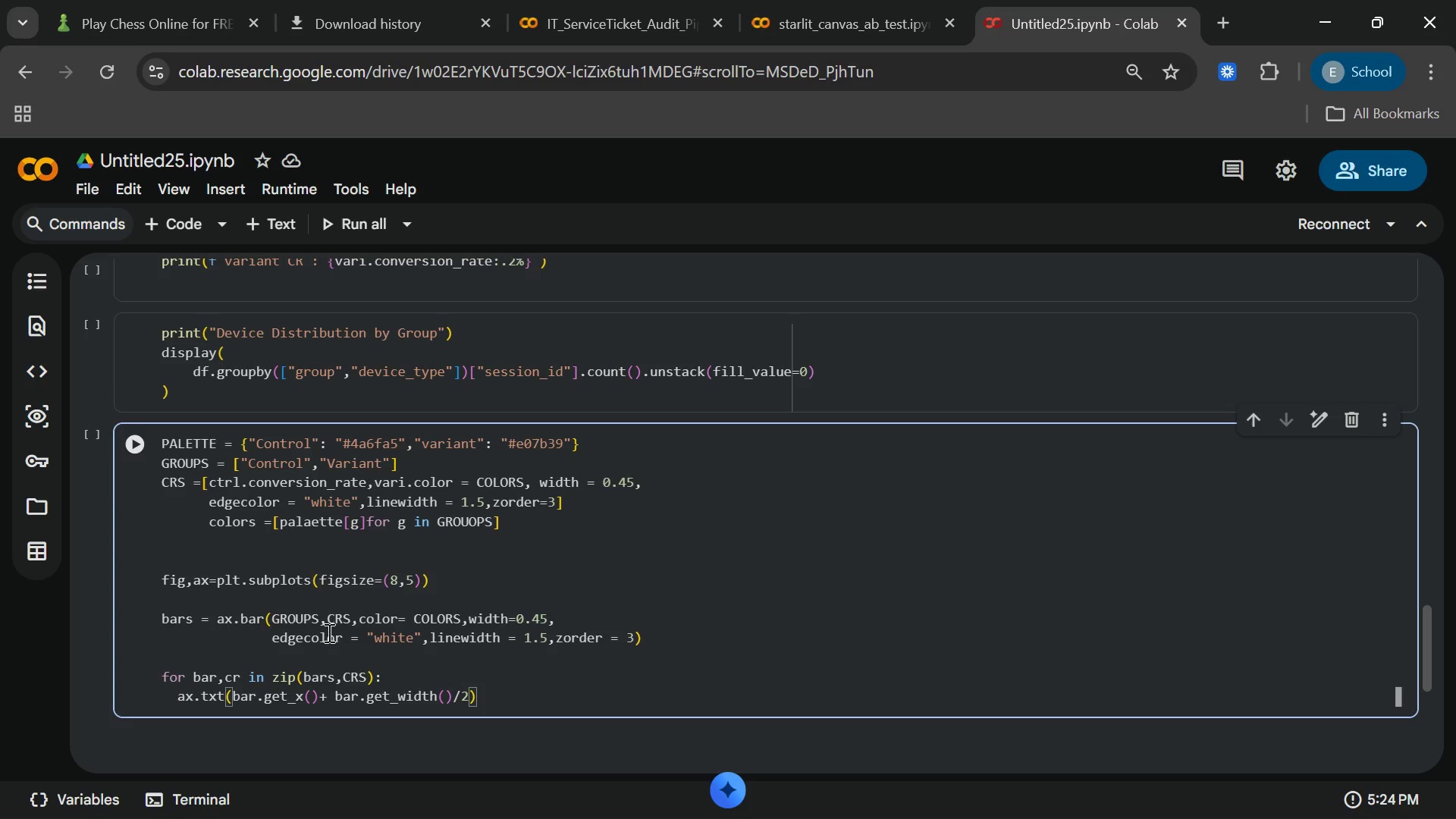 
key(Comma)
 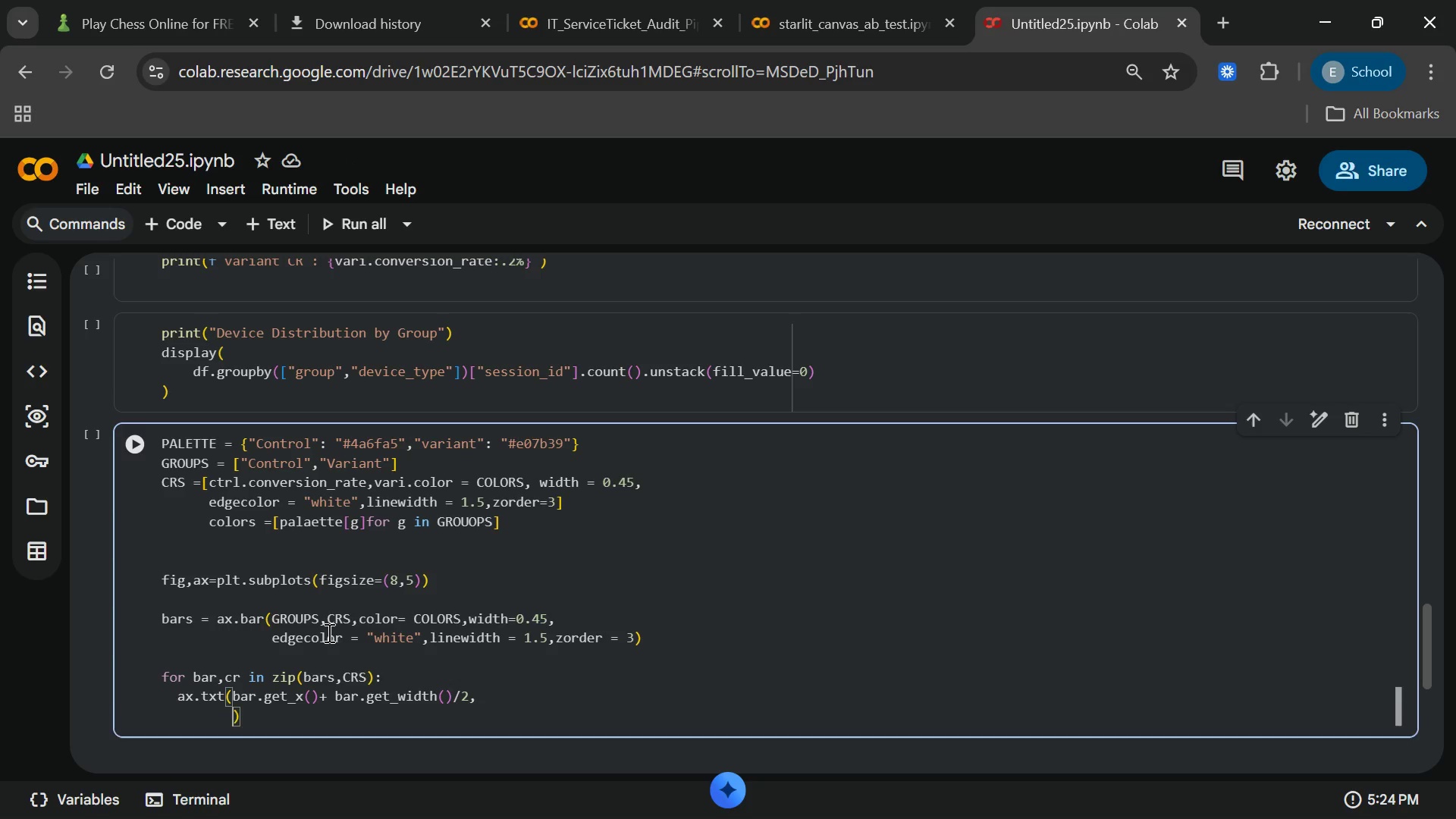 
key(Enter)
 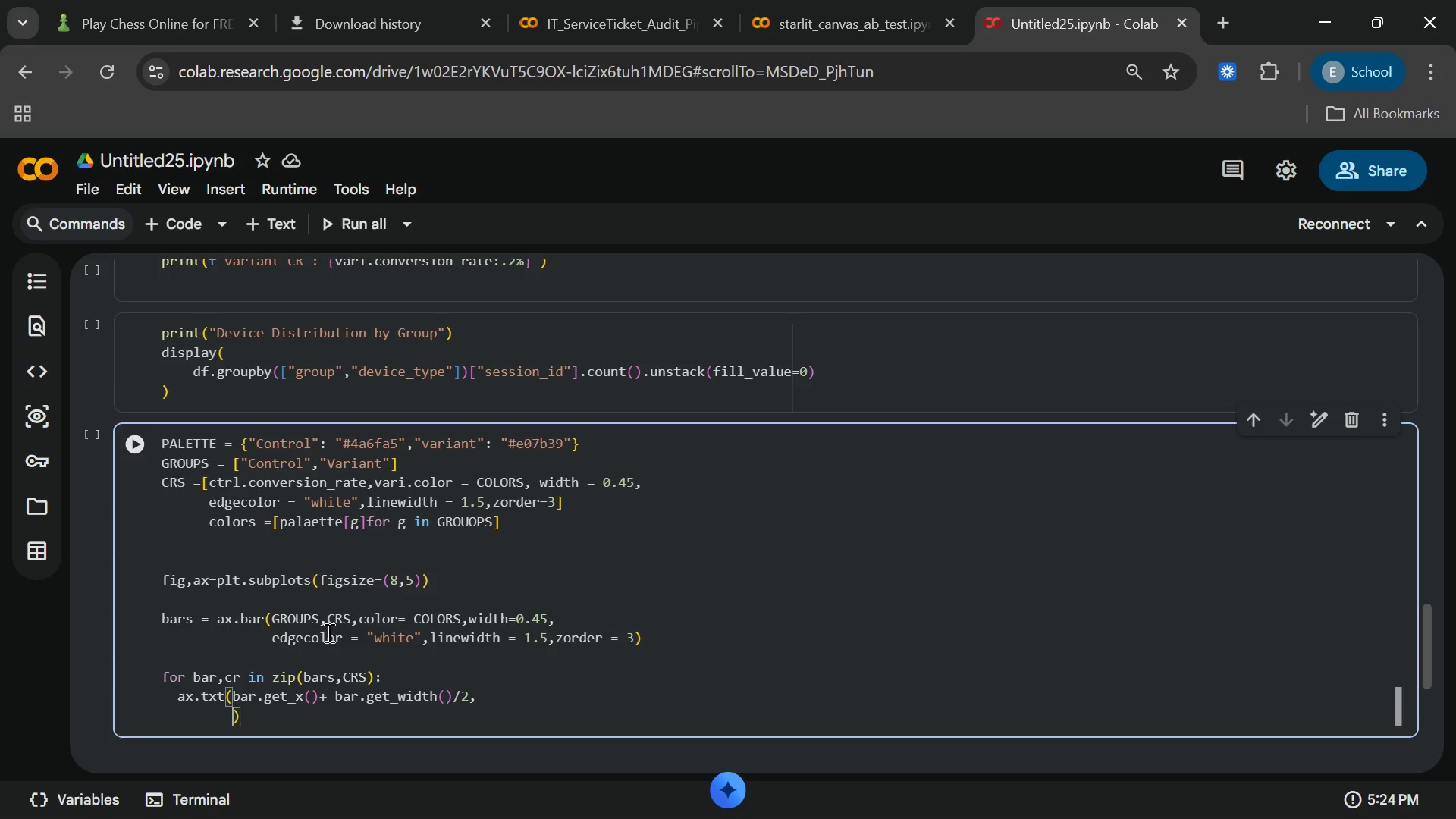 
wait(6.55)
 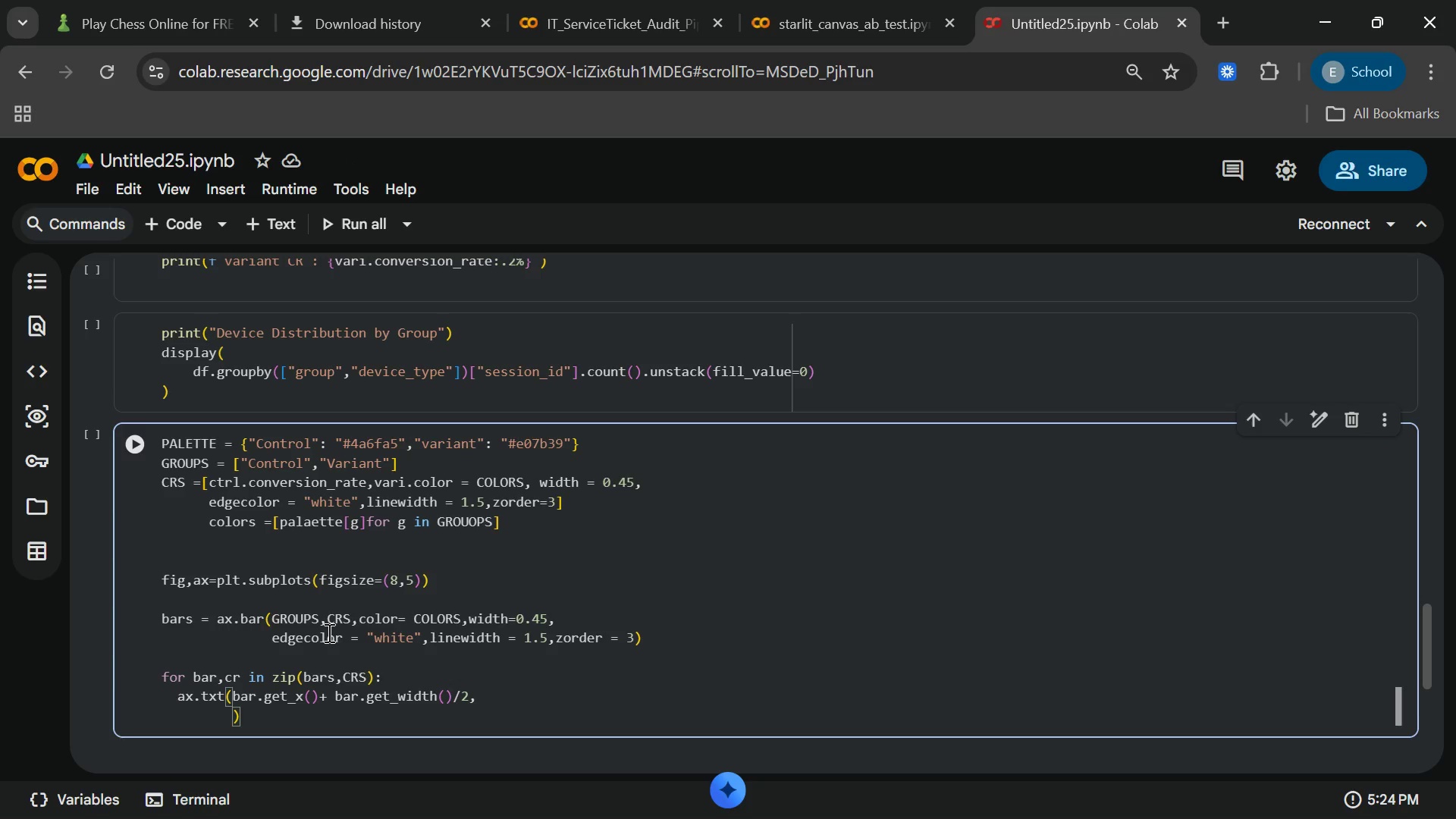 
type(bar.get)
 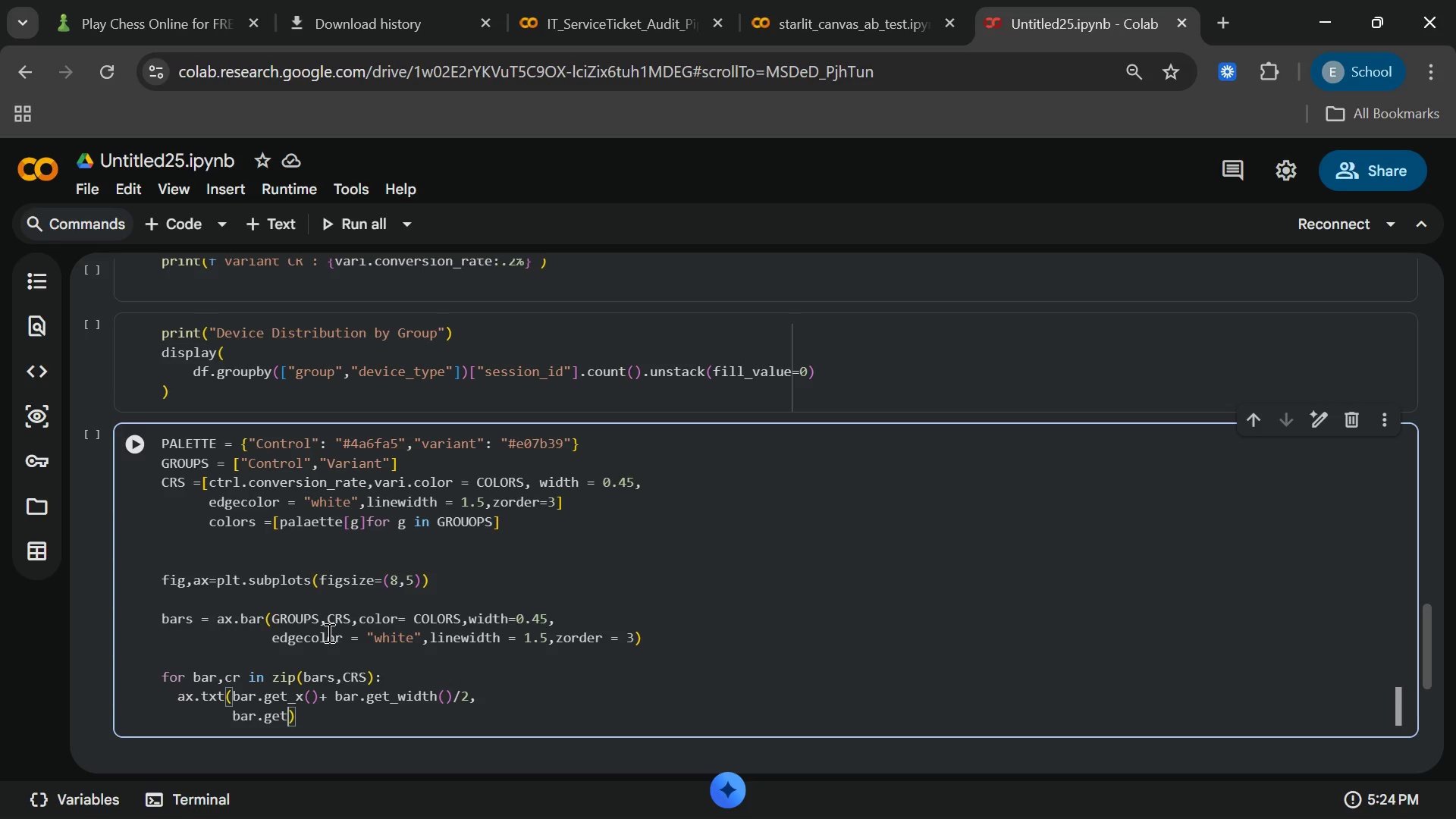 
type(_eh)
key(Backspace)
key(Backspace)
type(height)
 